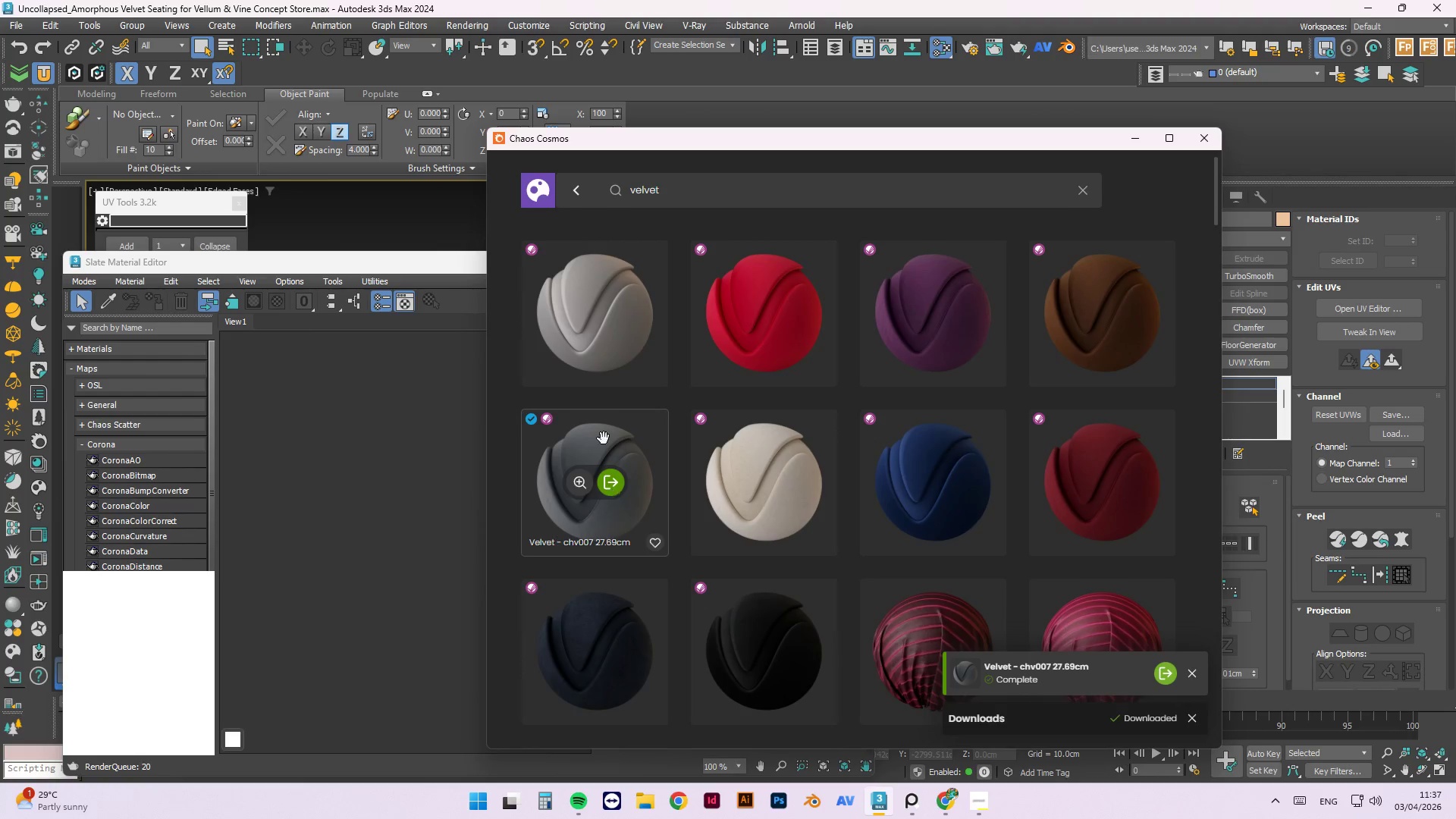 
left_click_drag(start_coordinate=[608, 442], to_coordinate=[350, 448])
 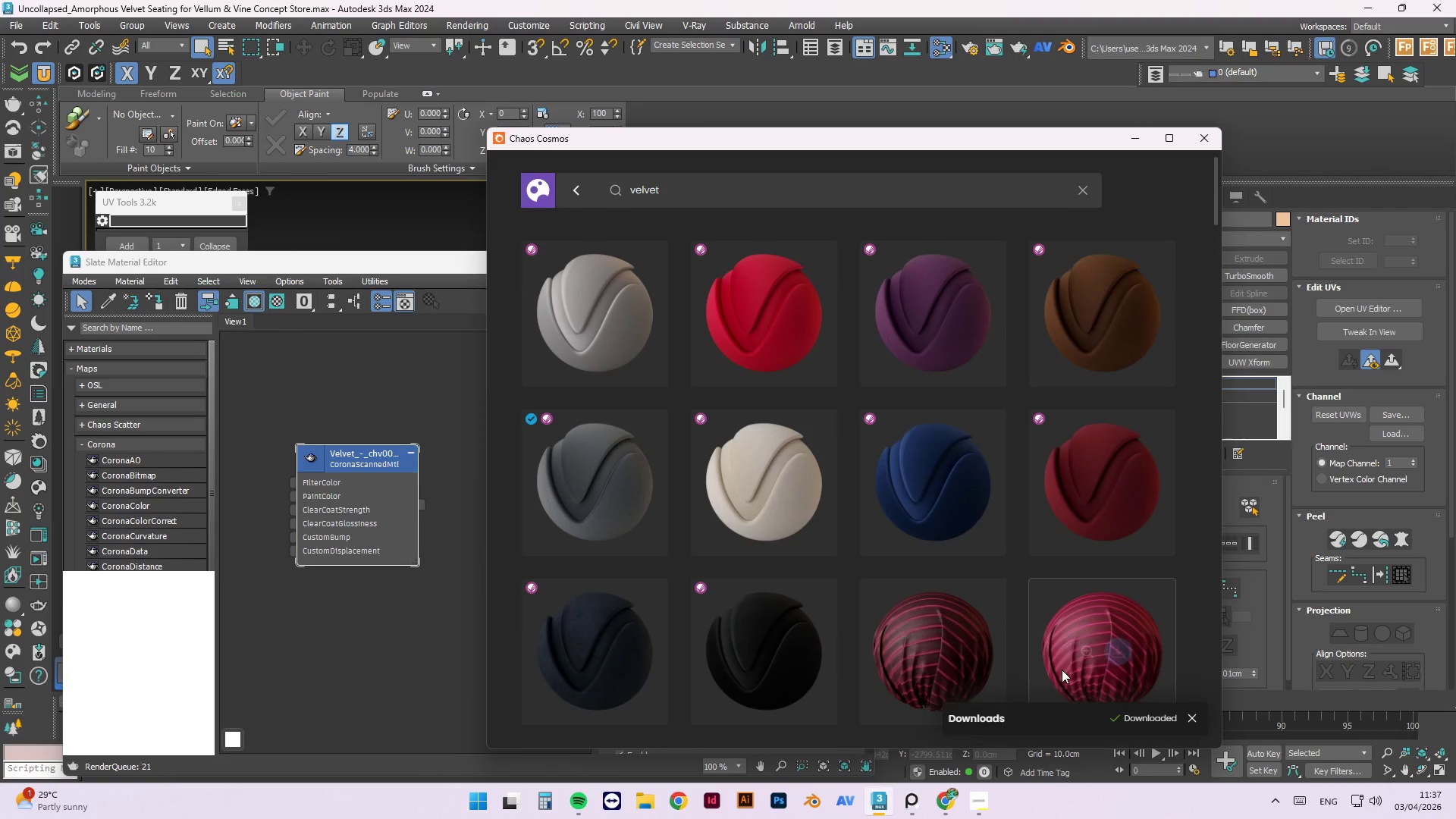 
scroll: coordinate [1059, 572], scroll_direction: down, amount: 3.0
 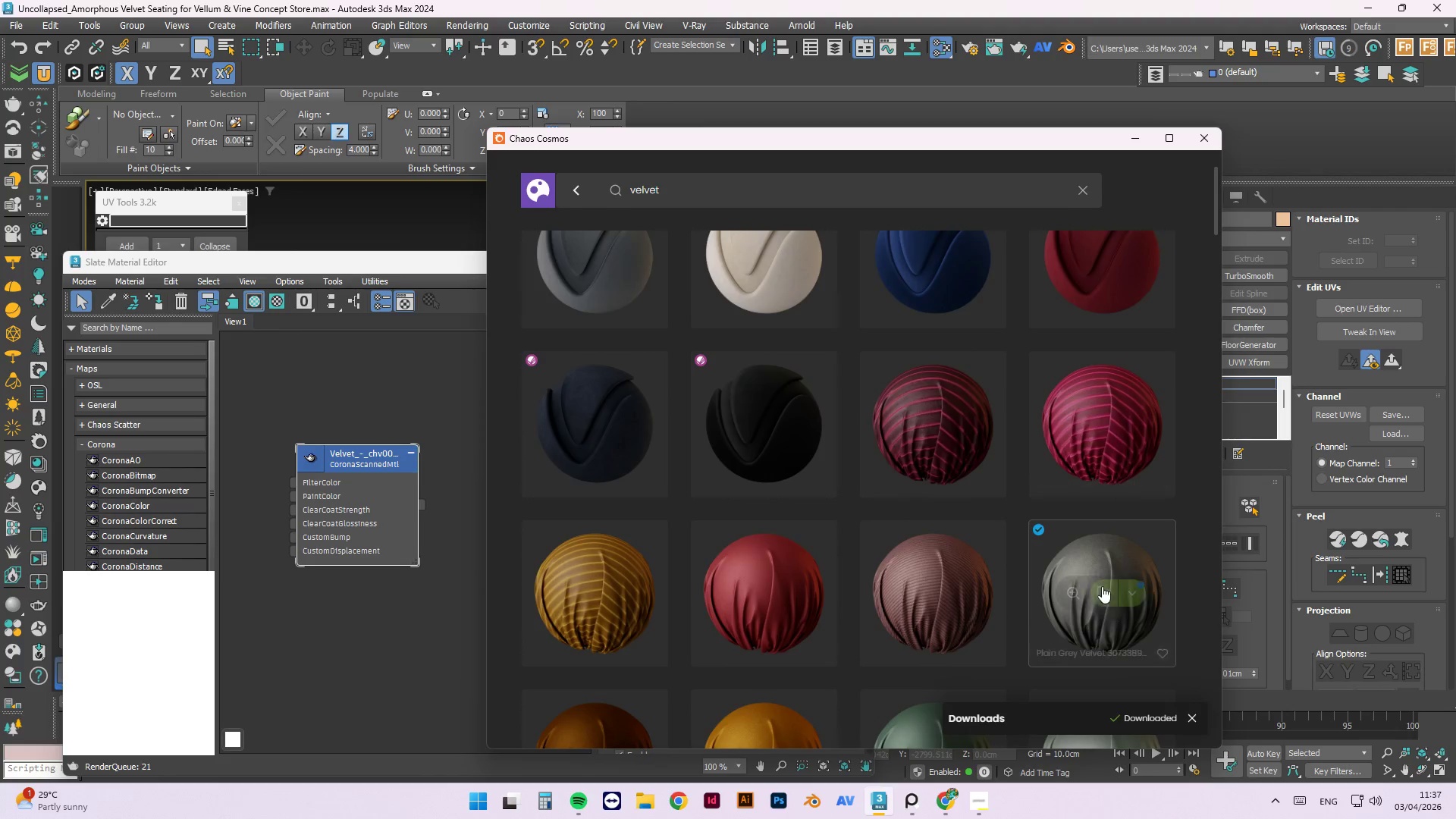 
left_click_drag(start_coordinate=[1102, 586], to_coordinate=[352, 639])
 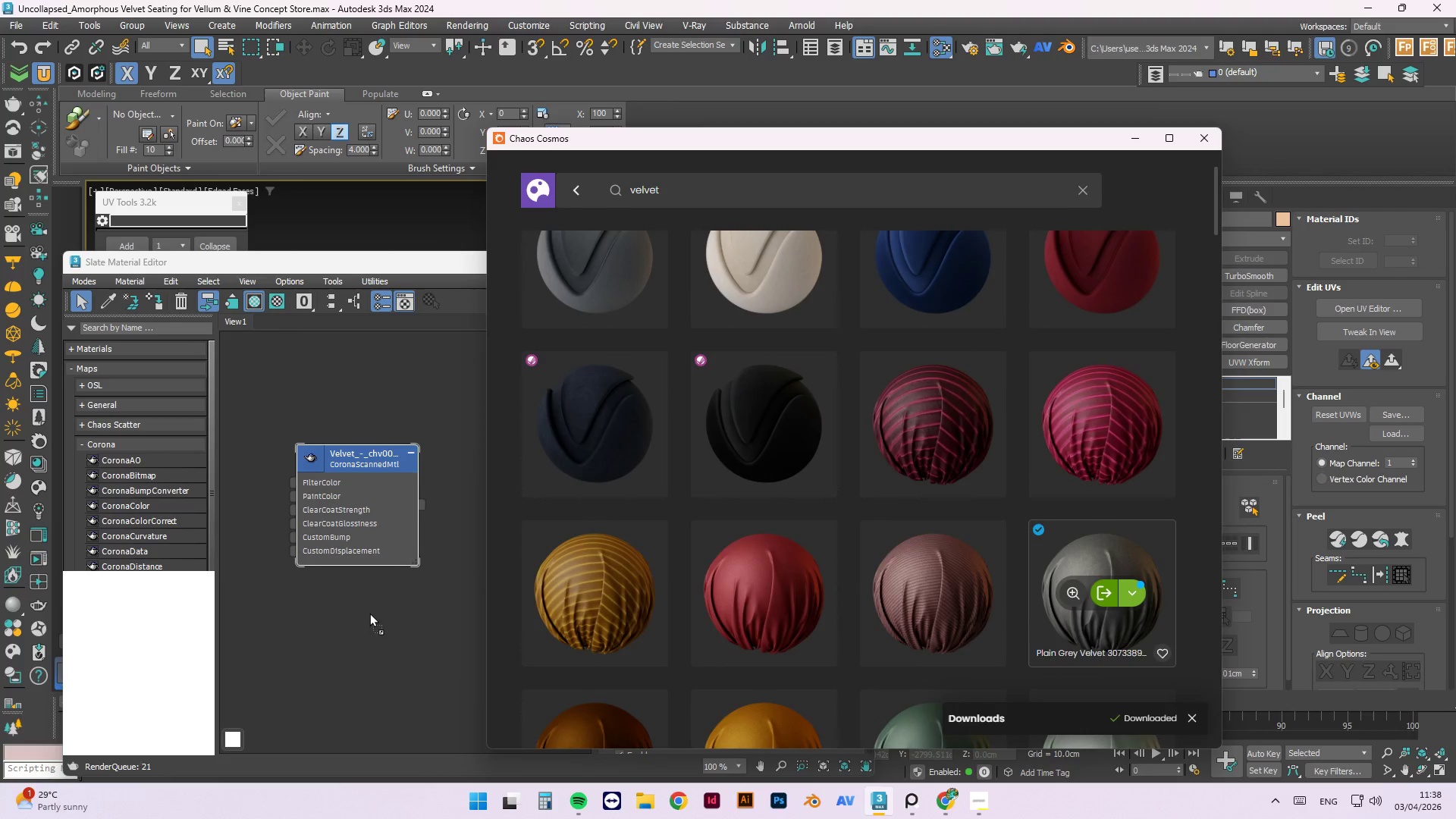 
left_click([369, 613])
 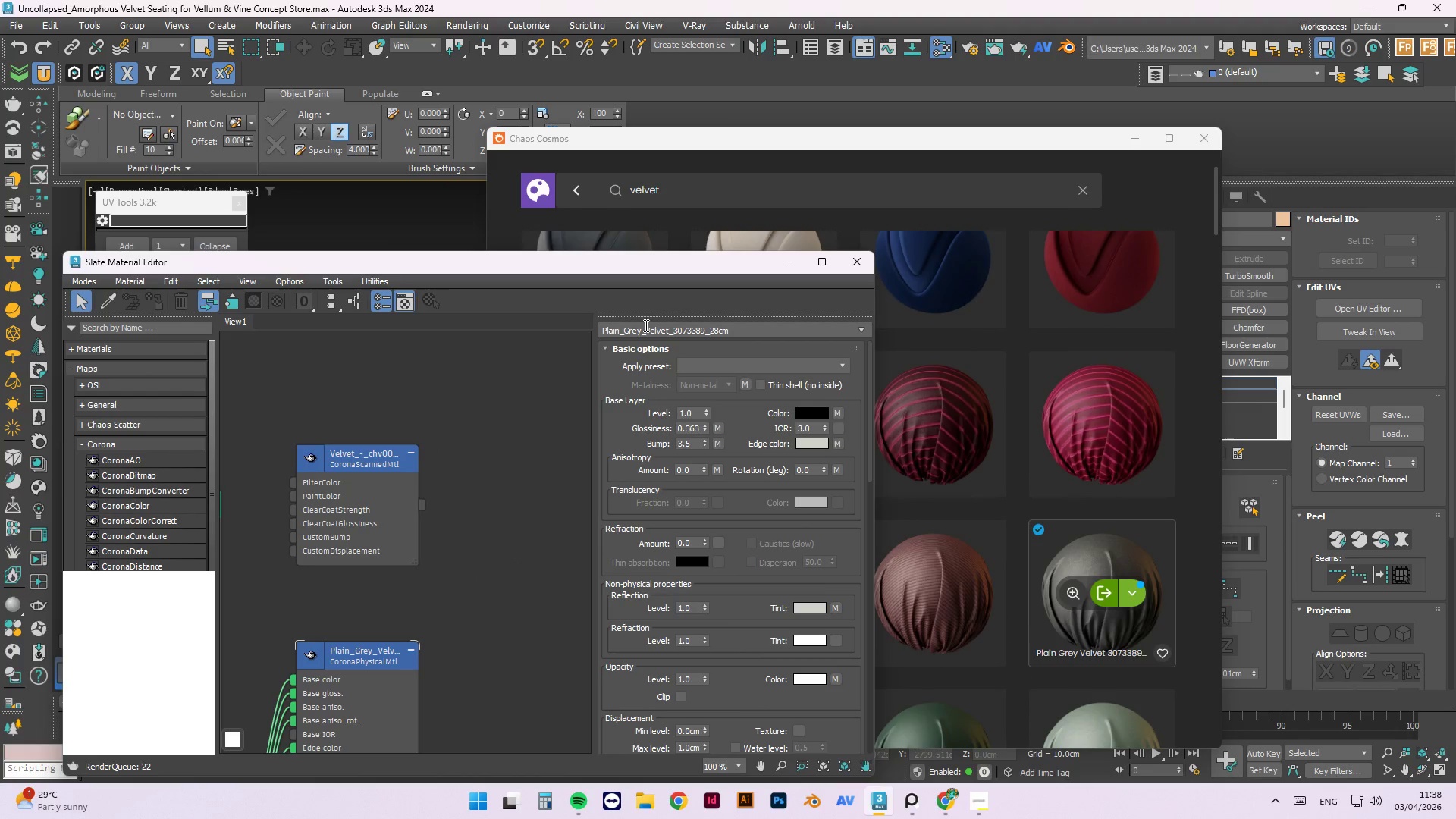 
left_click([410, 465])
 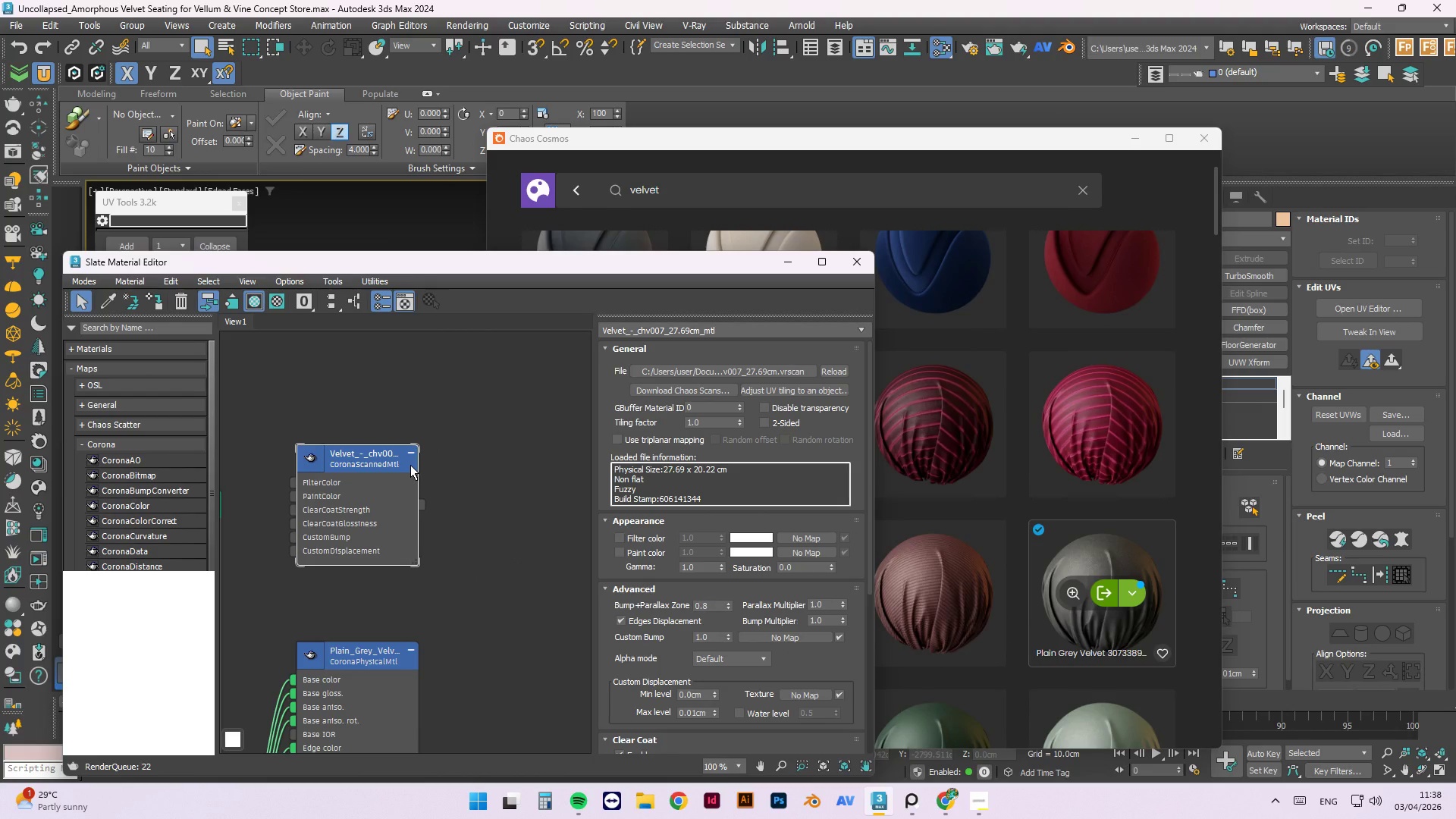 
key(Delete)
 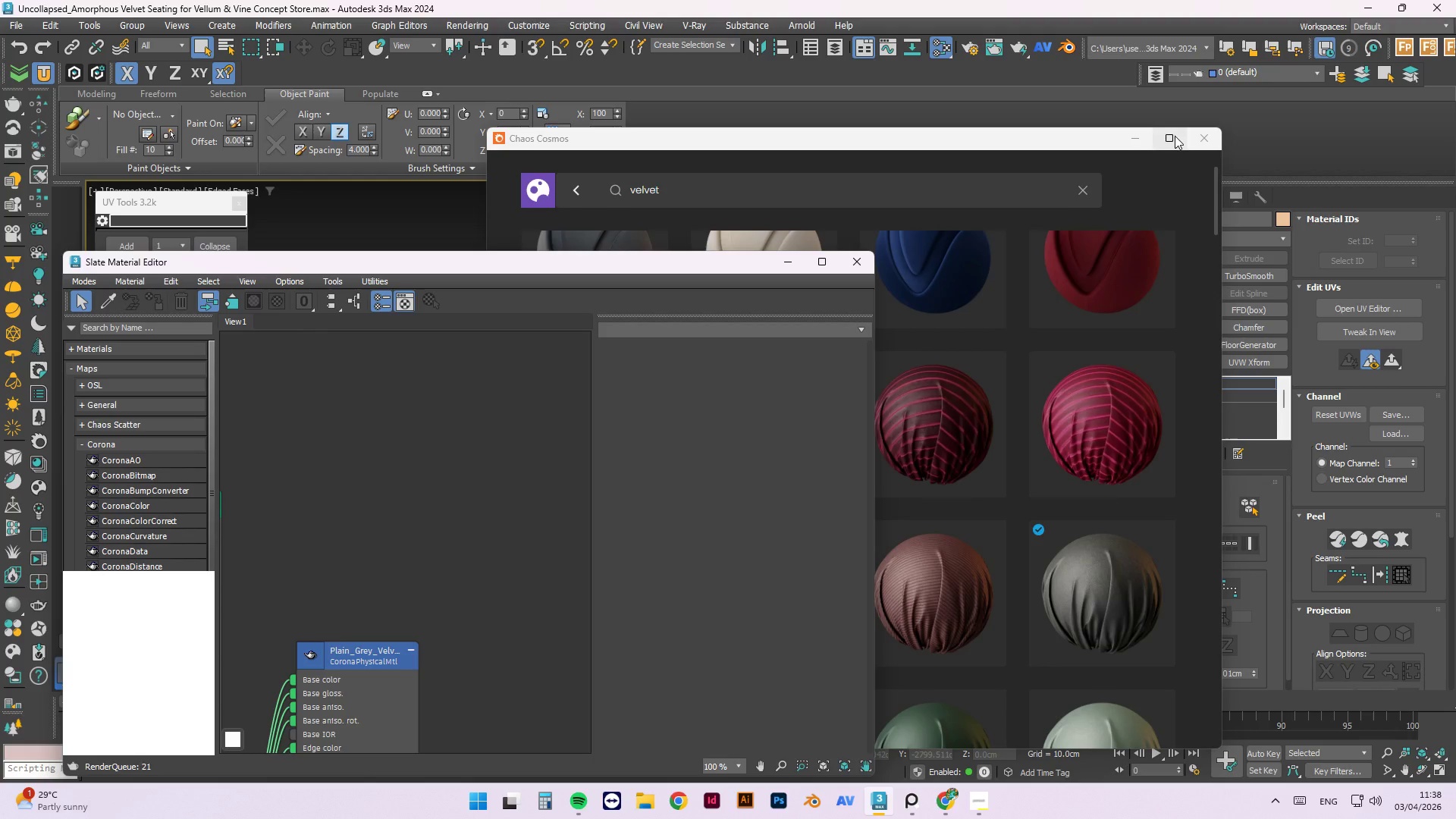 
left_click([1200, 140])
 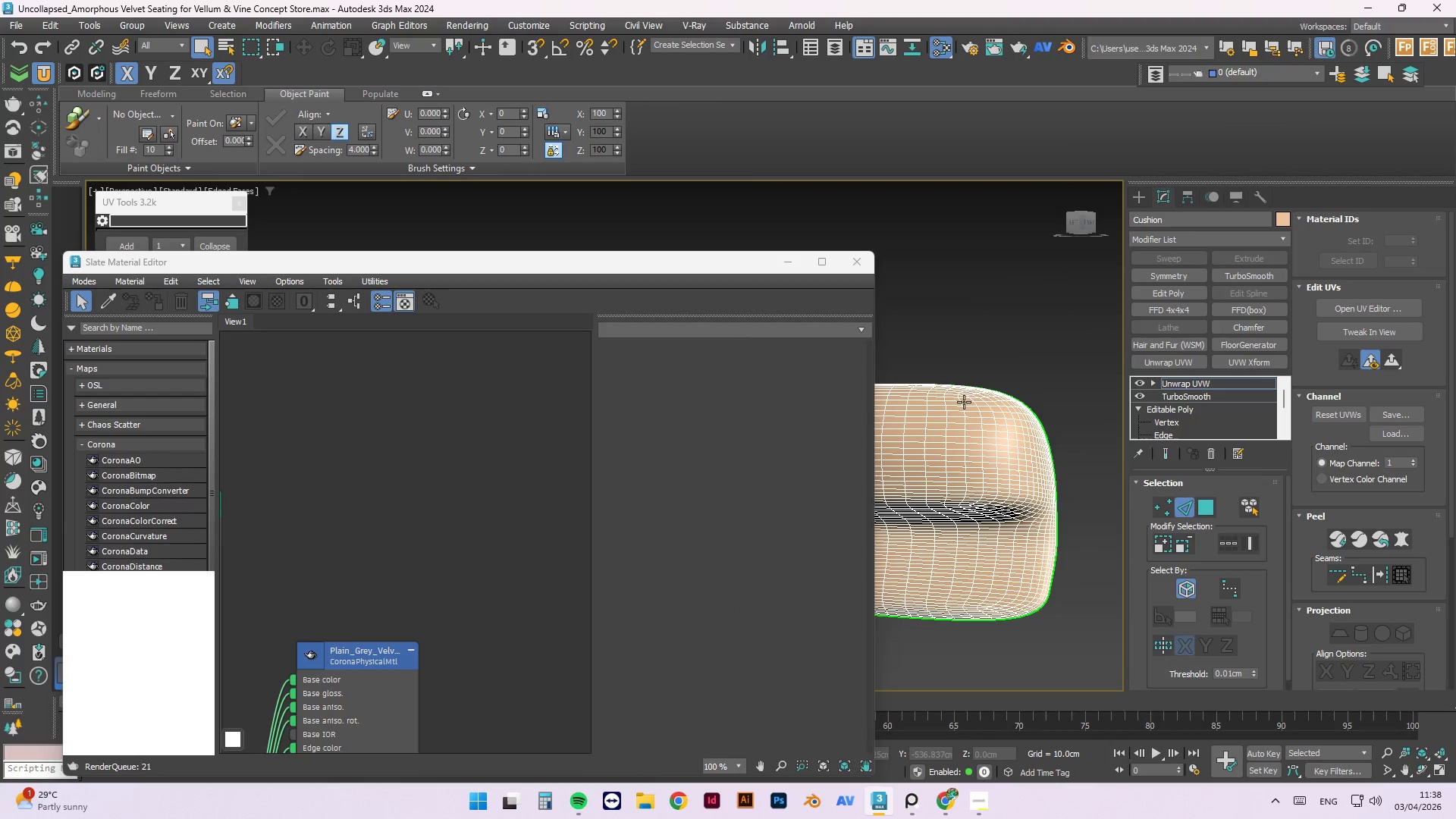 
left_click([964, 428])
 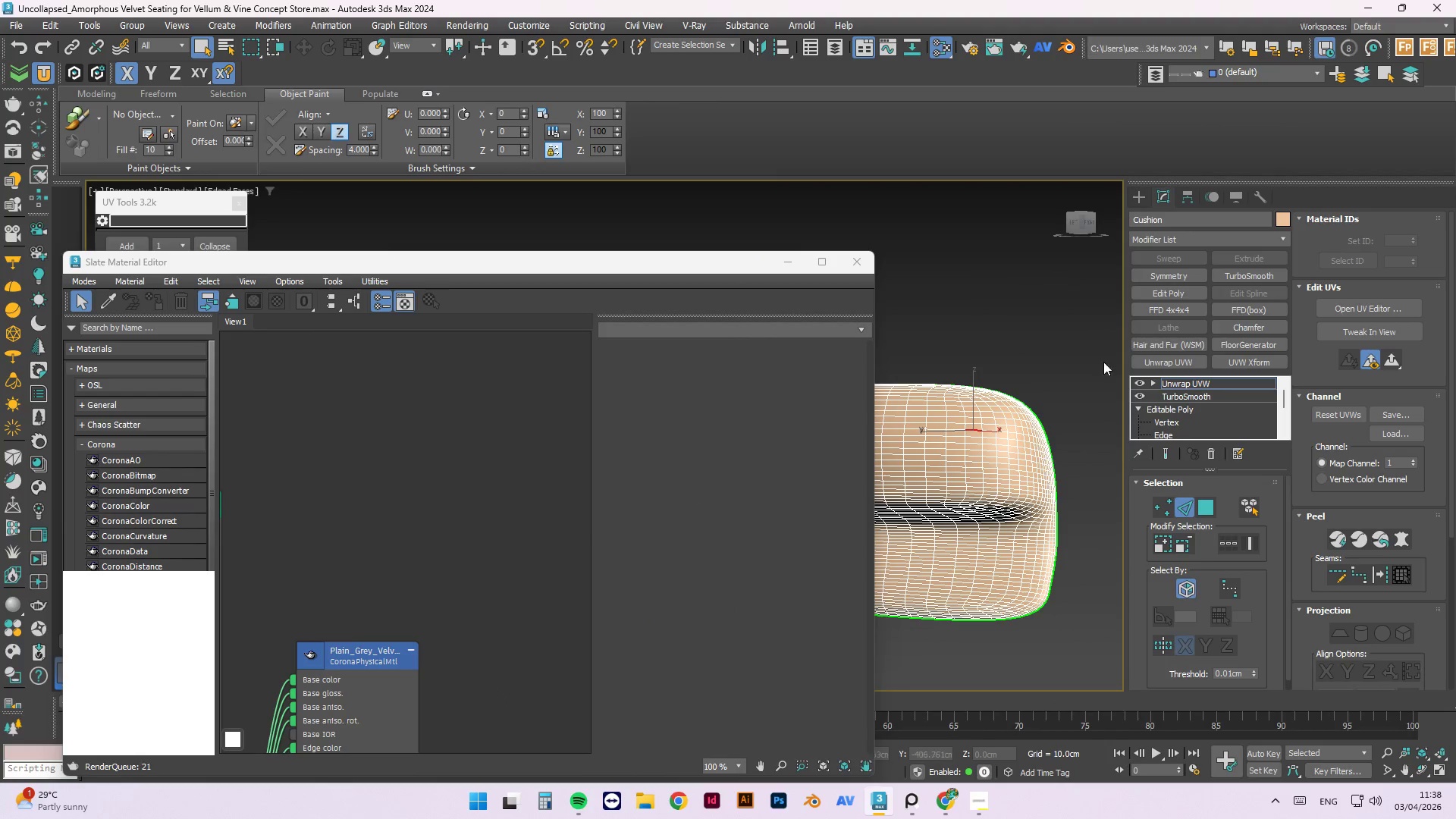 
left_click([1034, 322])
 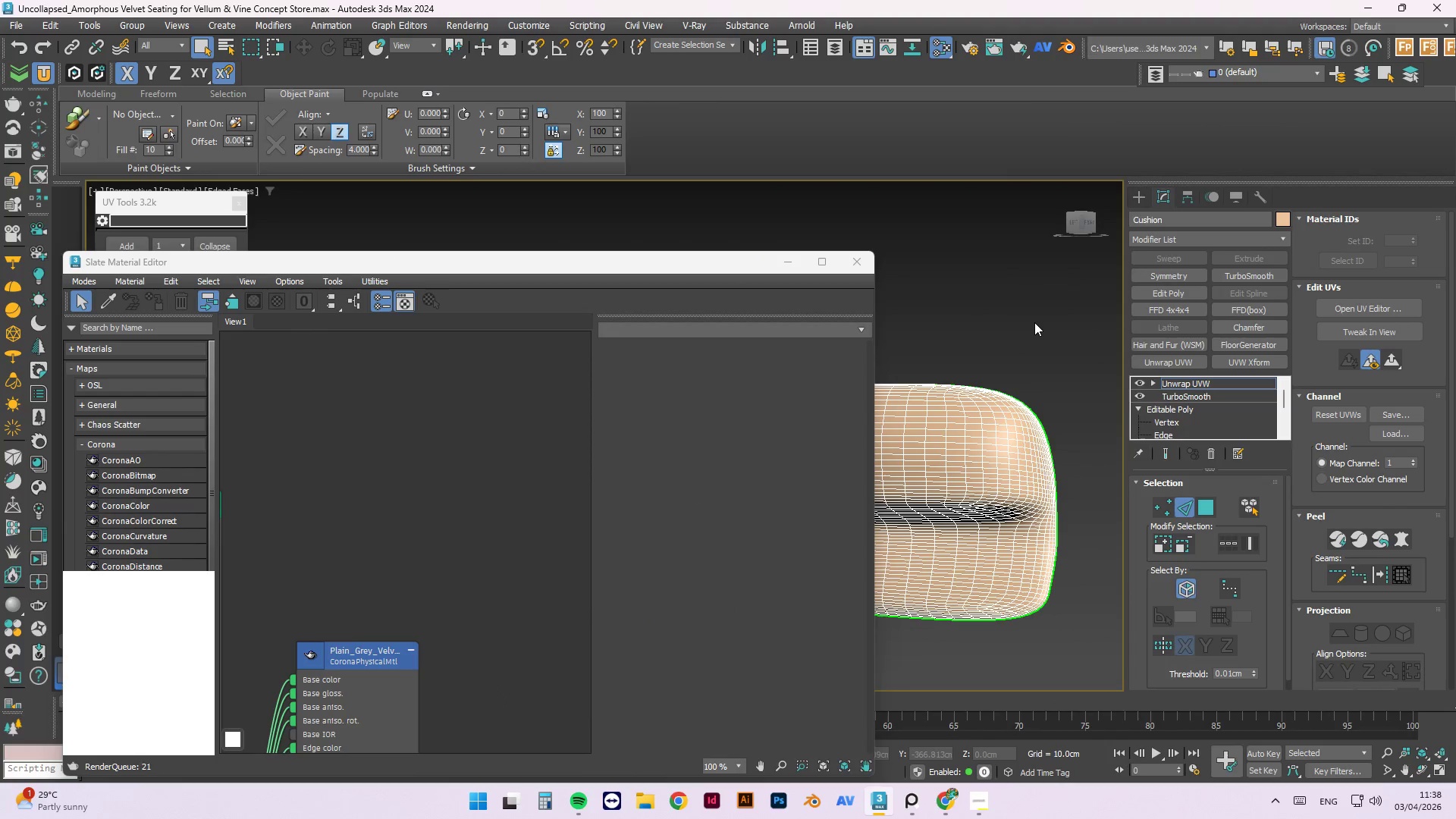 
right_click([1034, 322])
 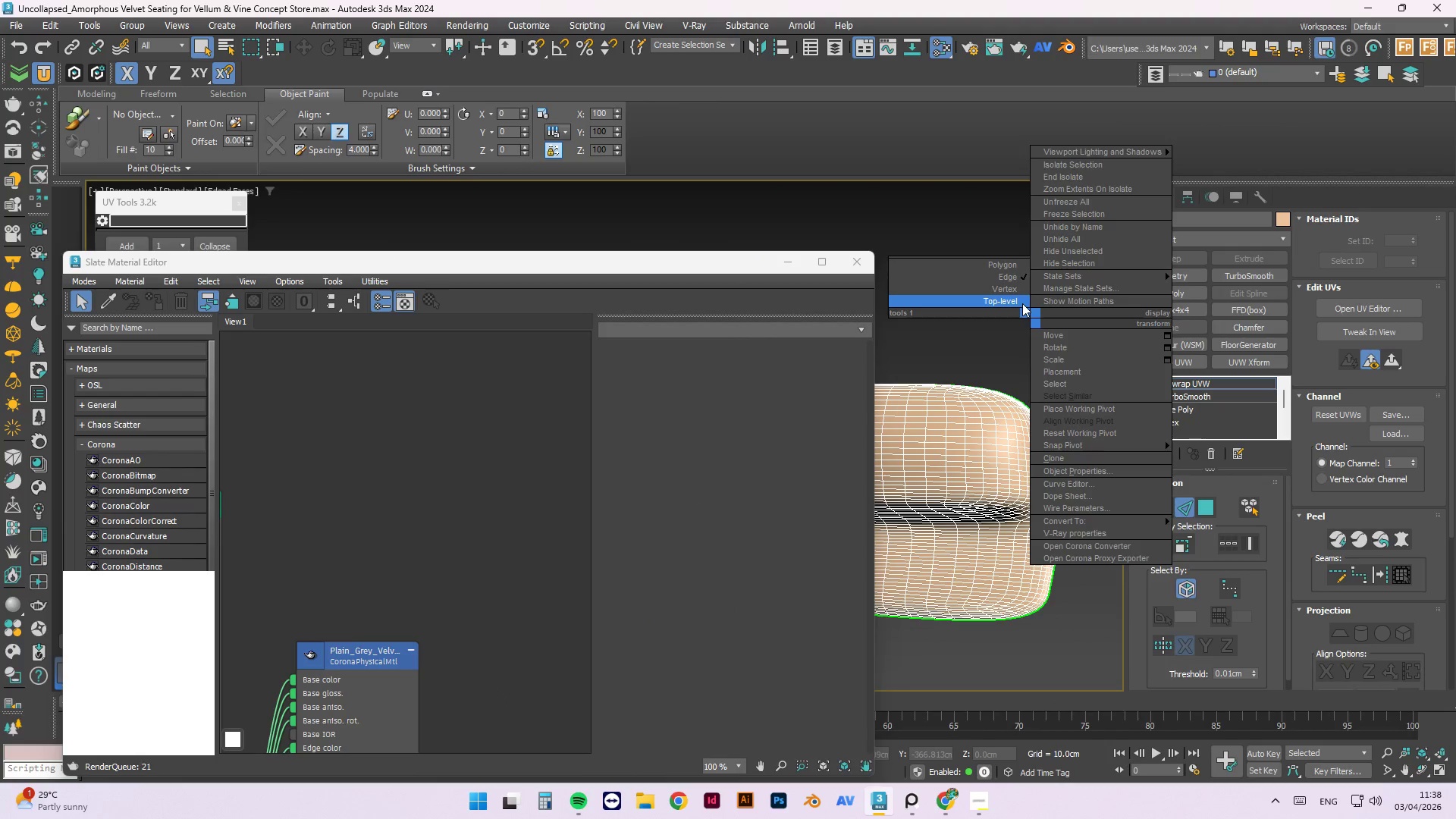 
left_click([1021, 303])
 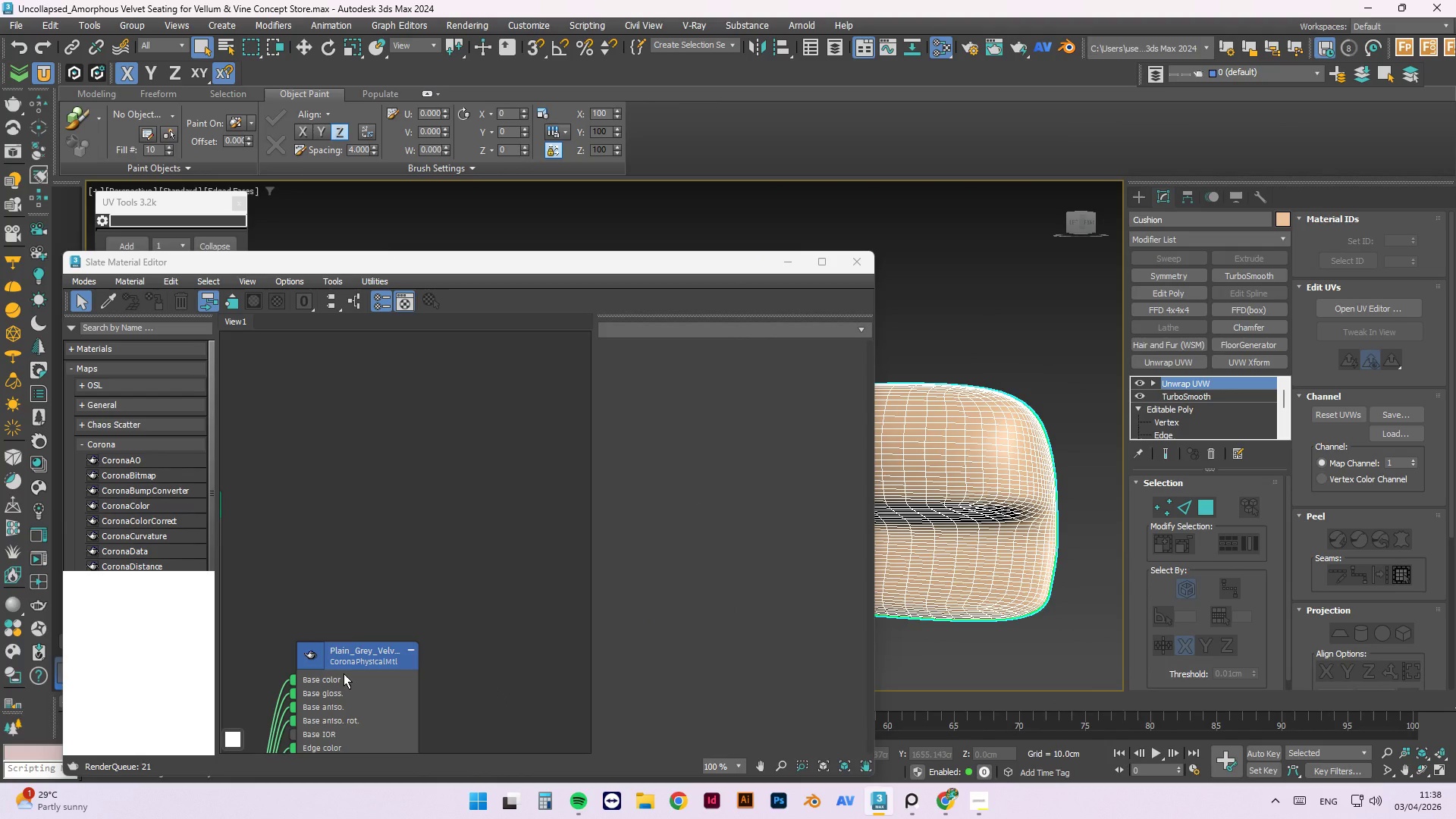 
right_click([344, 671])
 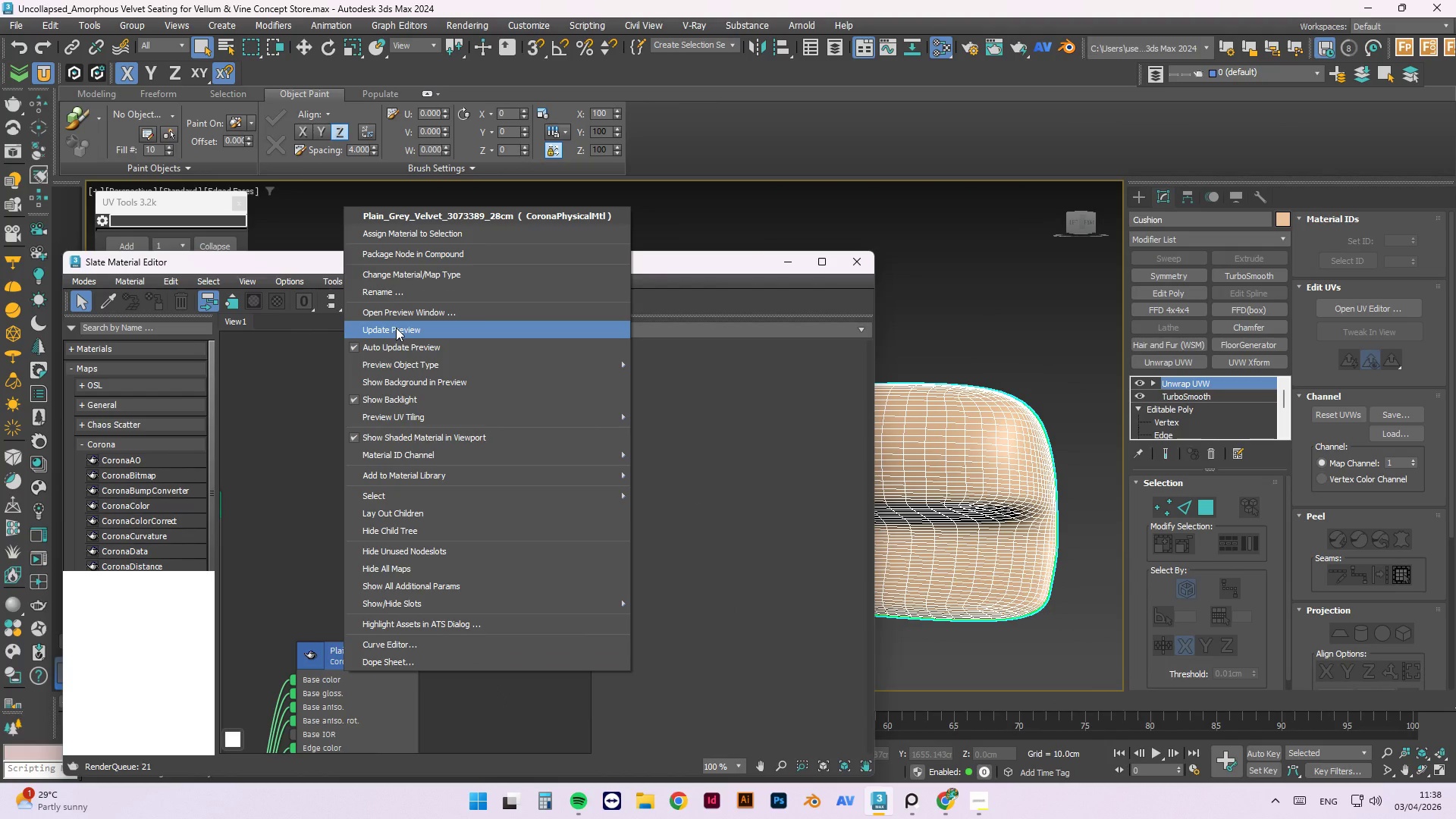 
left_click([400, 234])
 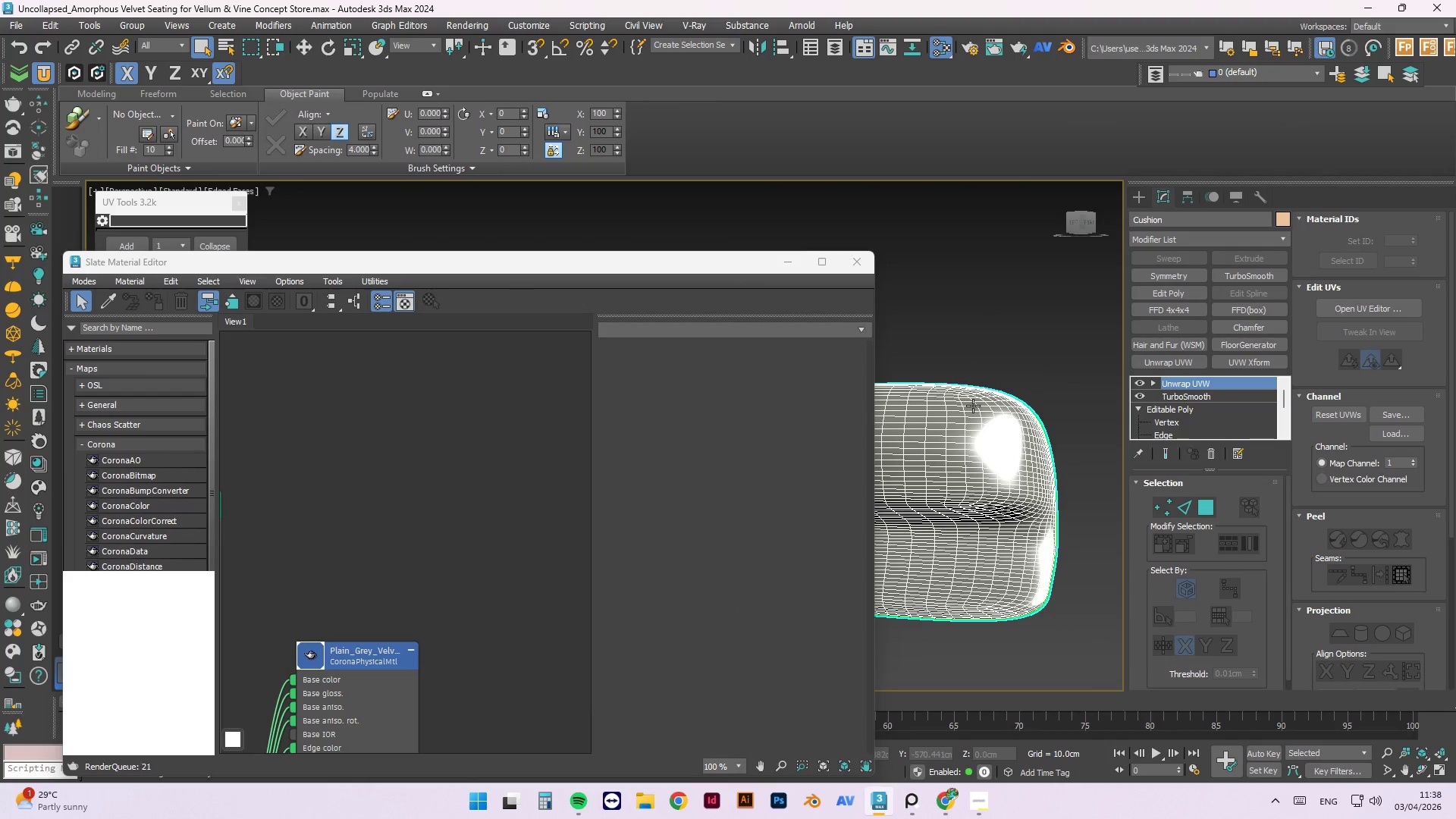 
scroll: coordinate [1109, 440], scroll_direction: down, amount: 2.0
 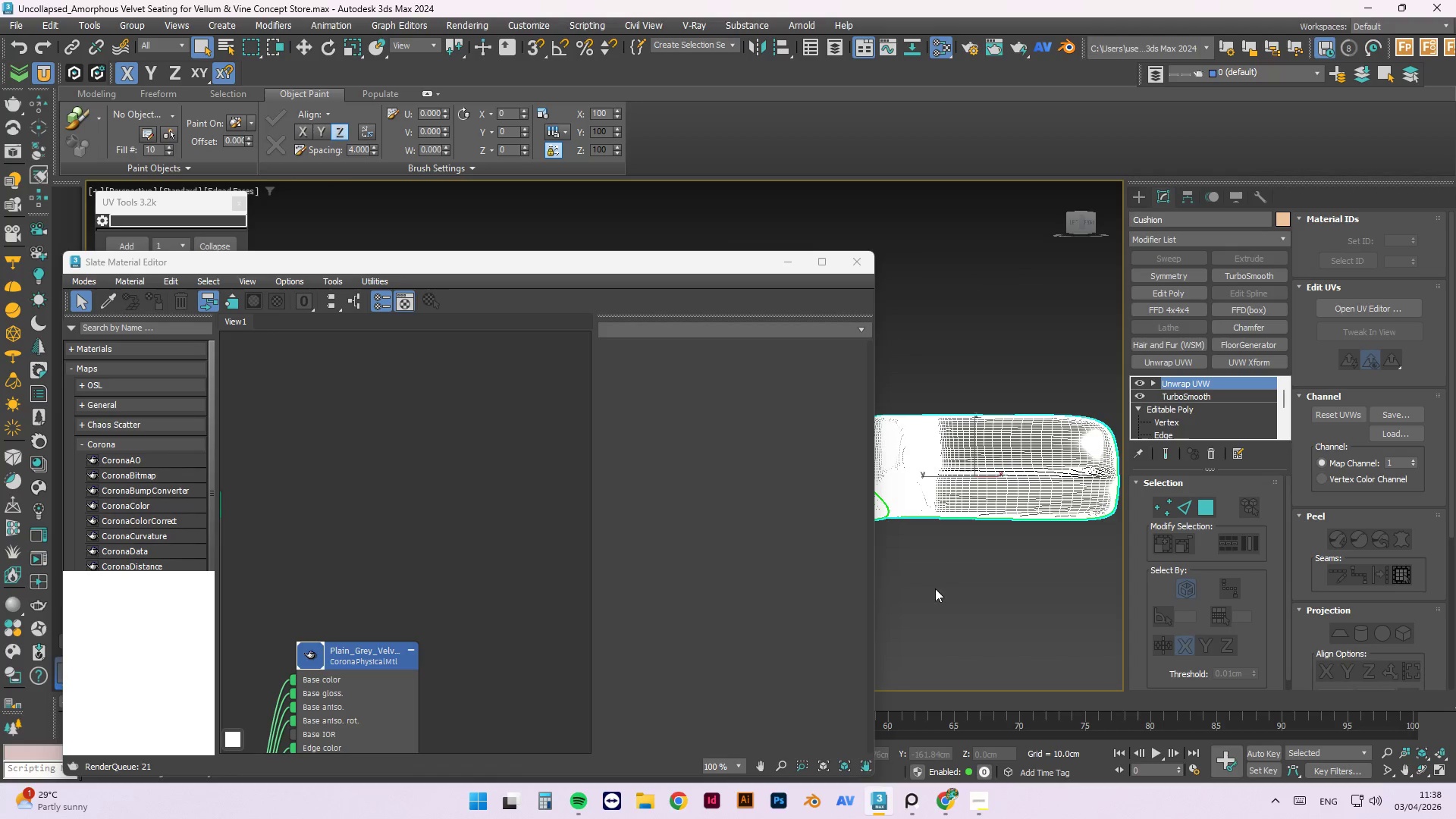 
hold_key(key=AltLeft, duration=0.73)
 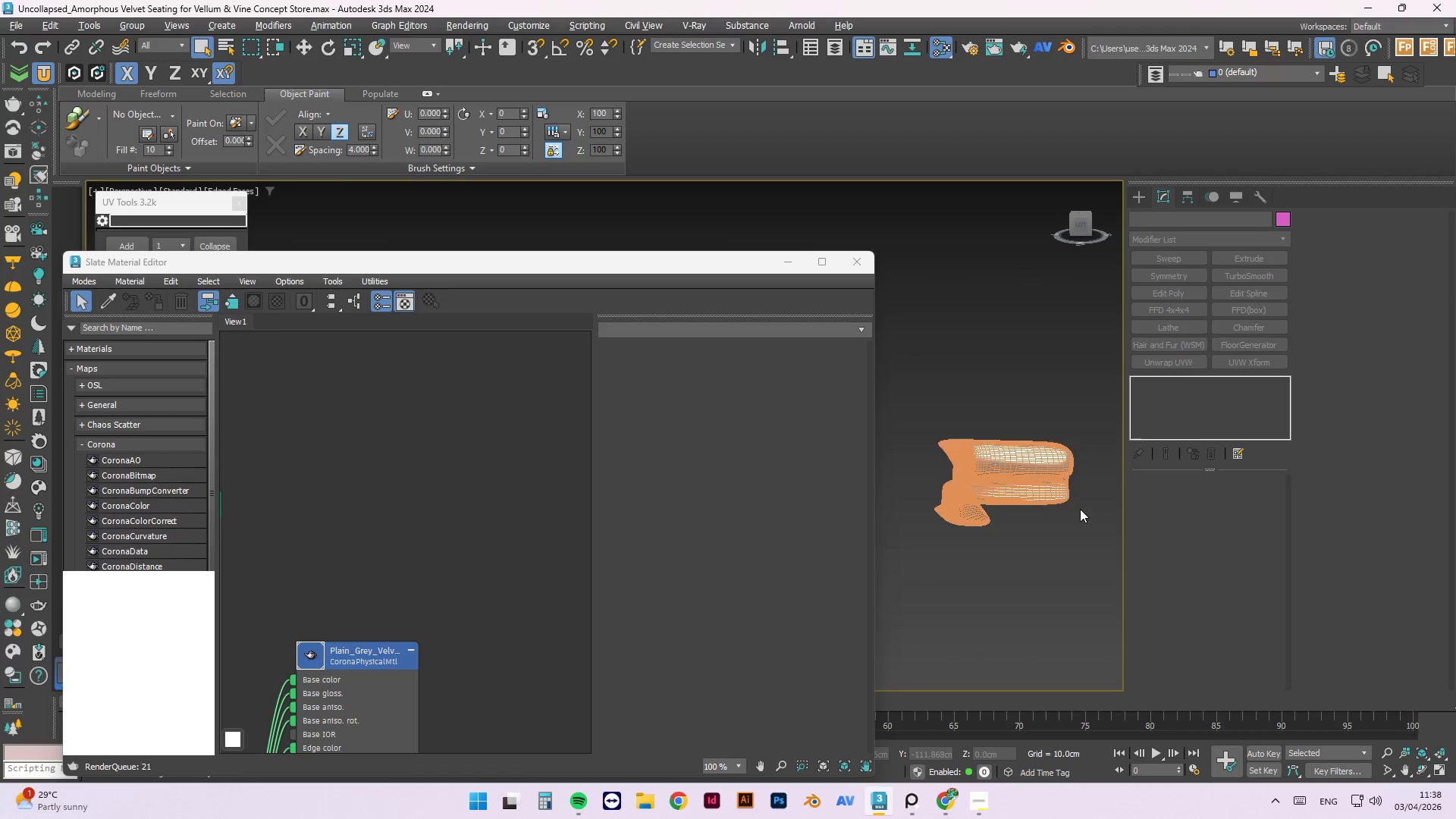 
hold_key(key=AltLeft, duration=7.58)
left_click([1073, 529])
 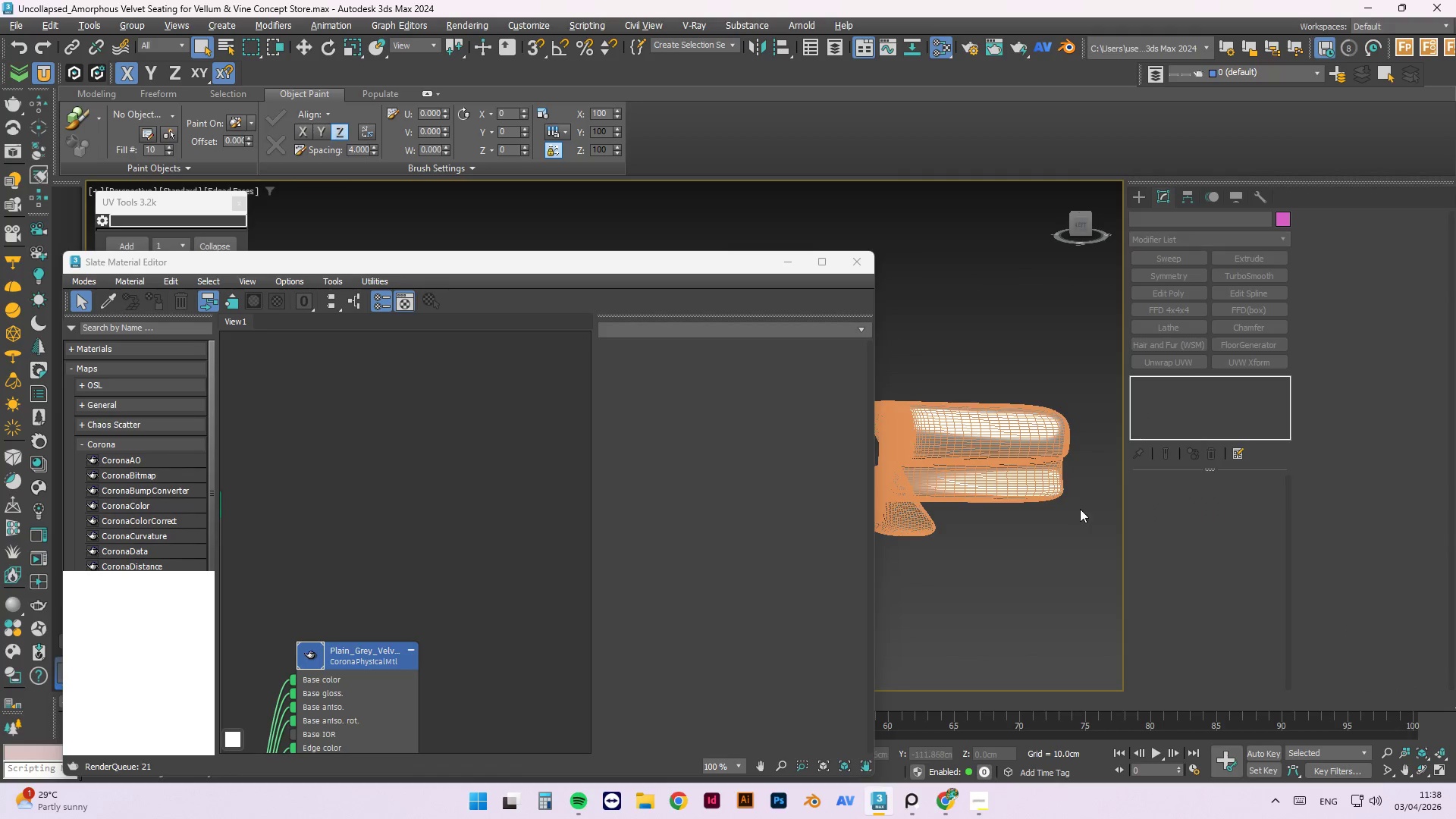 
scroll: coordinate [1080, 509], scroll_direction: down, amount: 2.0
 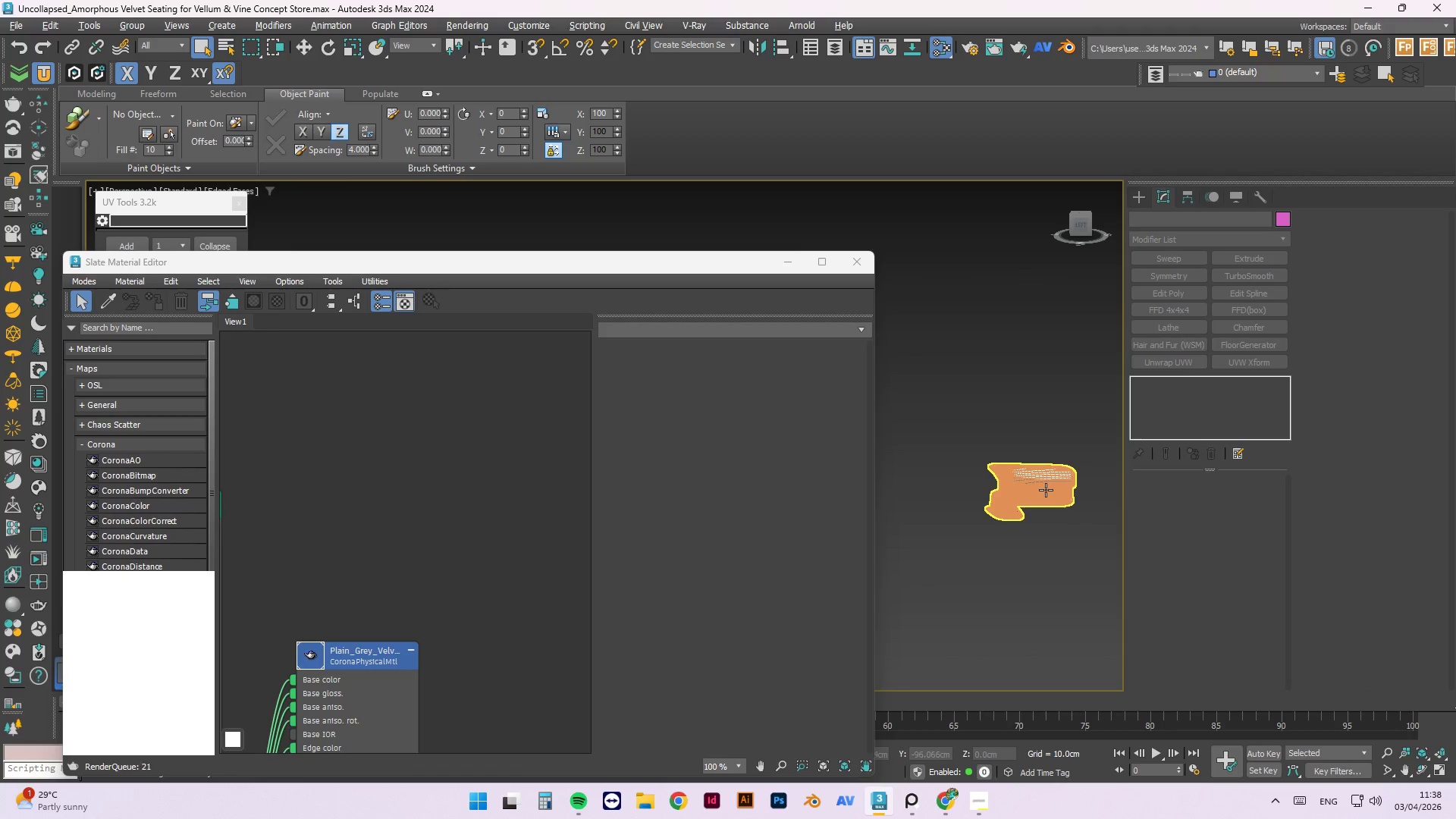 
left_click([1030, 447])
 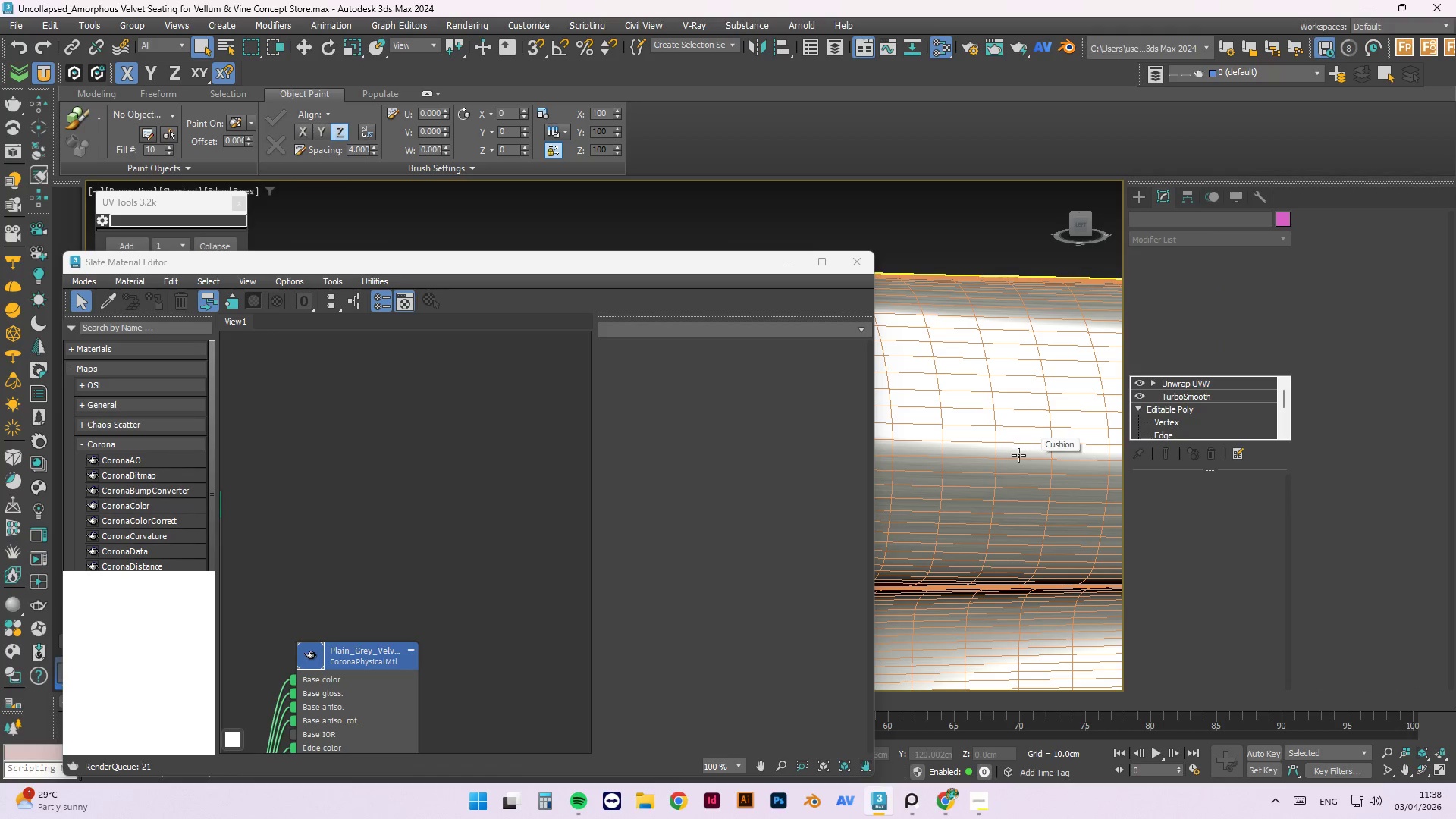 
scroll: coordinate [1010, 519], scroll_direction: up, amount: 13.0
 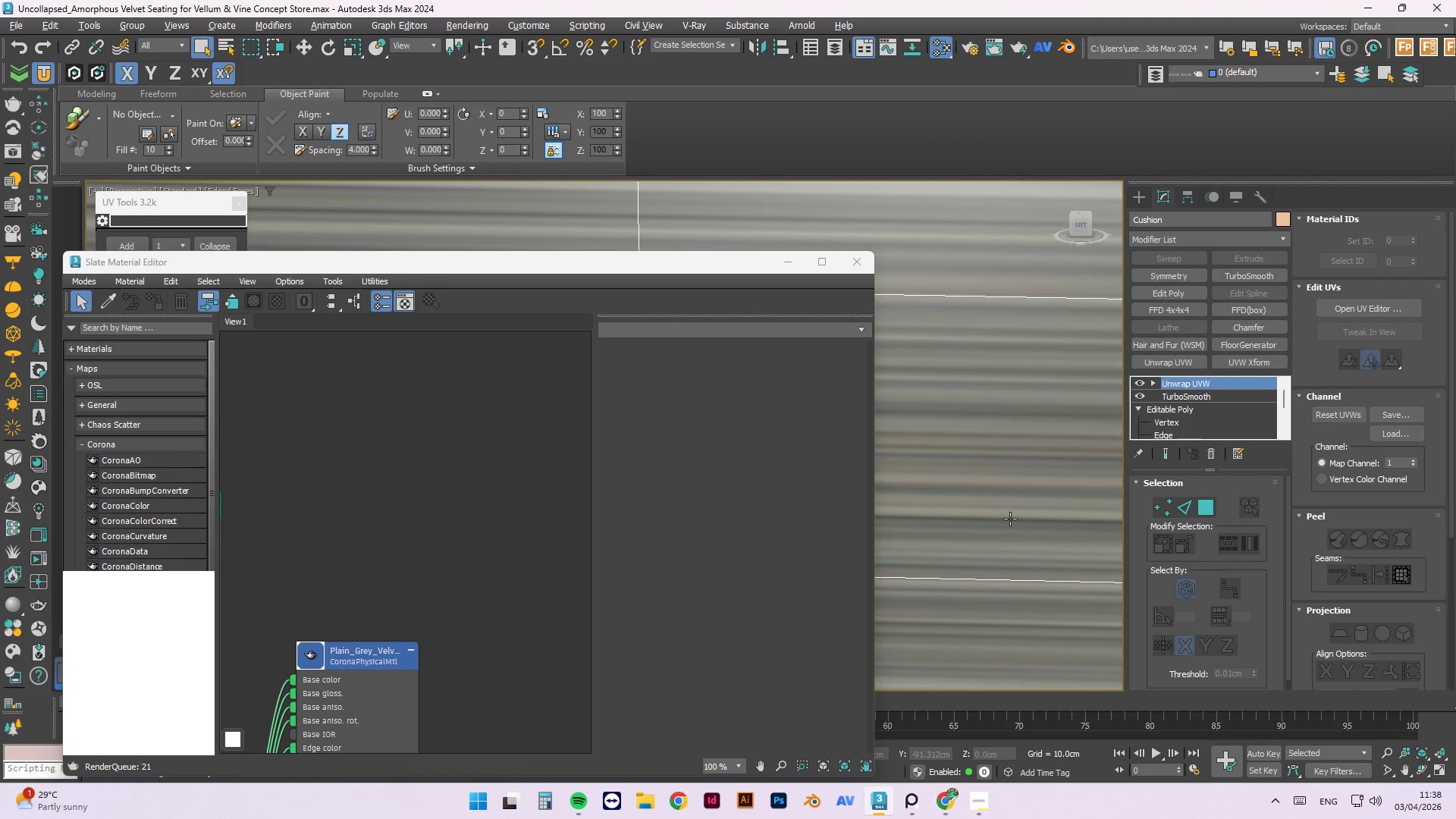 
key(F4)
 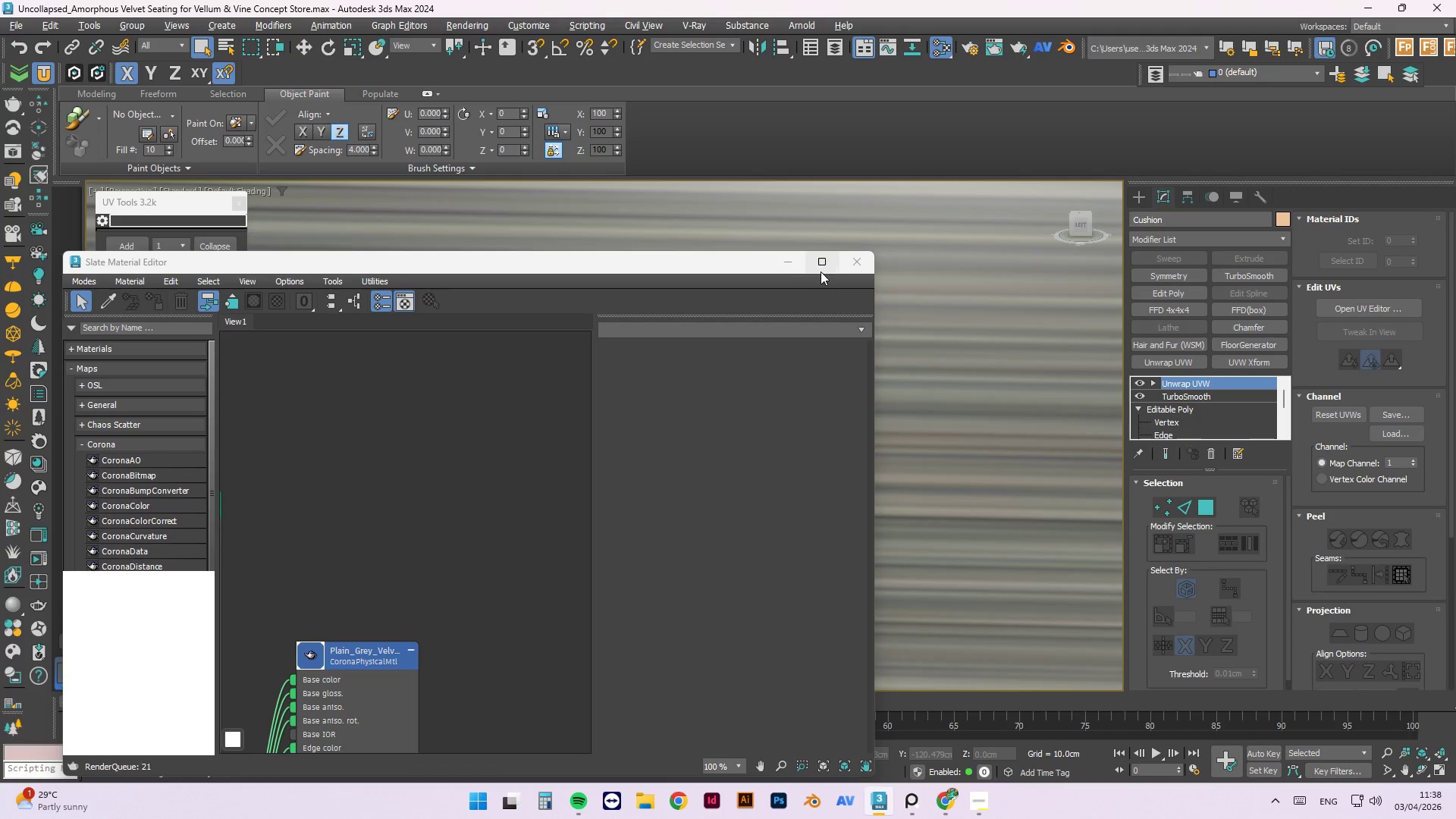 
left_click([797, 262])
 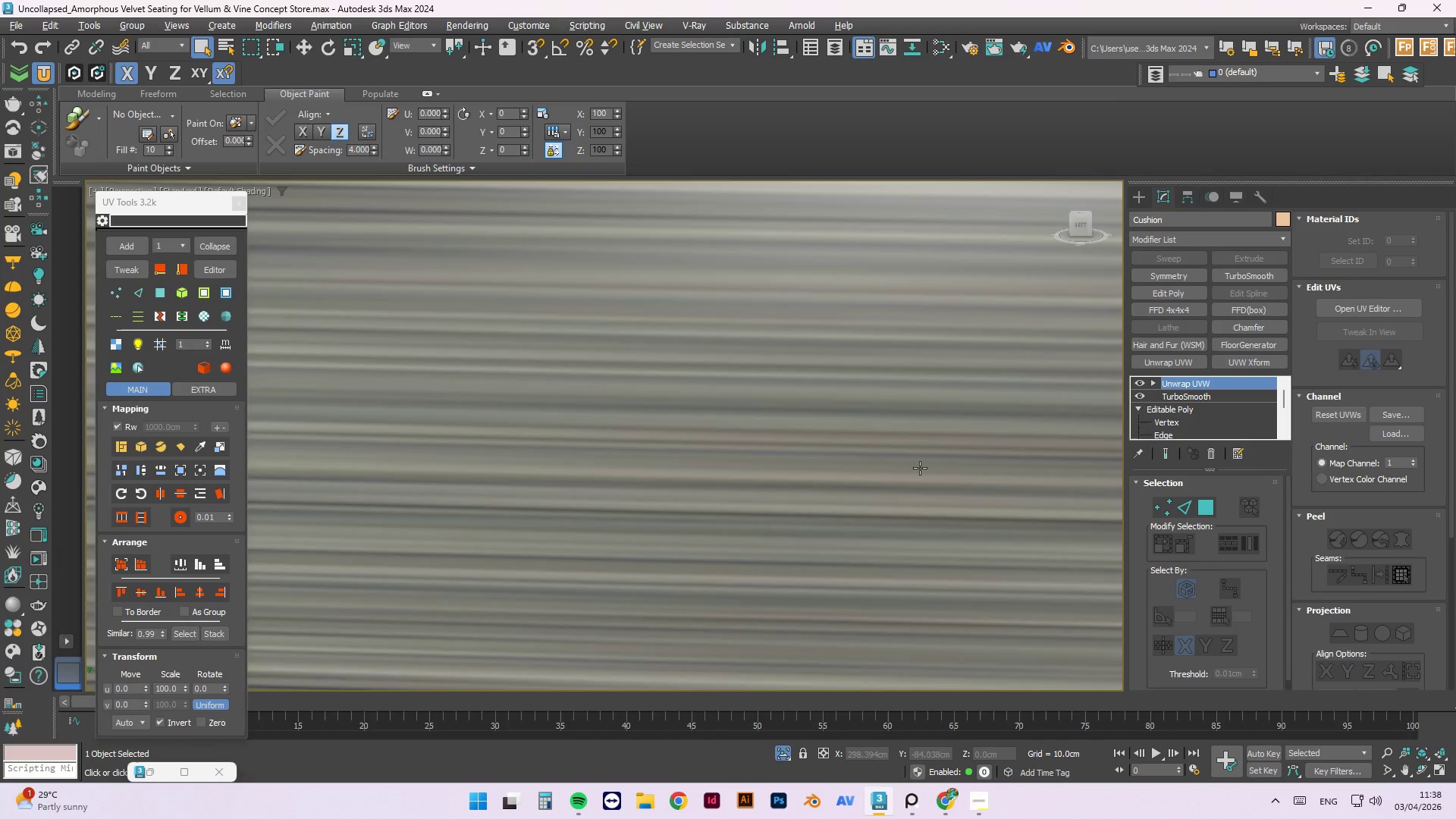 
scroll: coordinate [929, 477], scroll_direction: down, amount: 7.0
 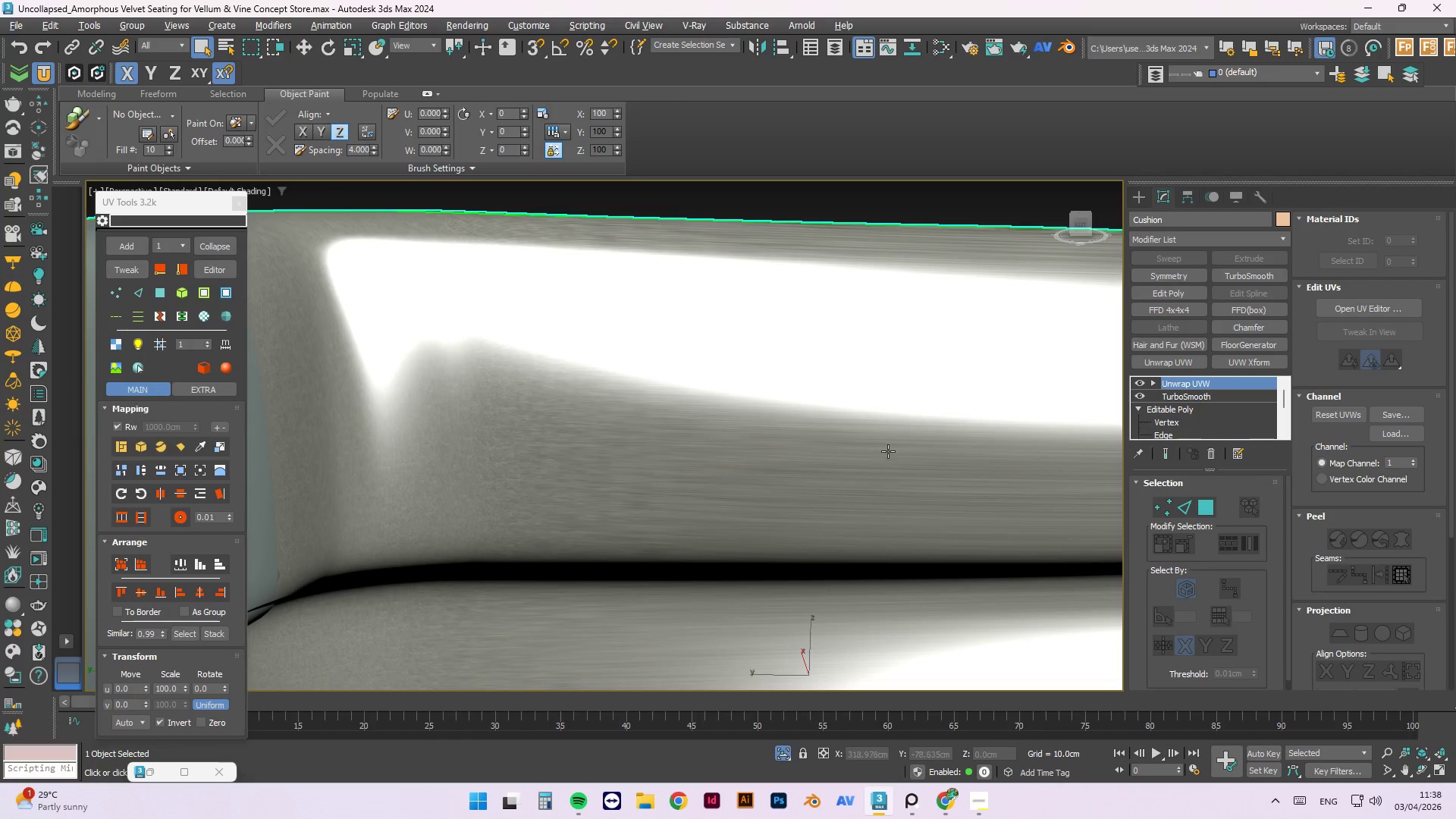 
hold_key(key=AltLeft, duration=0.48)
 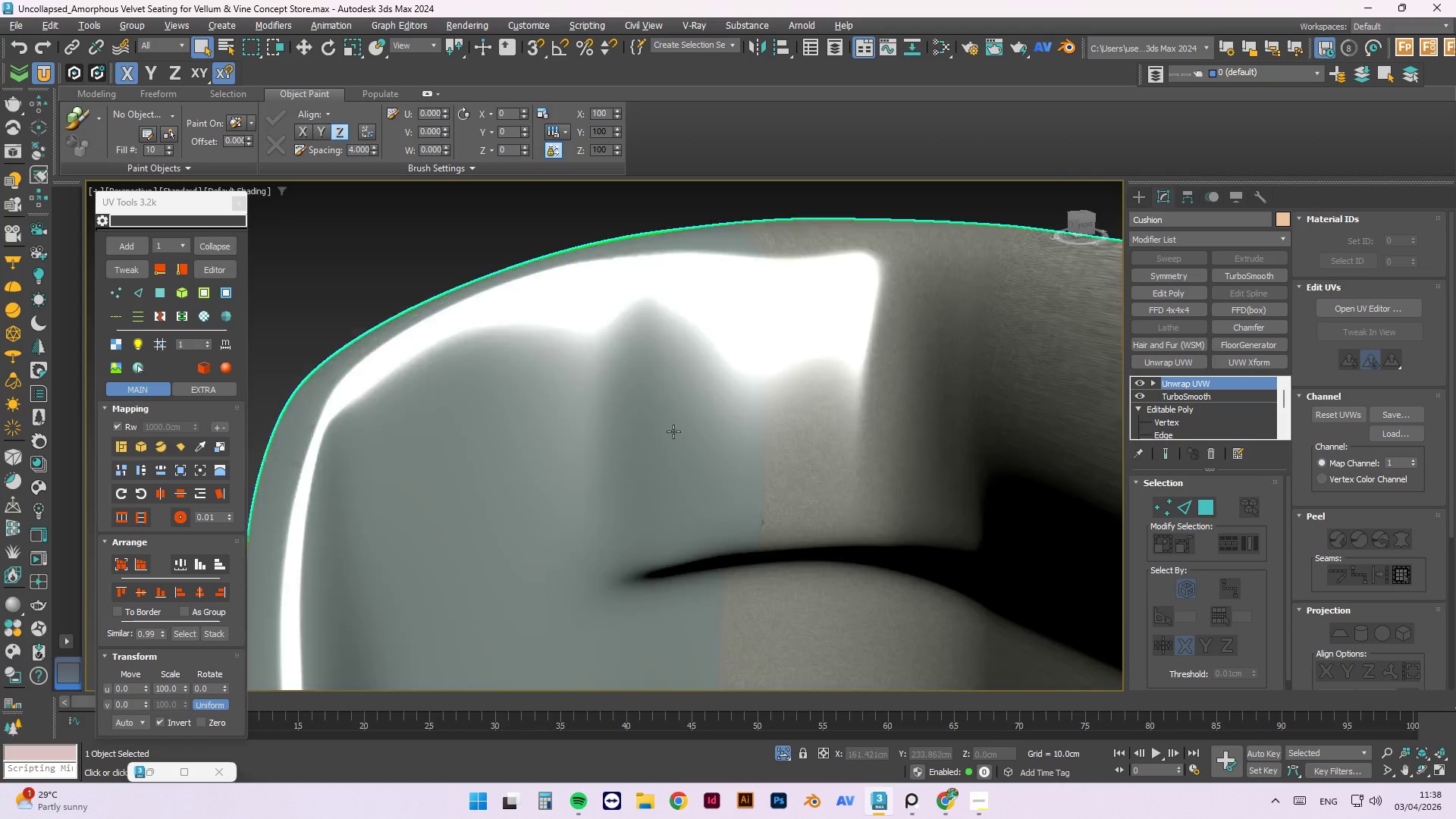 
scroll: coordinate [595, 442], scroll_direction: down, amount: 3.0
 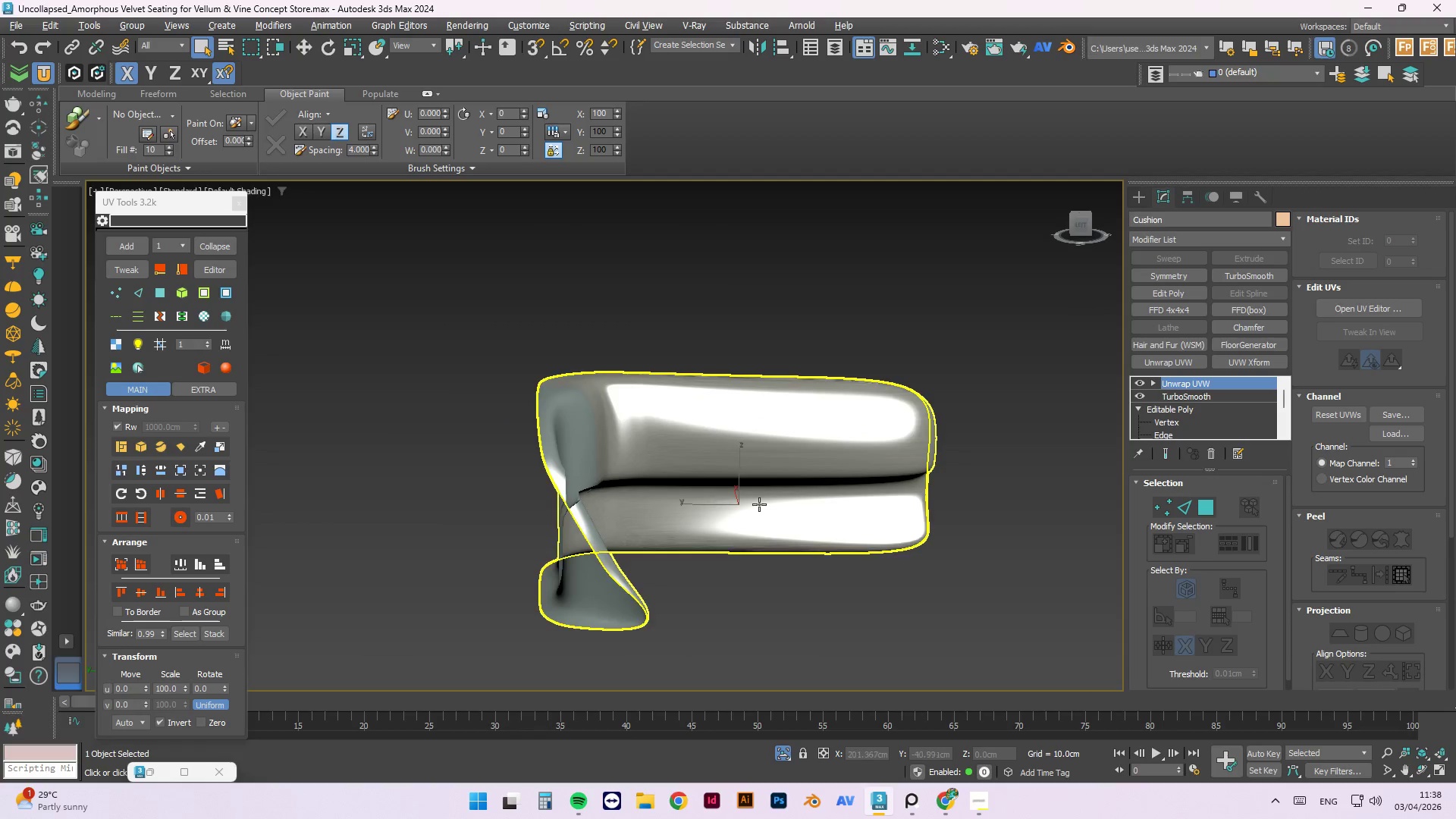 
scroll: coordinate [845, 508], scroll_direction: up, amount: 7.0
 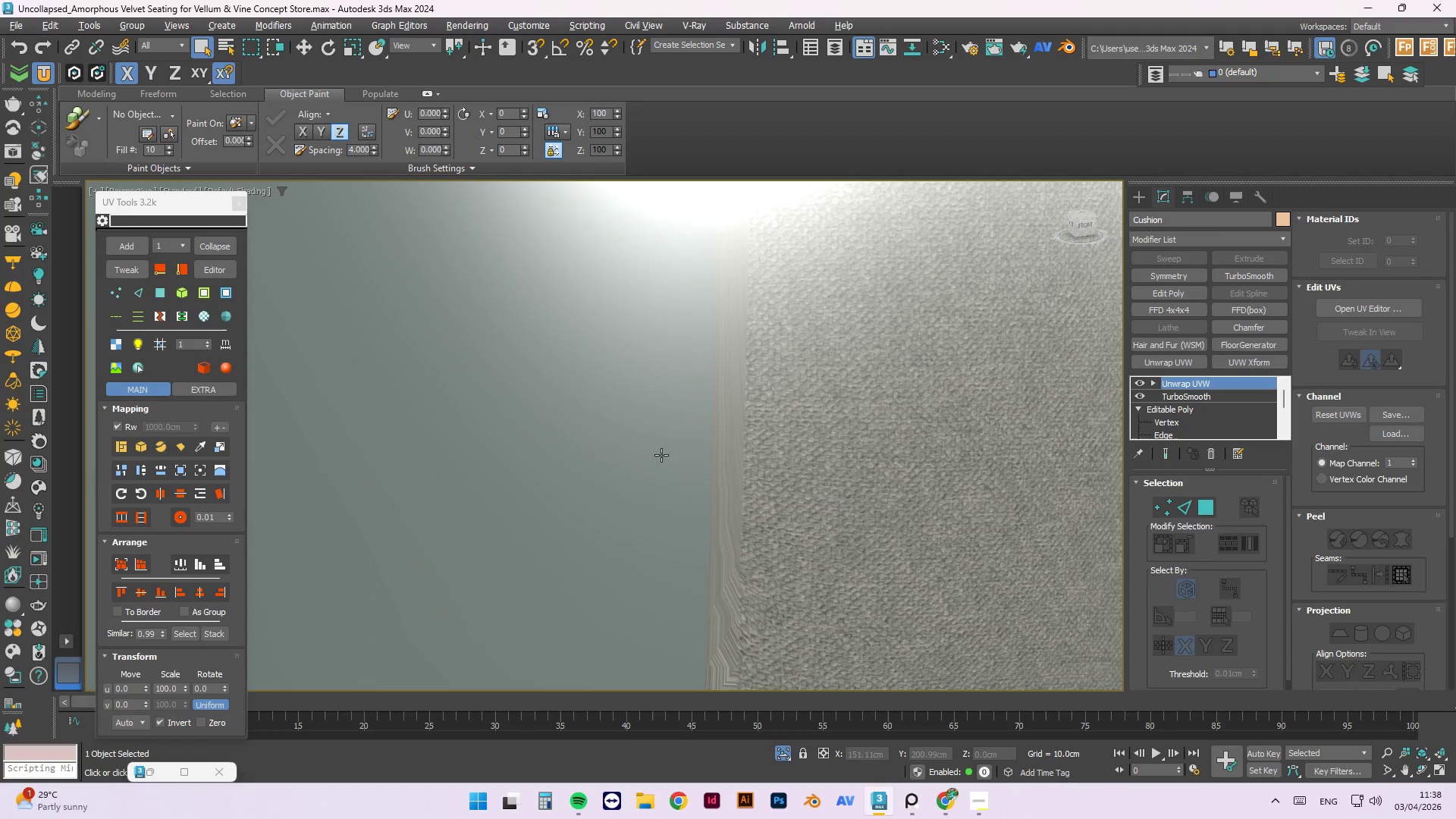 
hold_key(key=AltLeft, duration=0.55)
 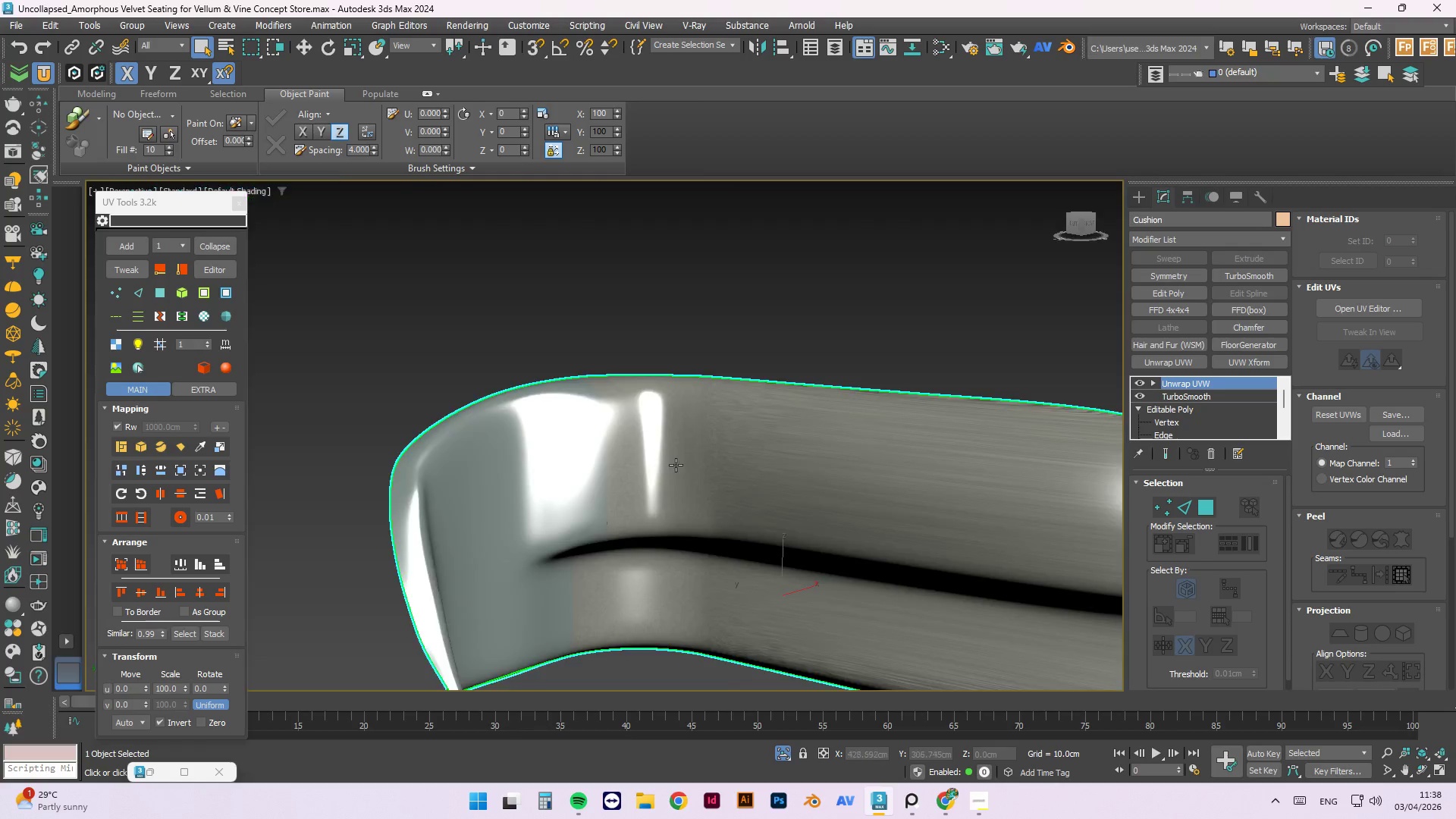 
scroll: coordinate [642, 468], scroll_direction: down, amount: 9.0
 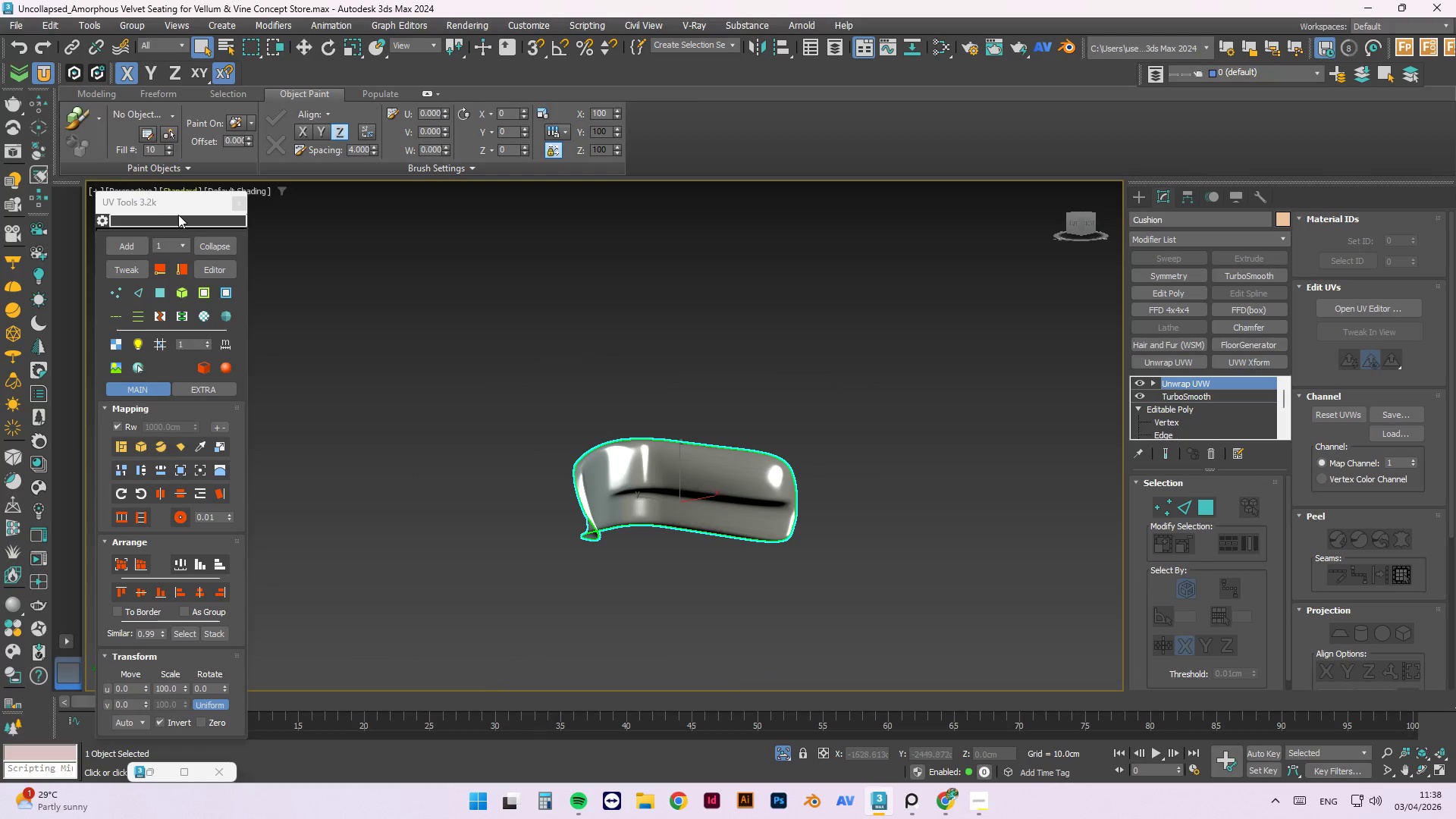 
left_click([134, 268])
 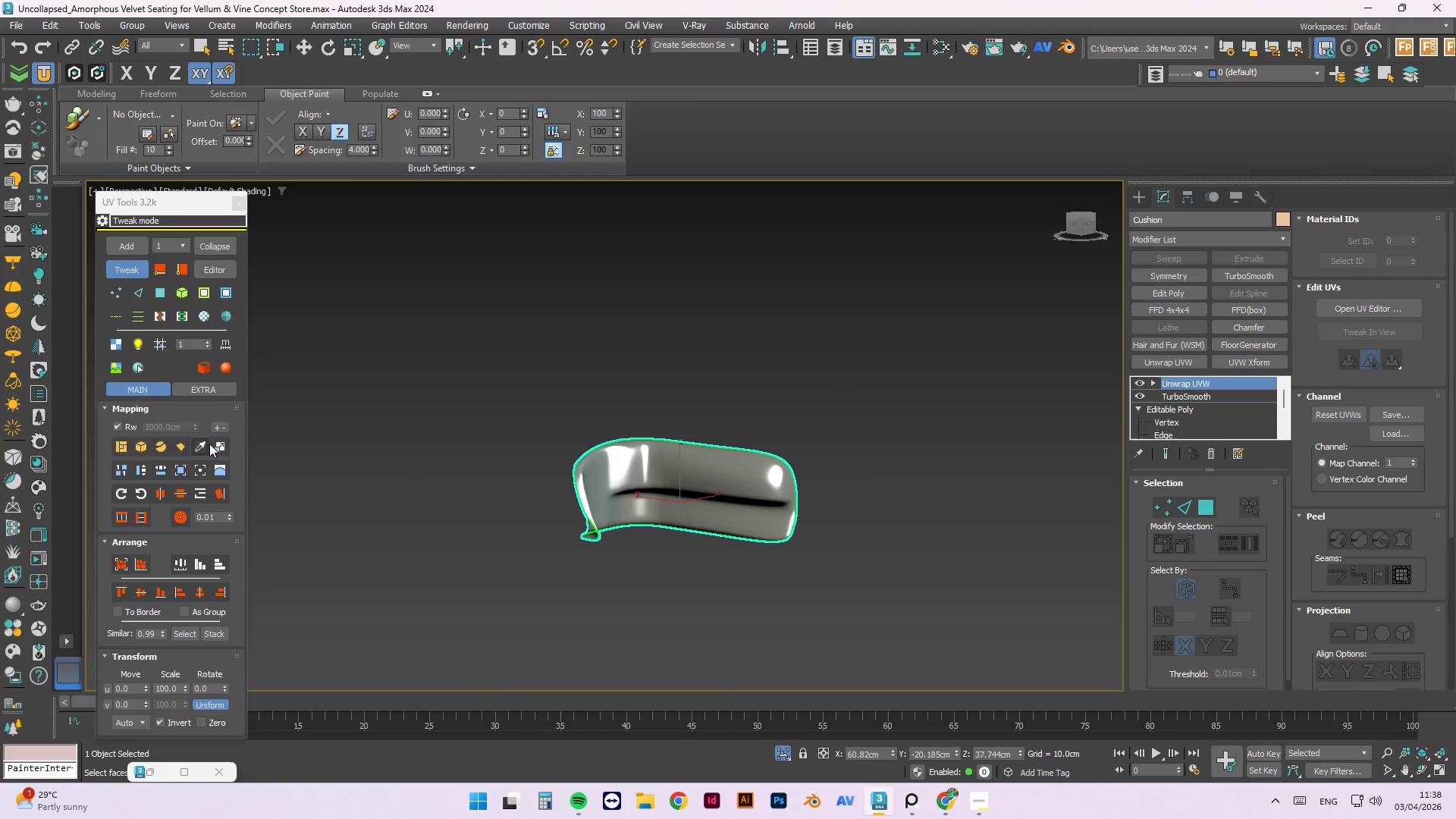 
left_click([181, 447])
 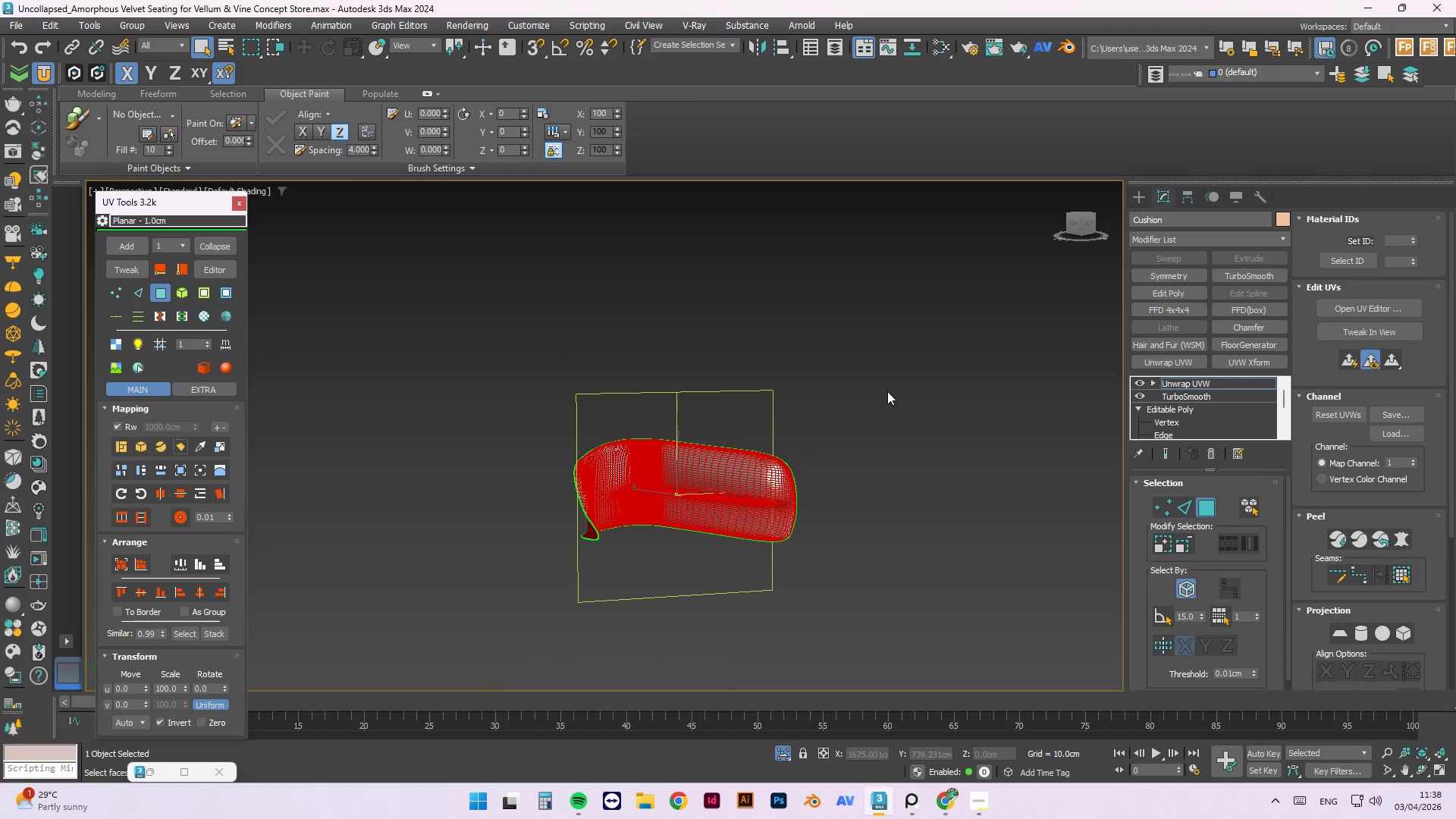 
left_click_drag(start_coordinate=[877, 391], to_coordinate=[439, 660])
 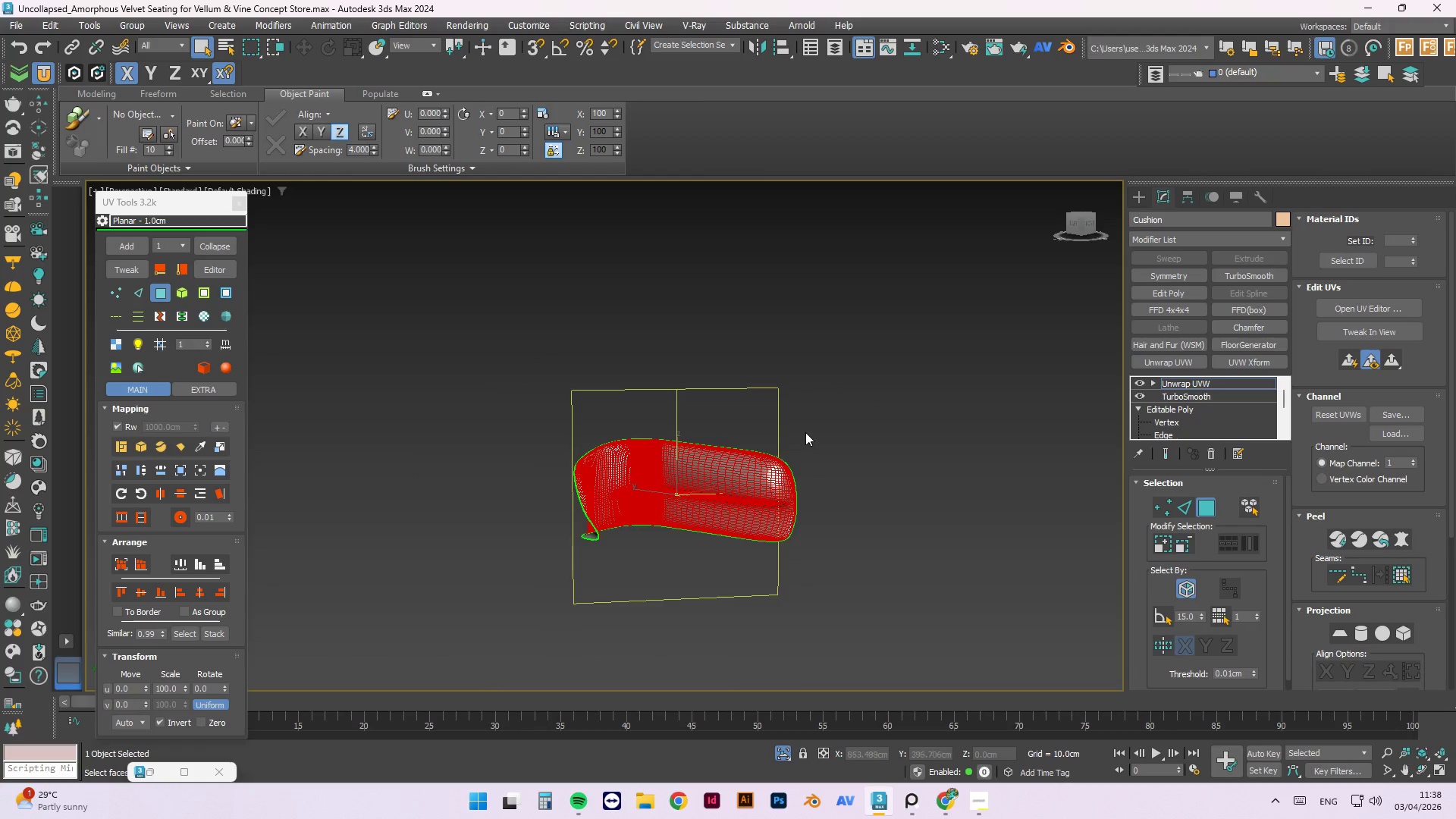 
scroll: coordinate [412, 500], scroll_direction: up, amount: 10.0
 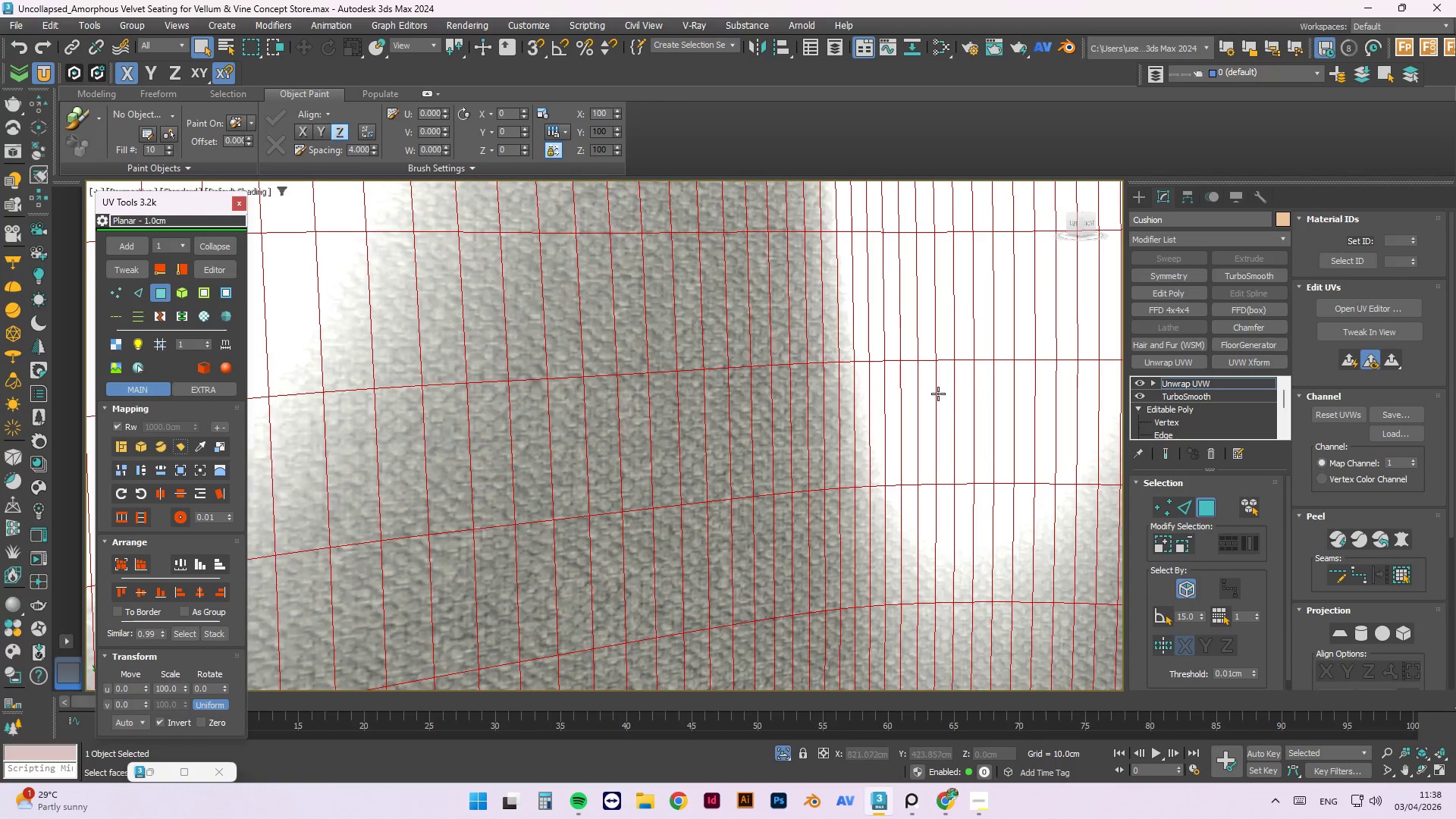 
hold_key(key=AltLeft, duration=1.08)
 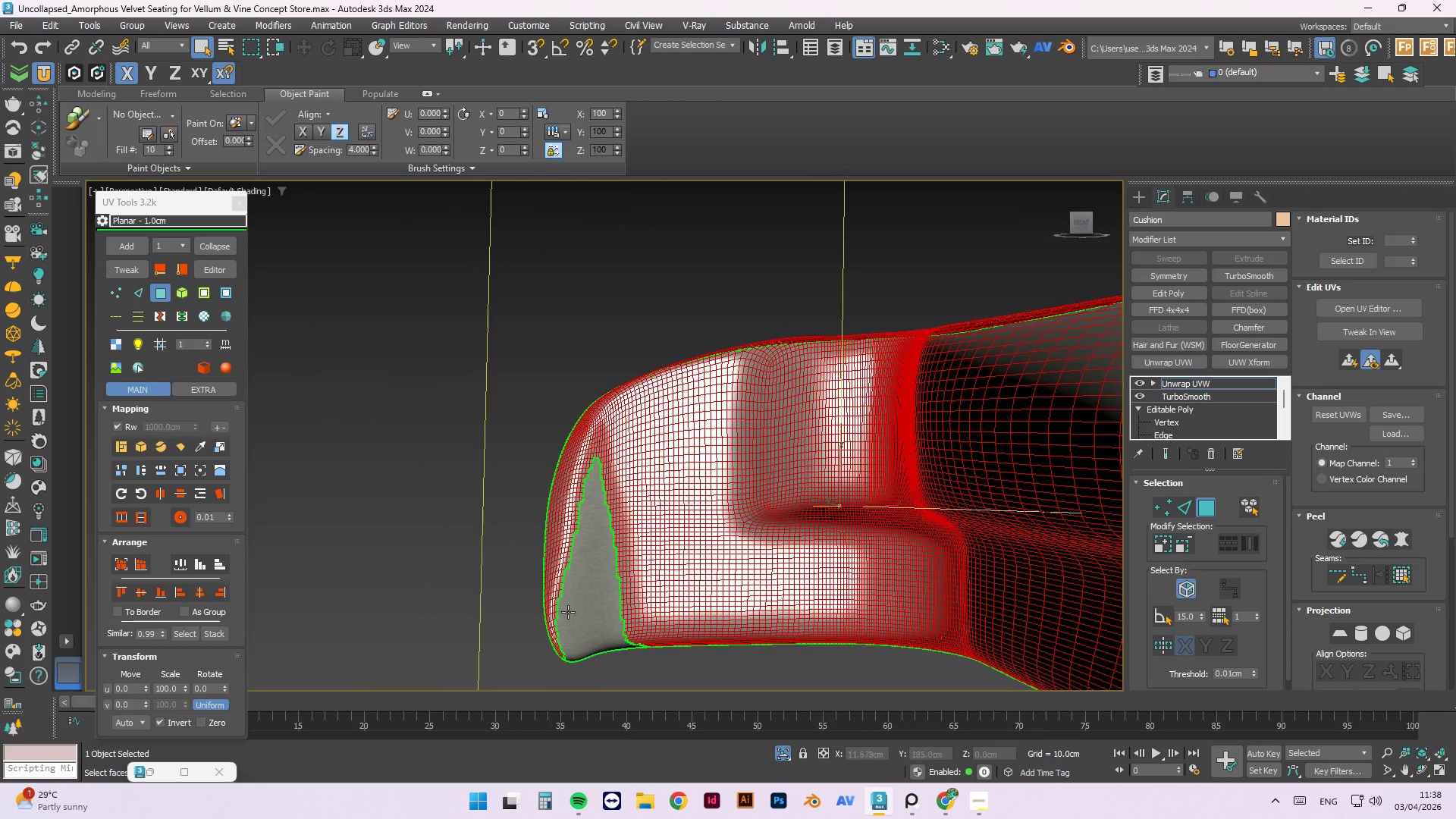 
scroll: coordinate [425, 479], scroll_direction: down, amount: 7.0
 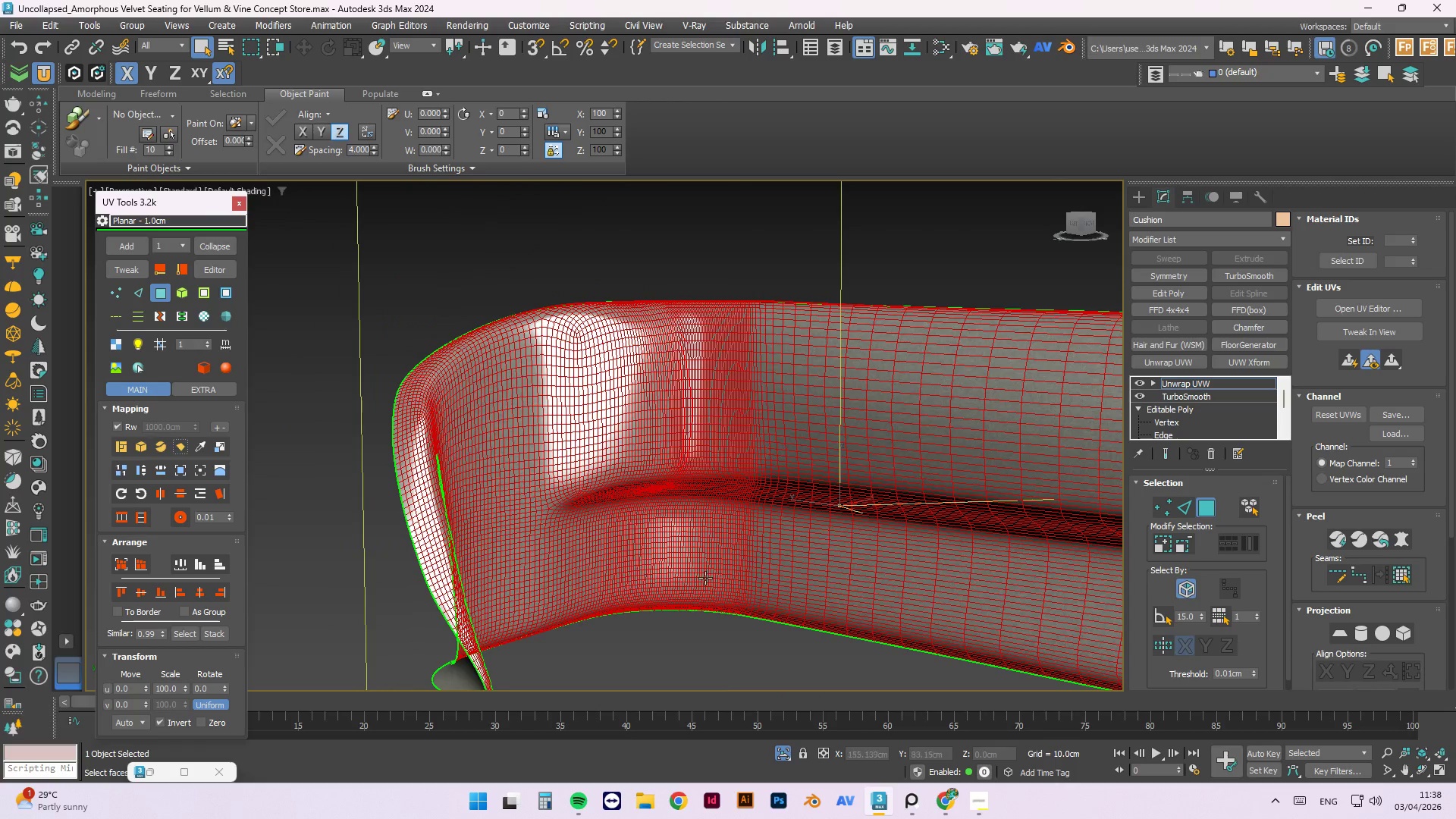 
scroll: coordinate [566, 627], scroll_direction: up, amount: 7.0
 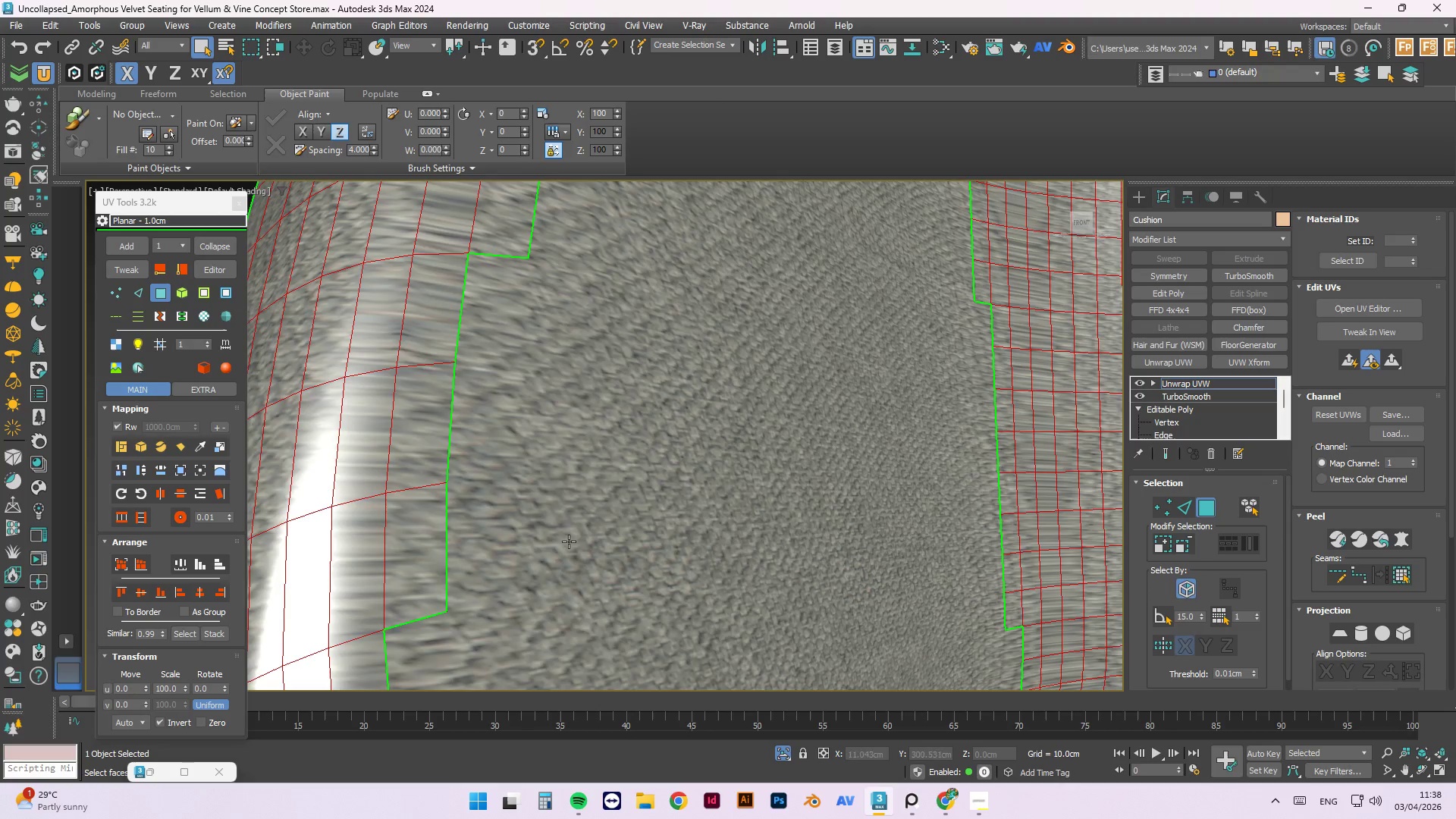 
hold_key(key=AltLeft, duration=0.47)
 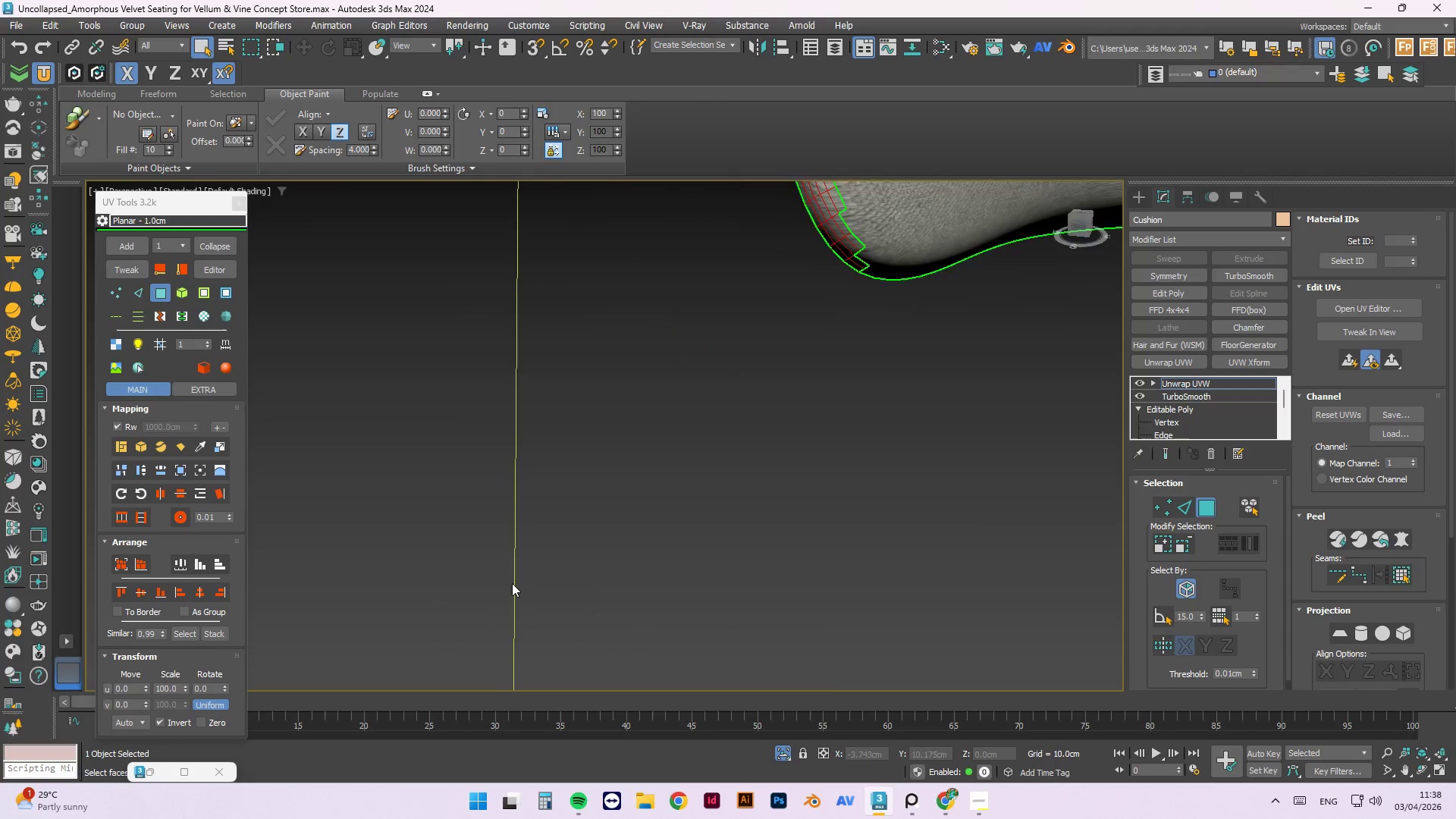 
scroll: coordinate [490, 607], scroll_direction: down, amount: 6.0
 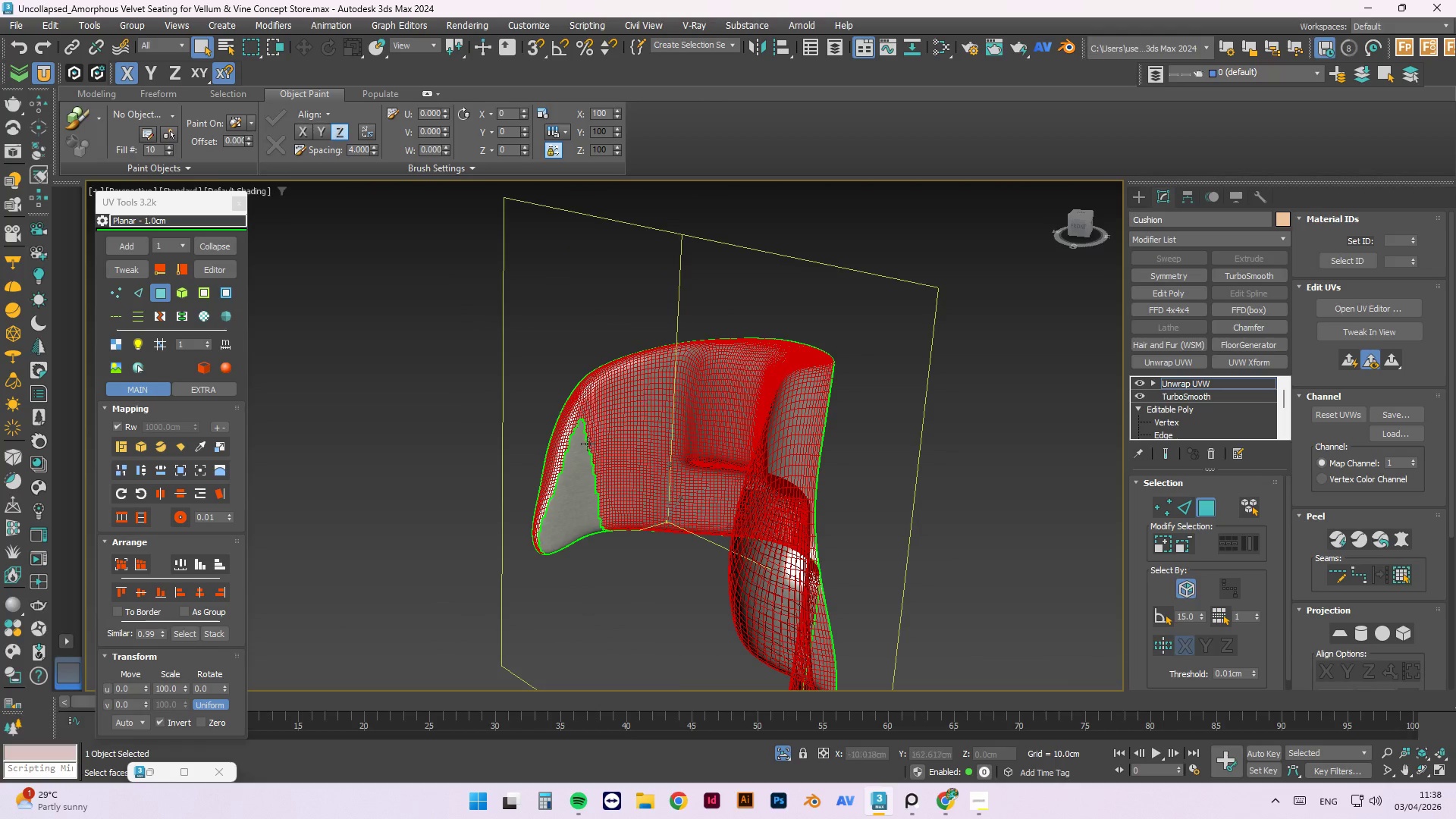 
scroll: coordinate [550, 422], scroll_direction: up, amount: 5.0
 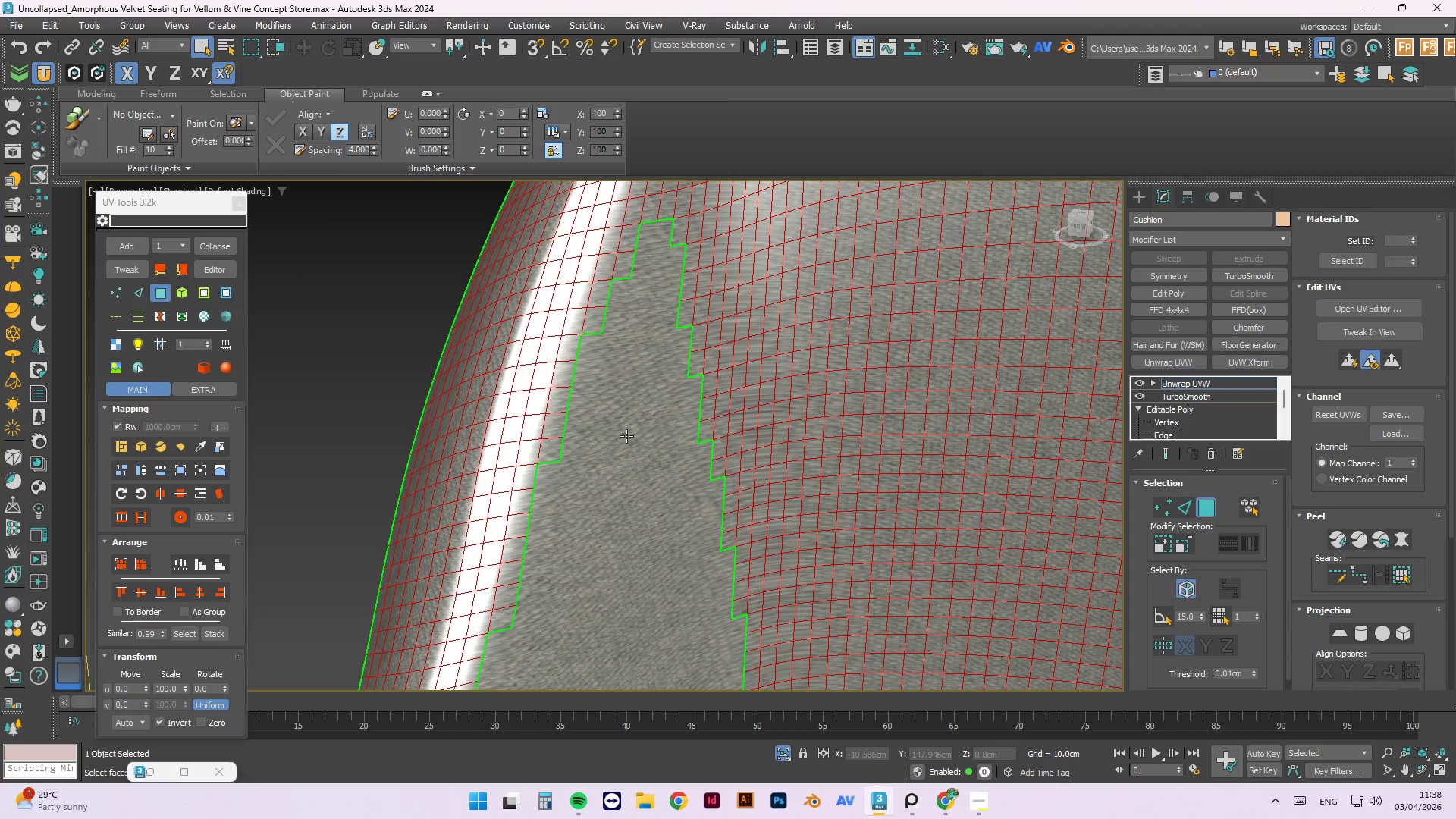 
left_click_drag(start_coordinate=[704, 328], to_coordinate=[398, 578])
 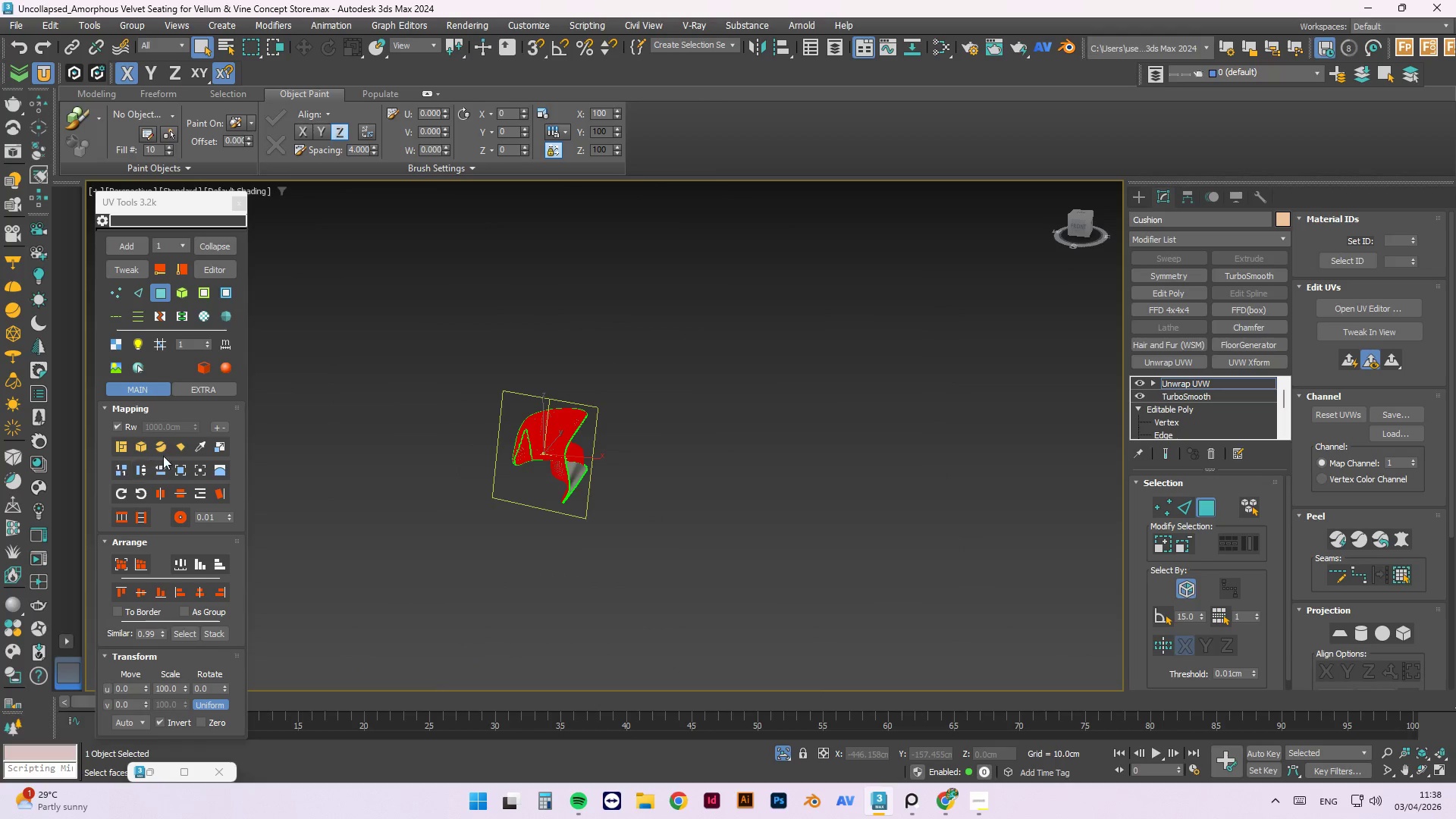 
scroll: coordinate [516, 440], scroll_direction: down, amount: 8.0
 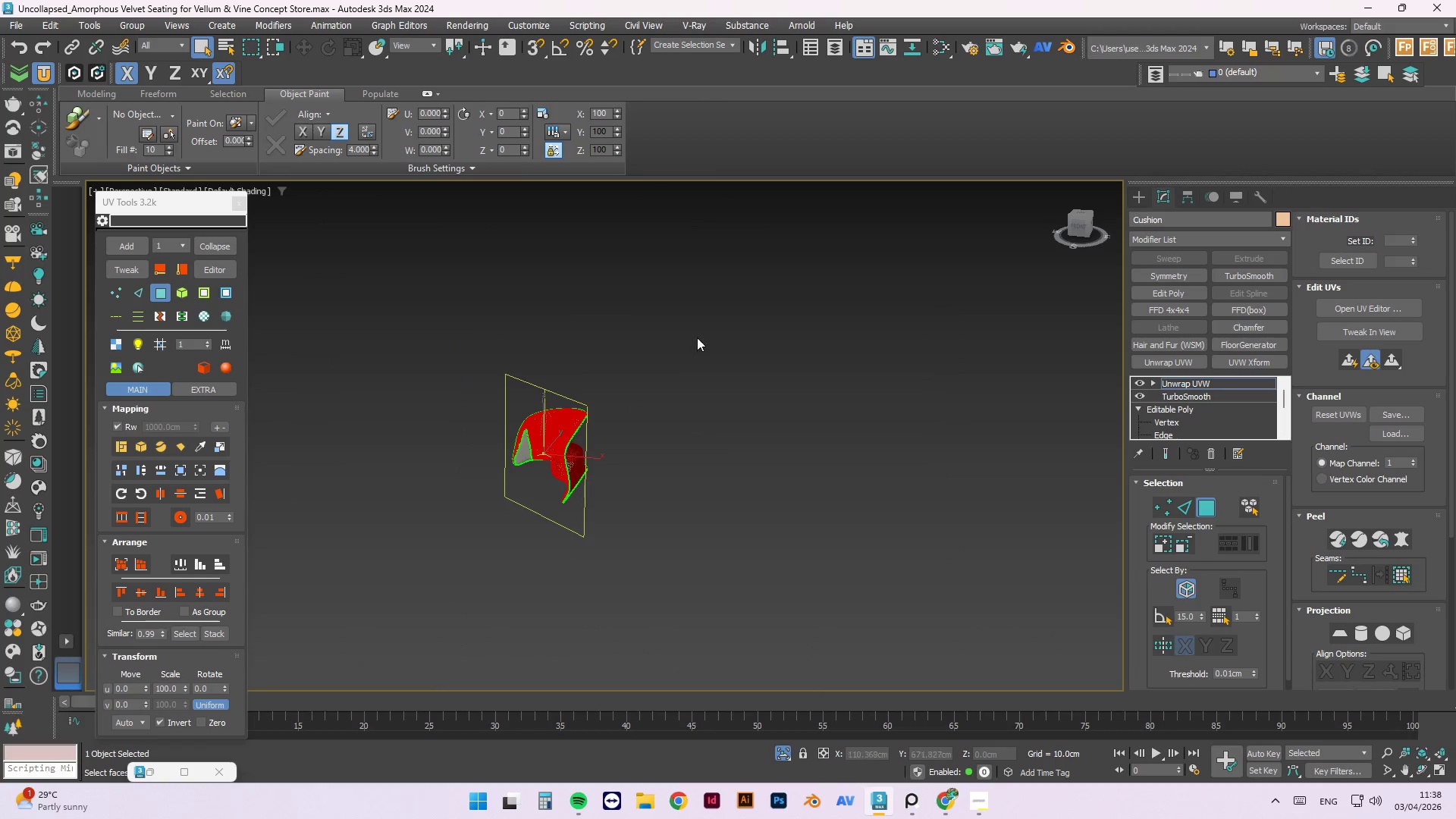 
left_click([180, 453])
 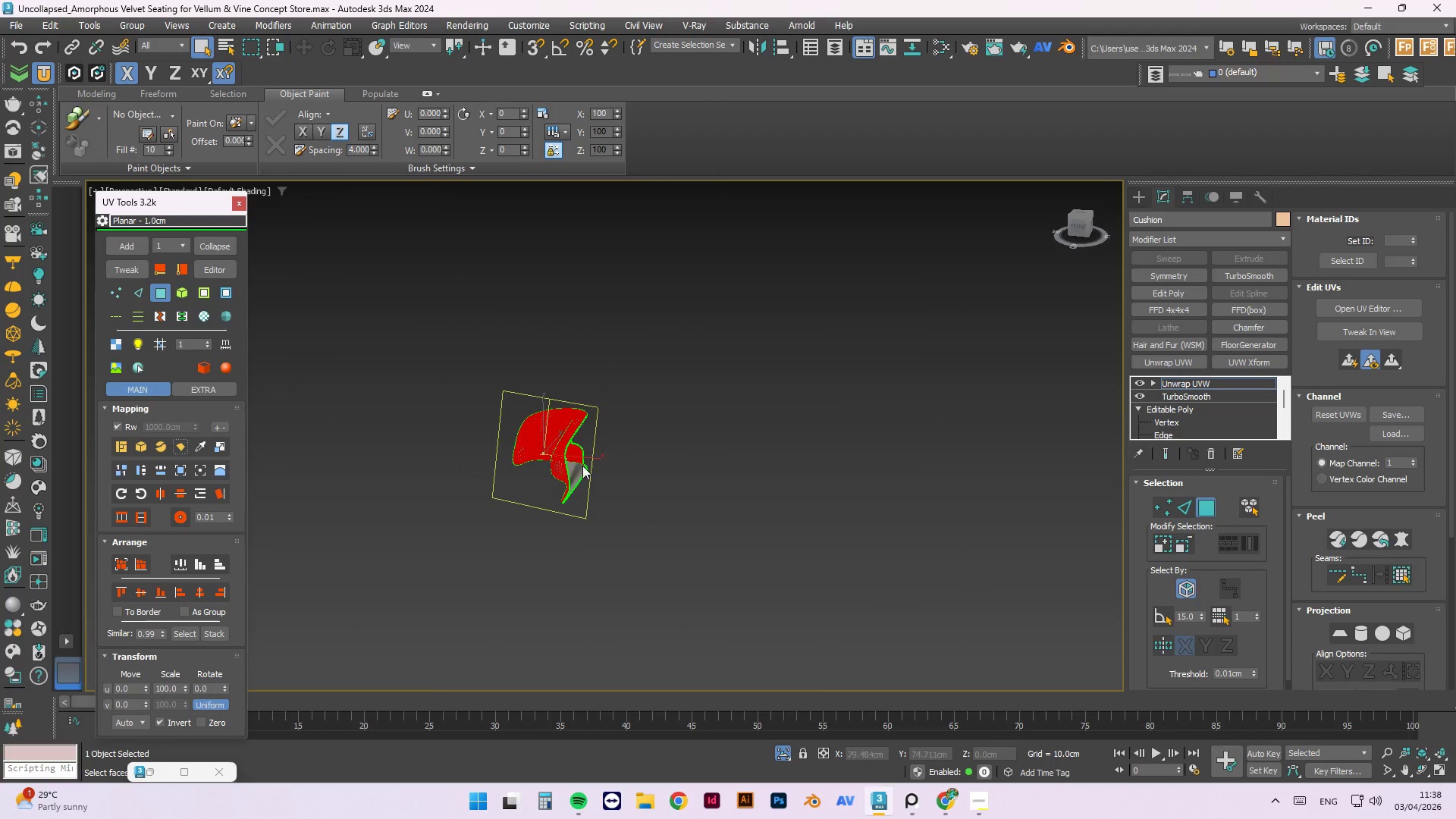 
scroll: coordinate [555, 567], scroll_direction: up, amount: 3.0
 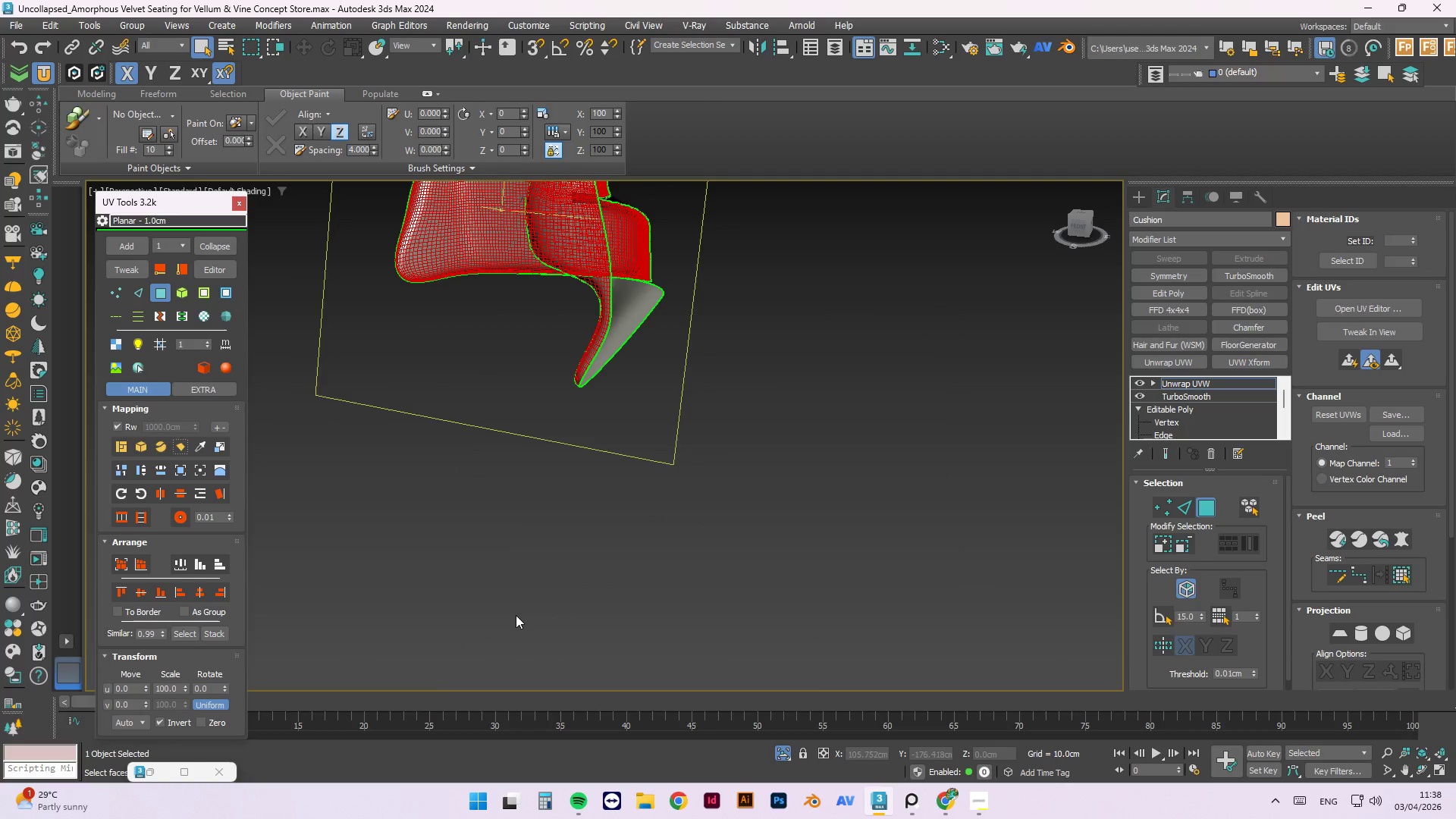 
hold_key(key=AltLeft, duration=0.59)
 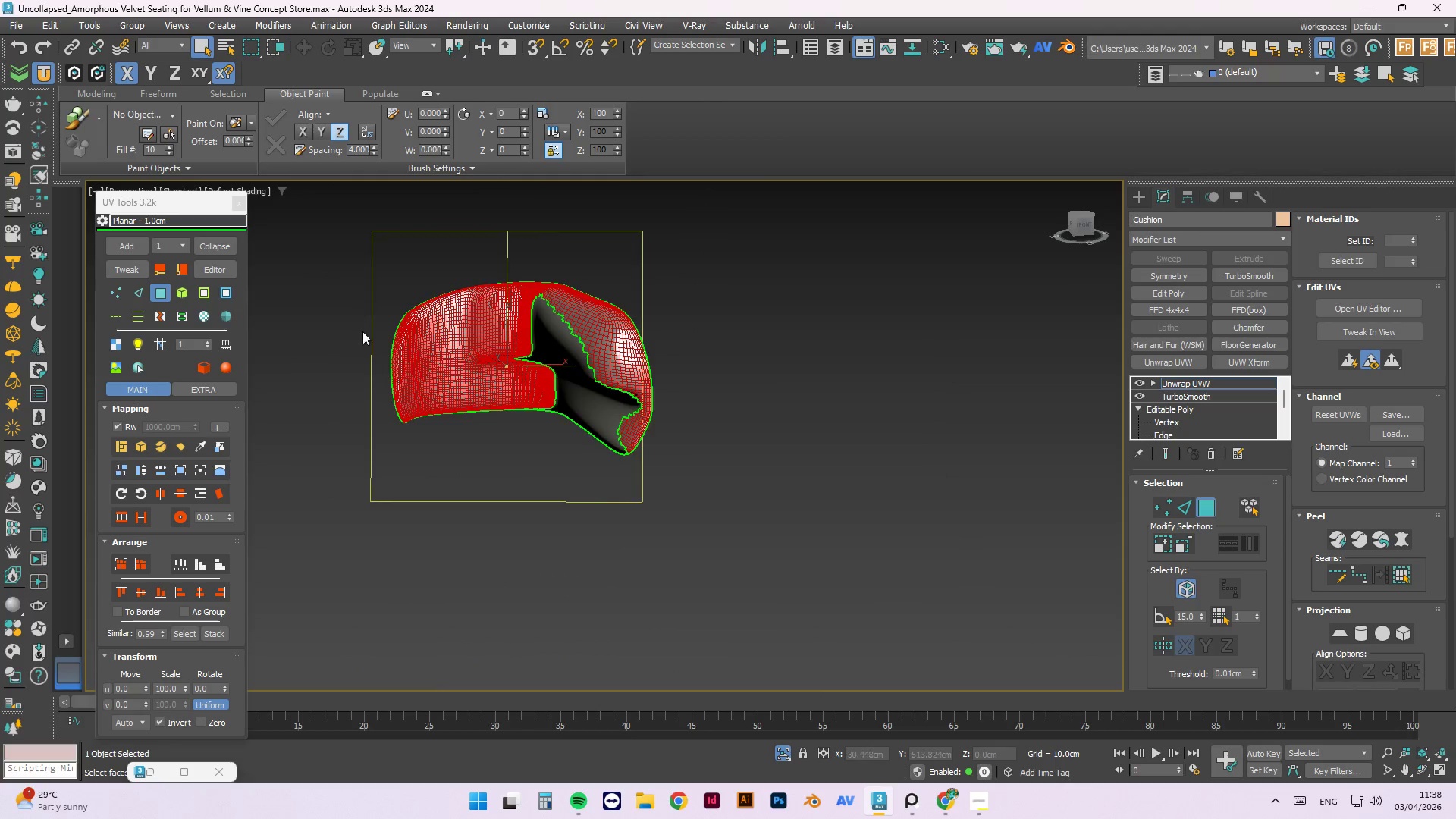 
scroll: coordinate [516, 615], scroll_direction: down, amount: 1.0
 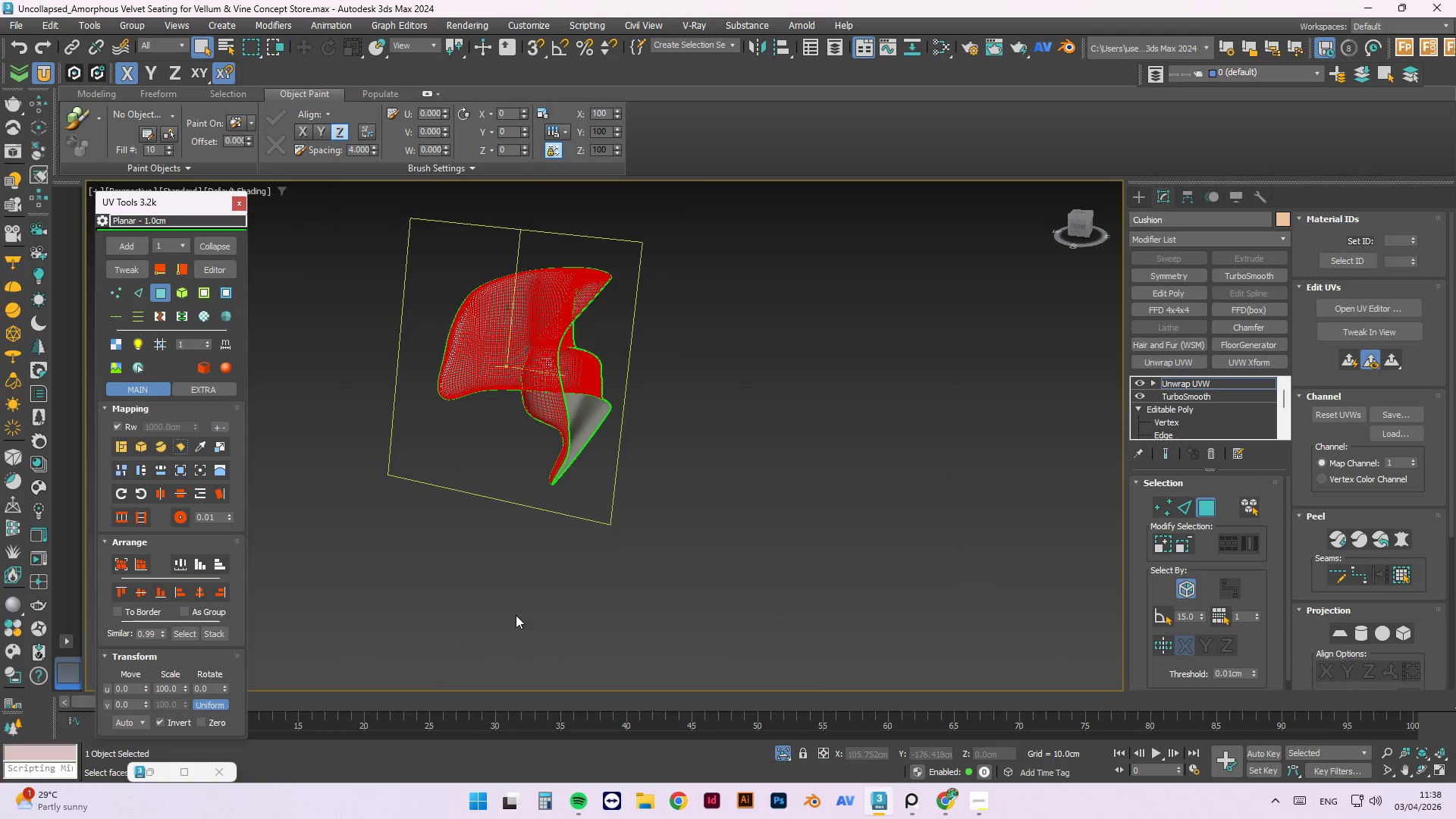 
scroll: coordinate [487, 531], scroll_direction: up, amount: 8.0
 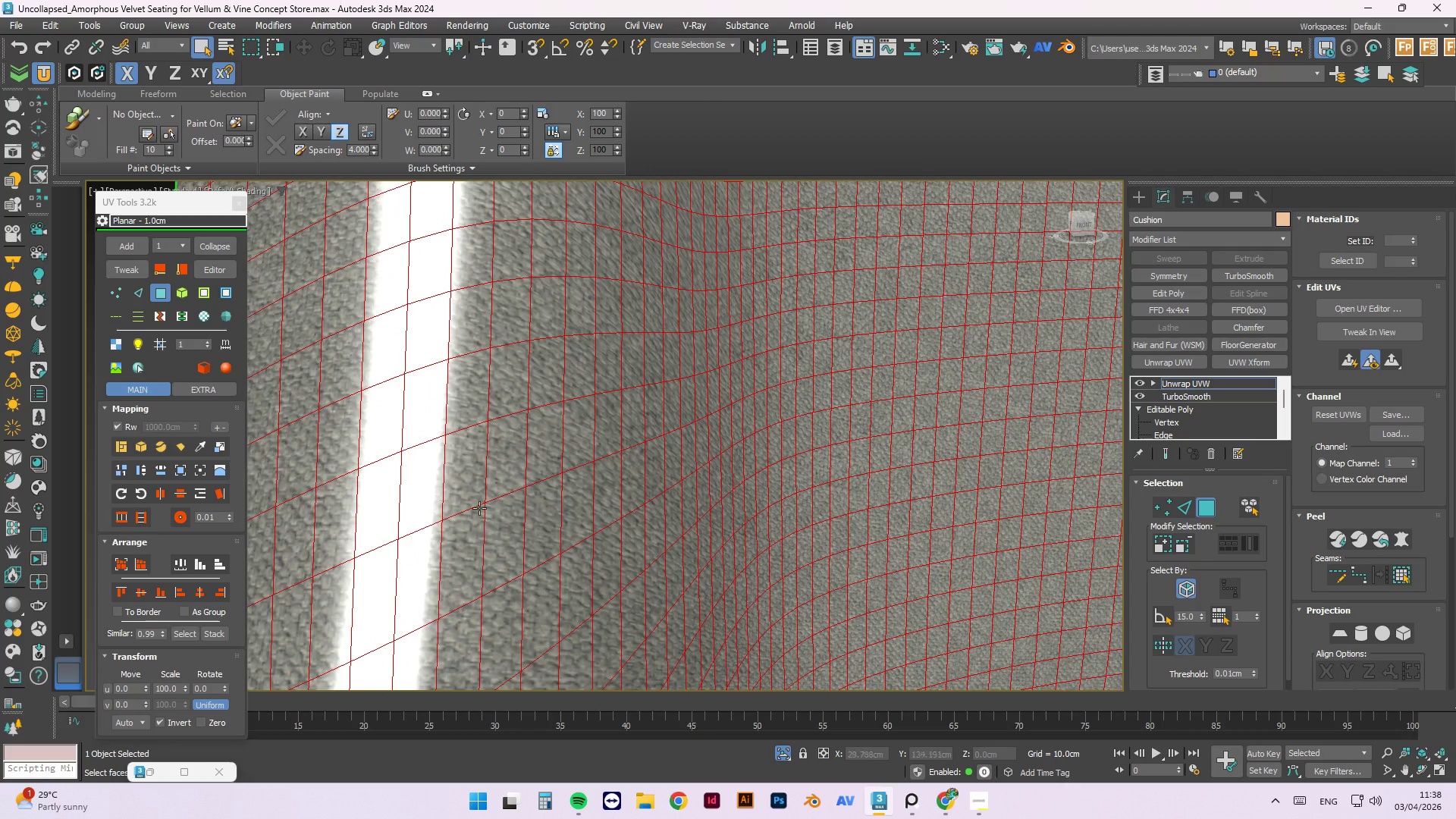 
hold_key(key=AltLeft, duration=0.97)
 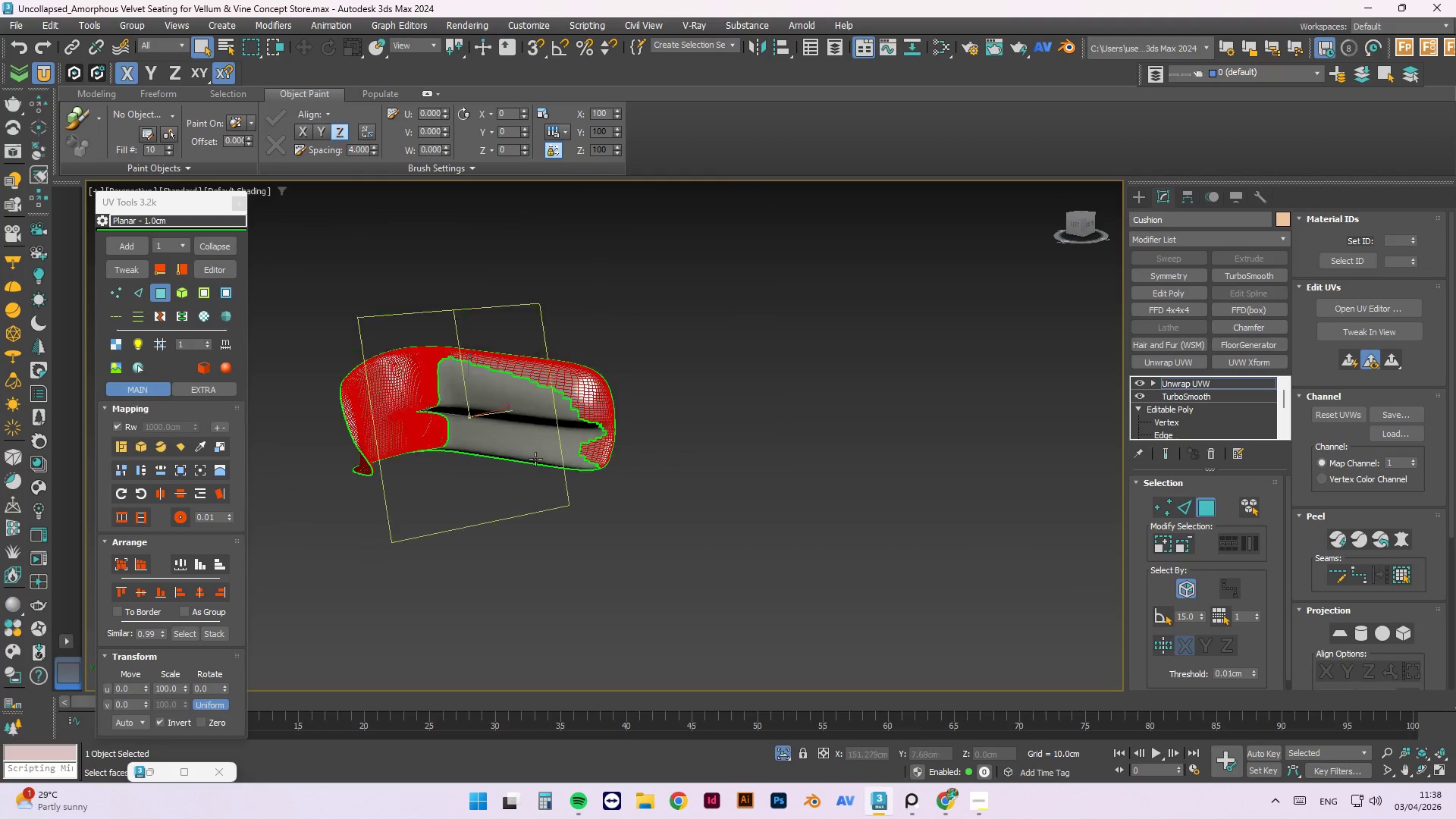 
scroll: coordinate [323, 428], scroll_direction: down, amount: 9.0
 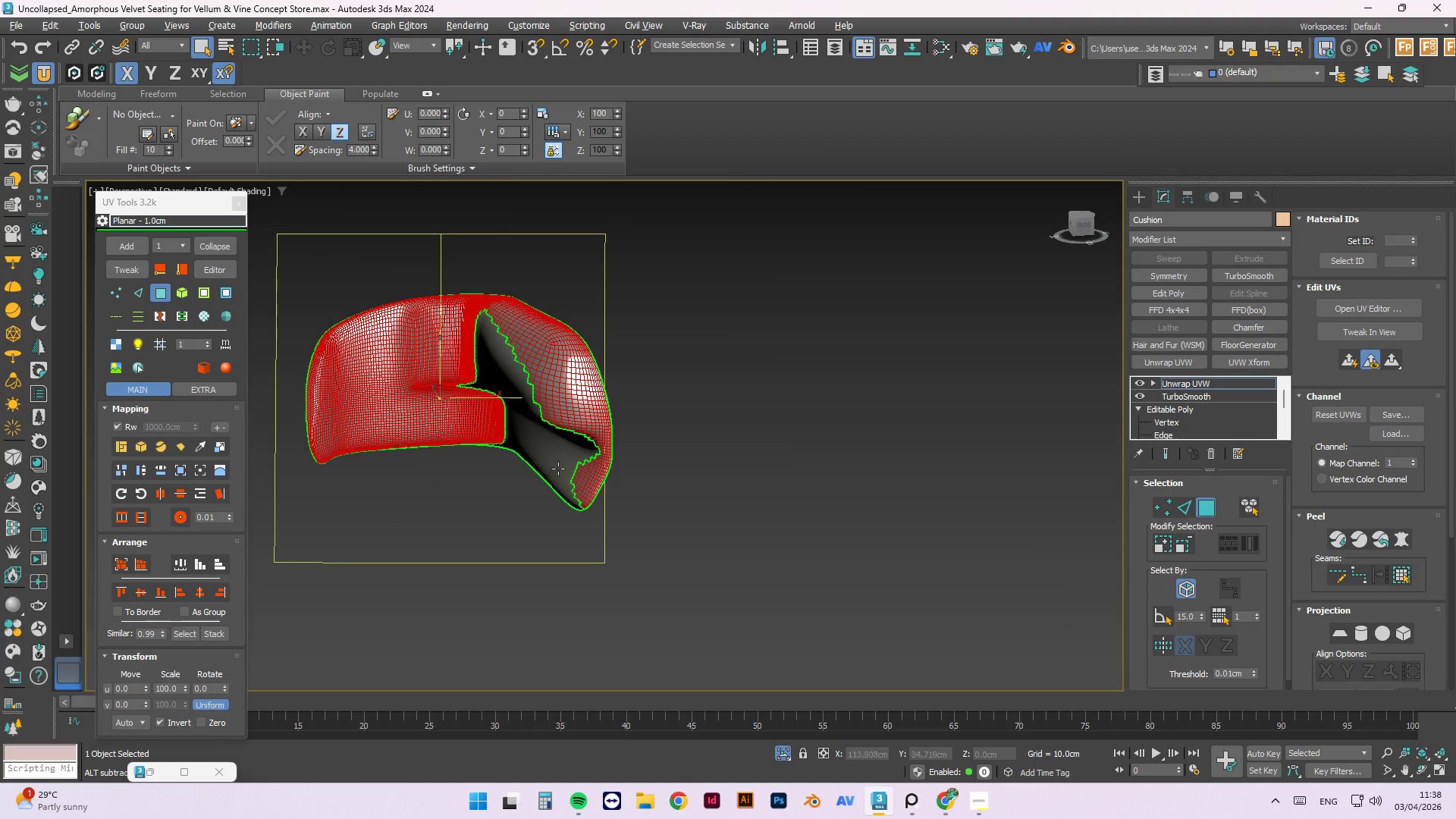 
left_click_drag(start_coordinate=[684, 259], to_coordinate=[282, 544])
 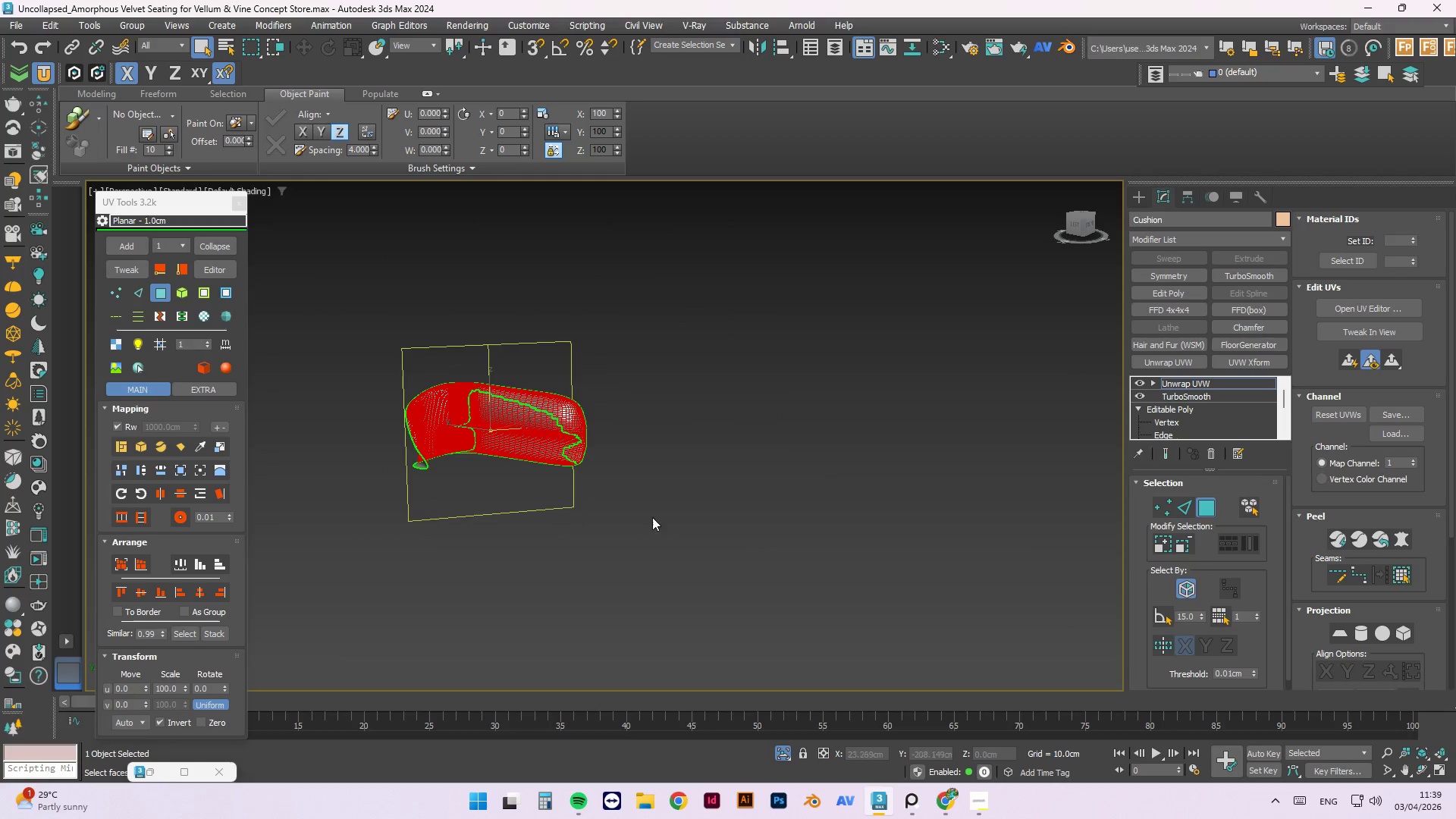 
scroll: coordinate [532, 457], scroll_direction: down, amount: 2.0
 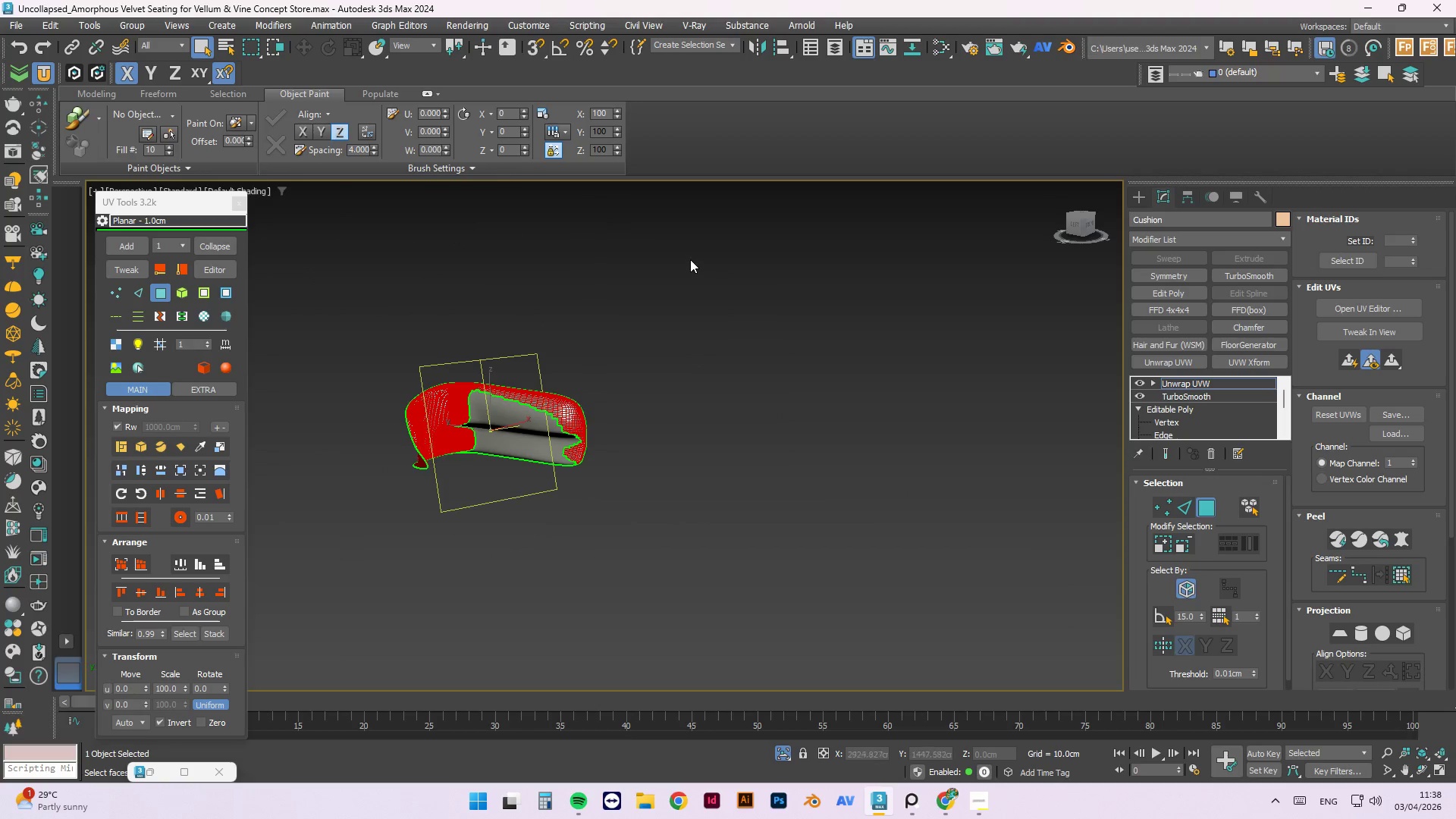 
hold_key(key=AltLeft, duration=0.88)
 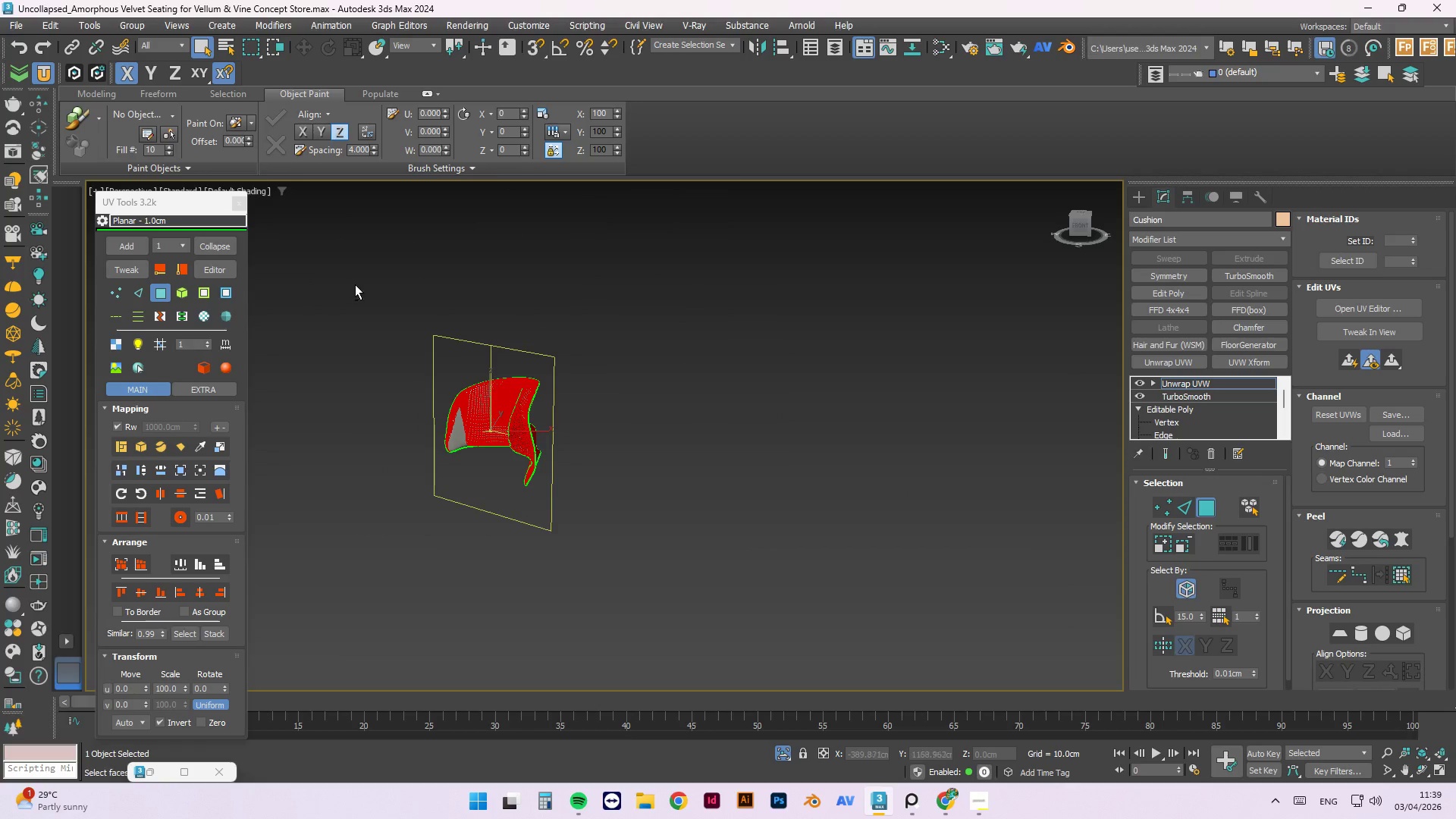 
hold_key(key=AltLeft, duration=1.06)
left_click_drag(start_coordinate=[361, 290], to_coordinate=[488, 533])
 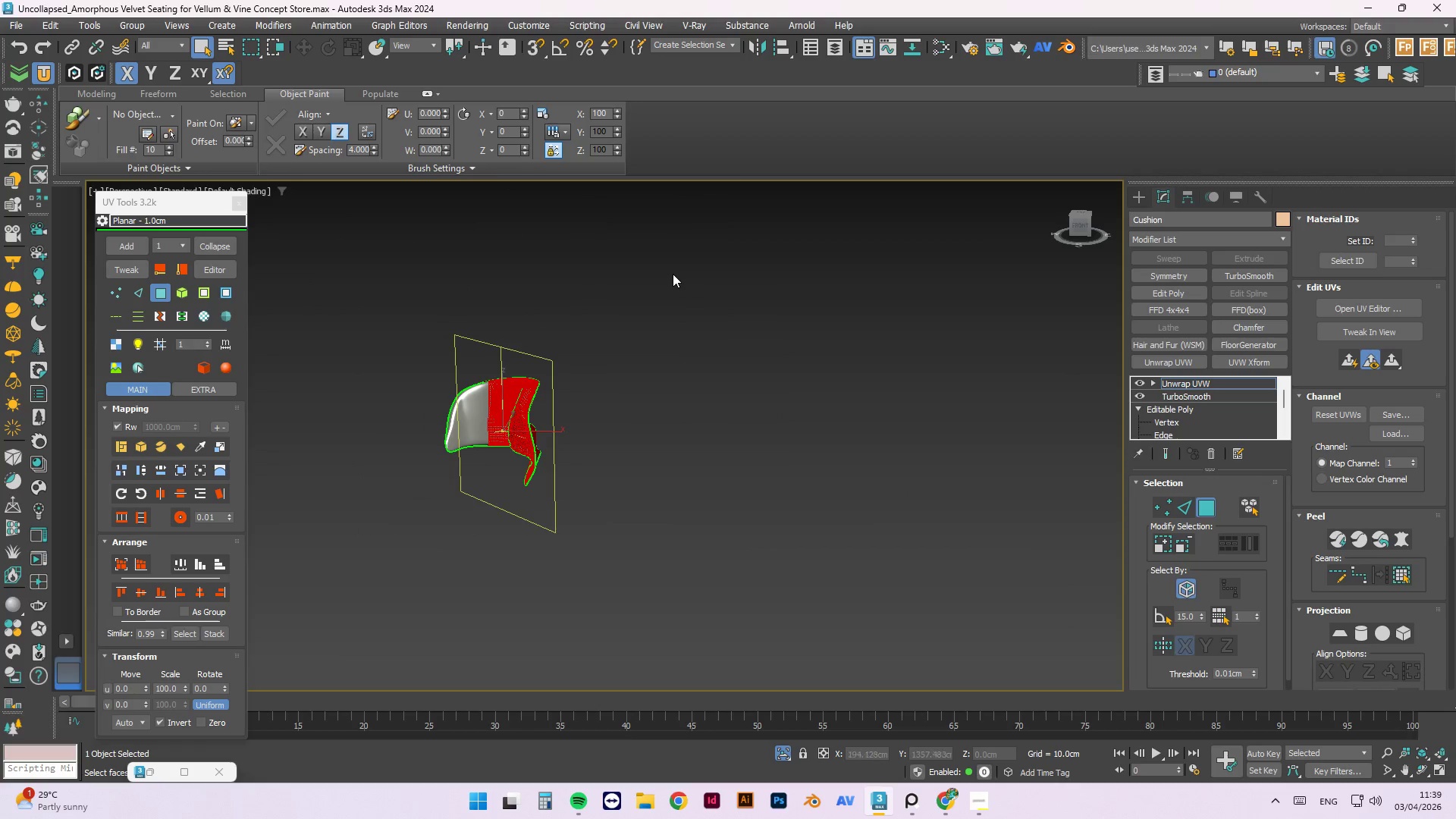 
left_click_drag(start_coordinate=[652, 278], to_coordinate=[270, 600])
 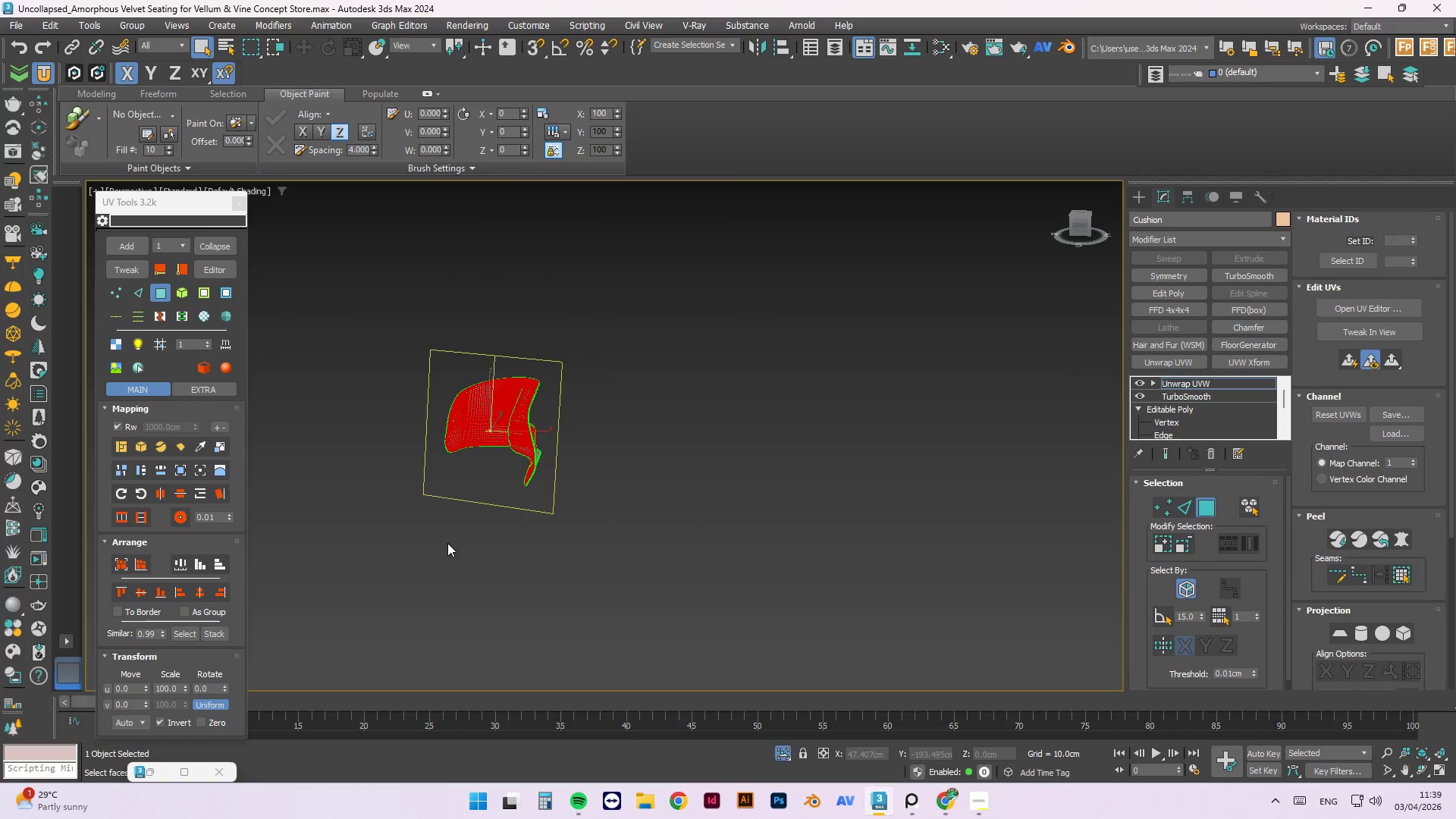 
hold_key(key=AltLeft, duration=1.17)
 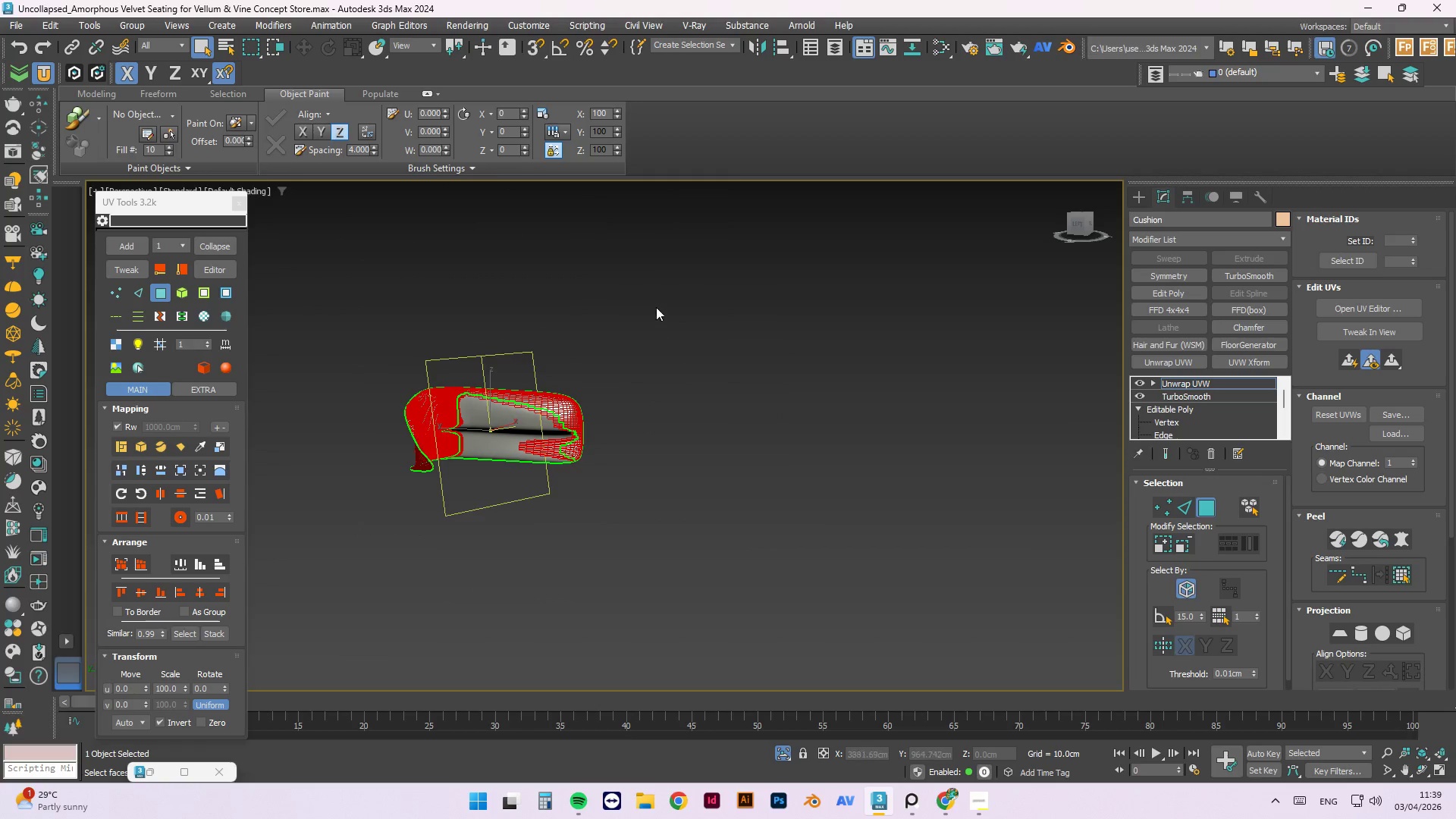 
hold_key(key=ControlLeft, duration=1.2)
left_click_drag(start_coordinate=[648, 307], to_coordinate=[311, 582])
 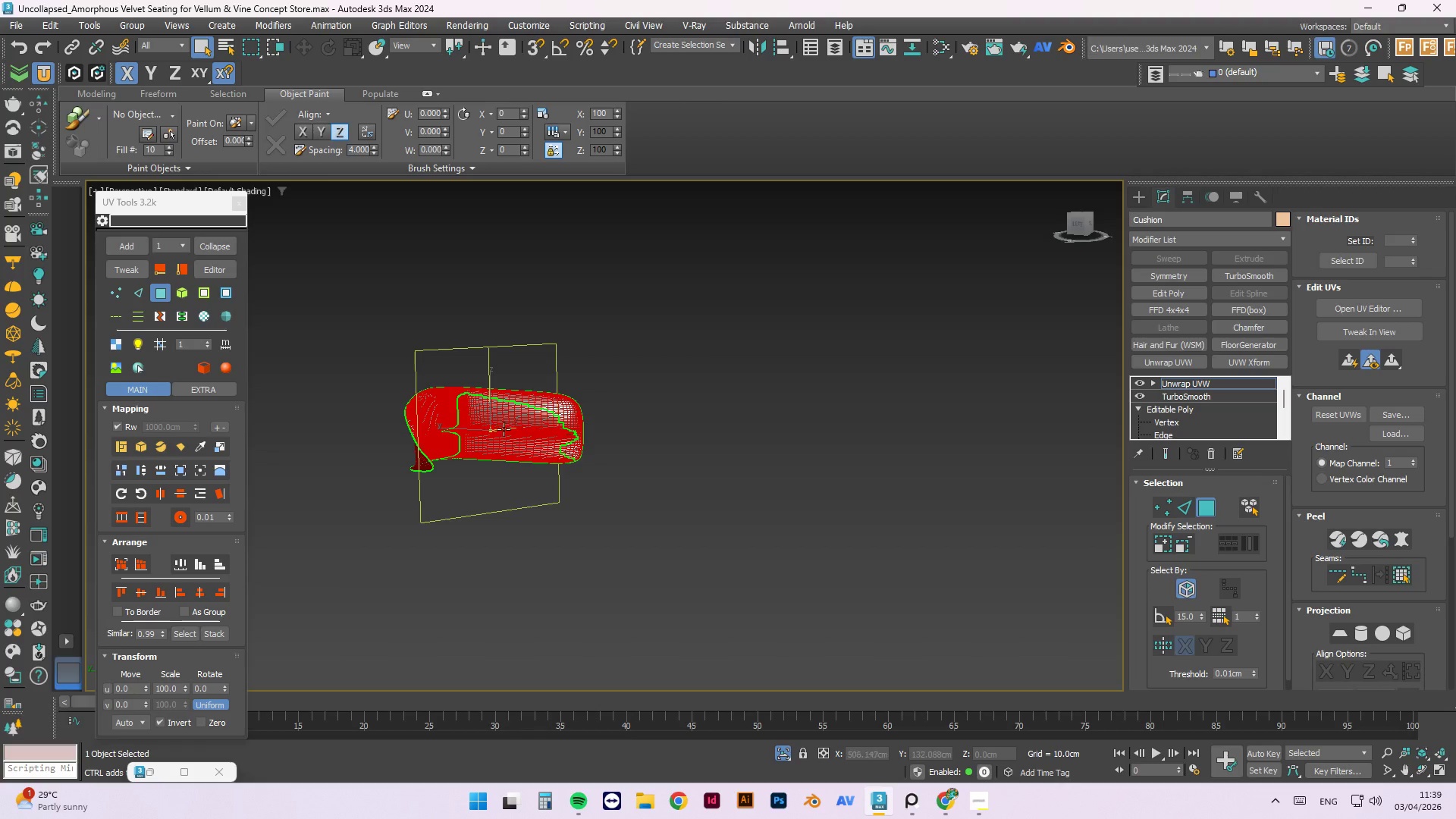 
left_click([178, 447])
 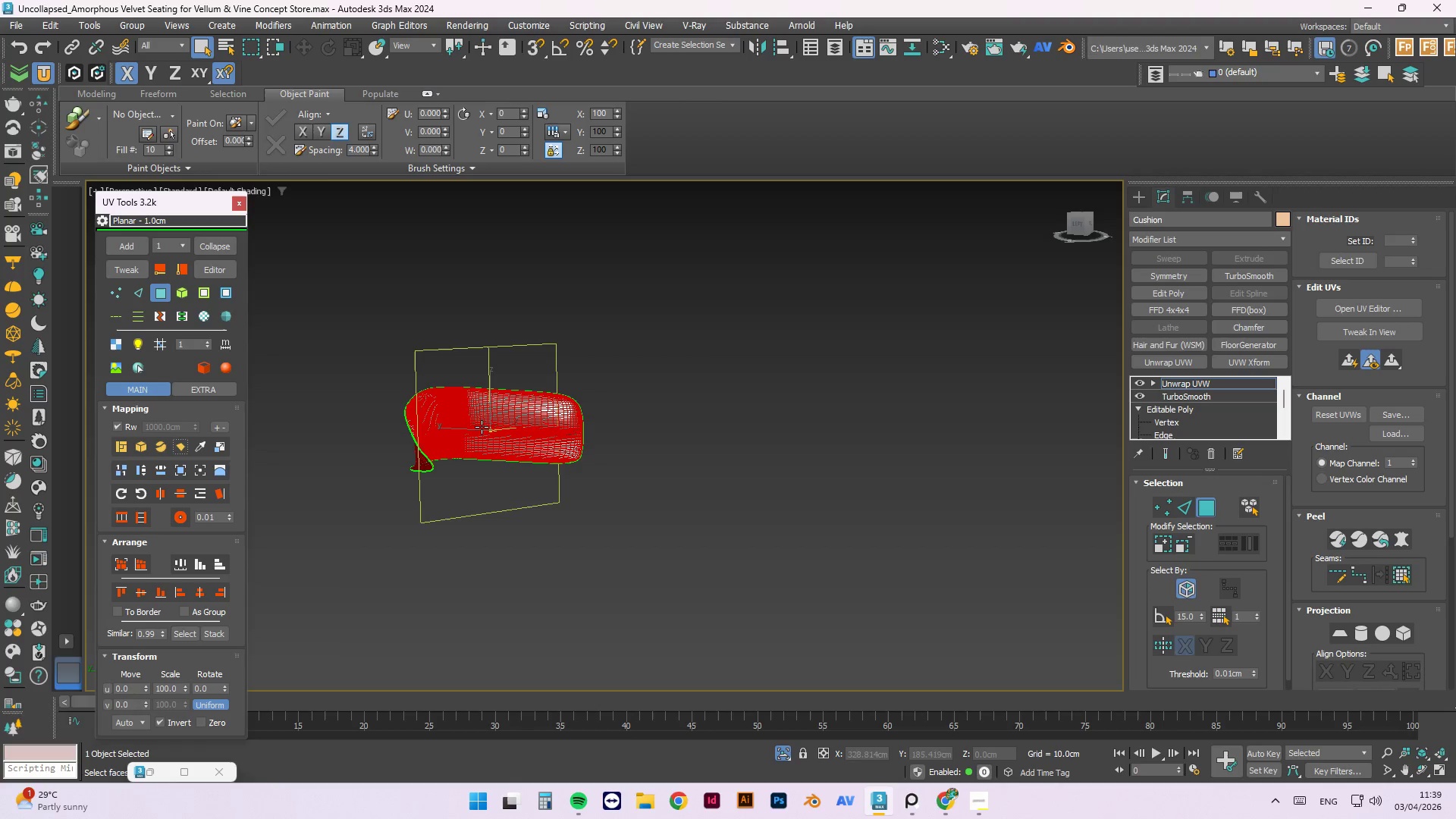 
hold_key(key=AltLeft, duration=1.5)
 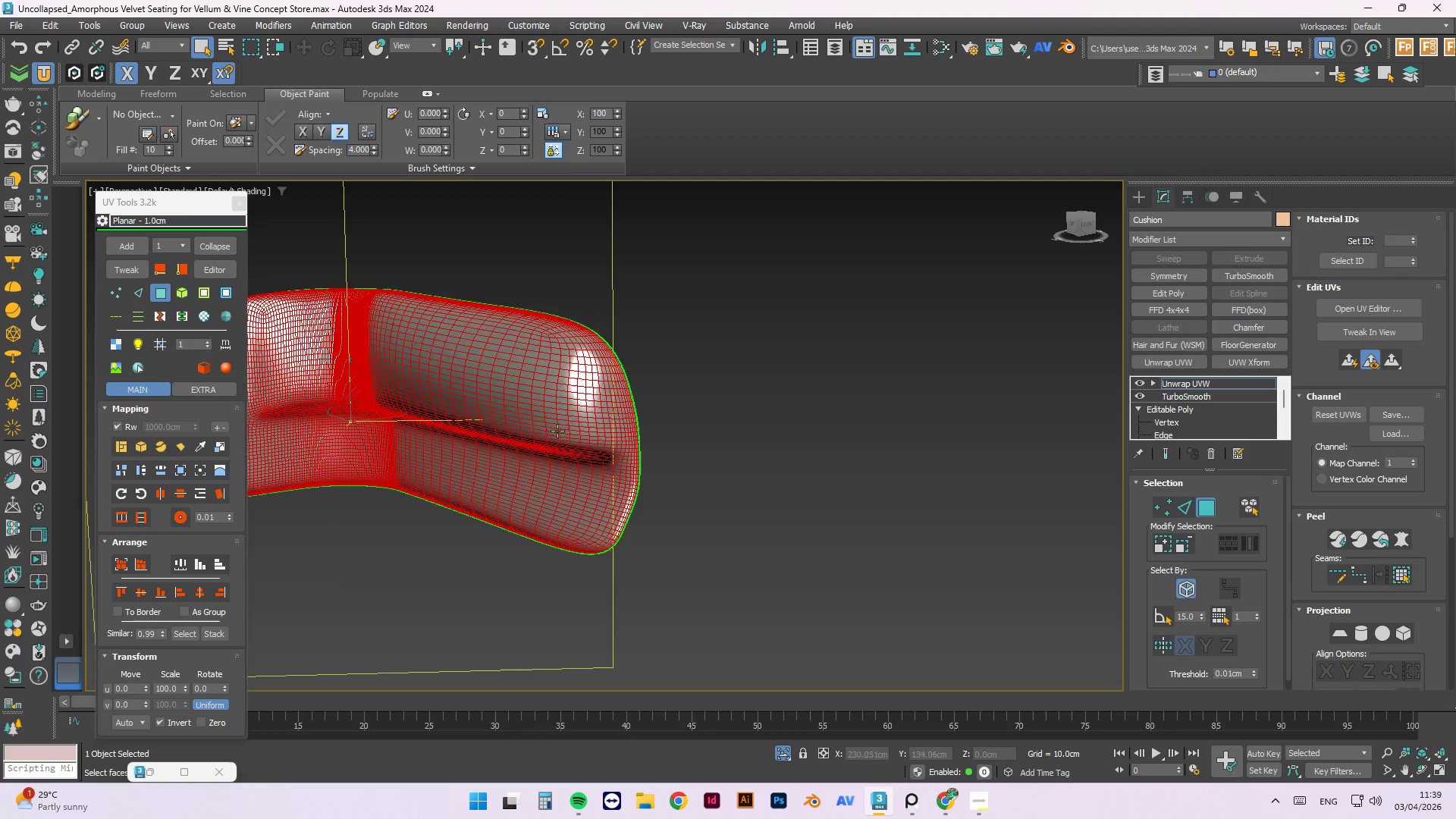 
key(Alt+AltLeft)
 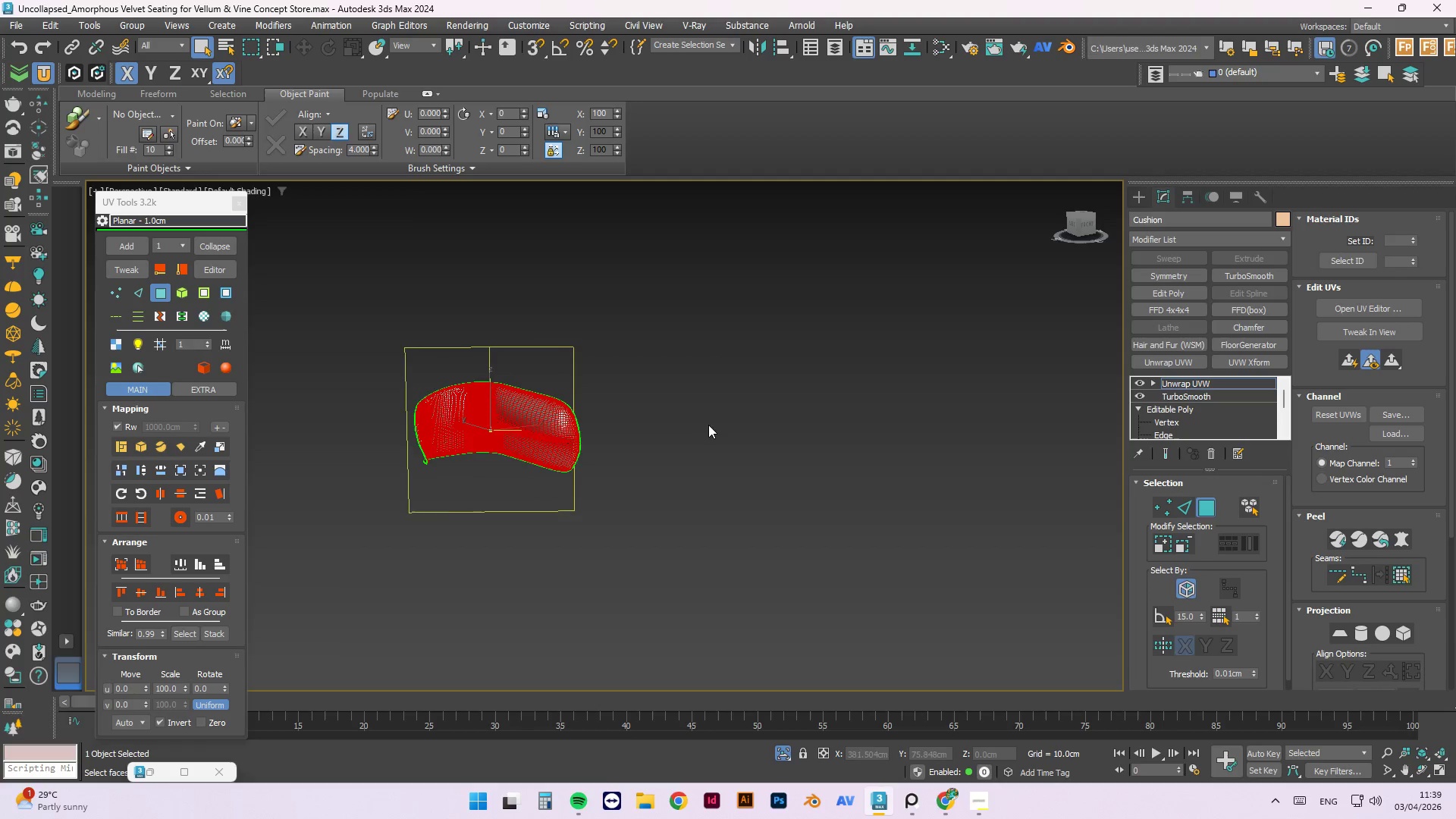 
key(Alt+AltLeft)
 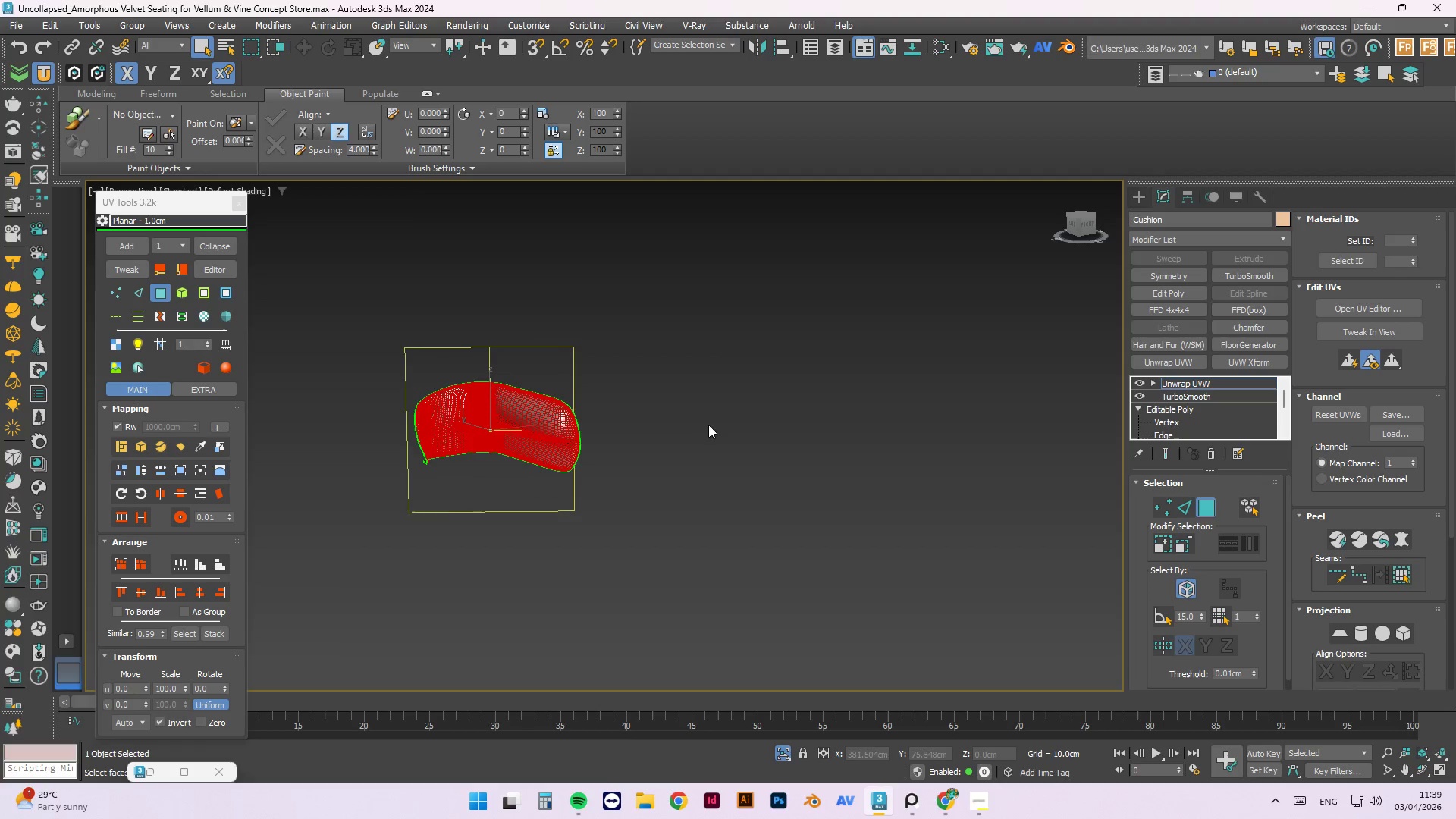 
key(Alt+AltLeft)
 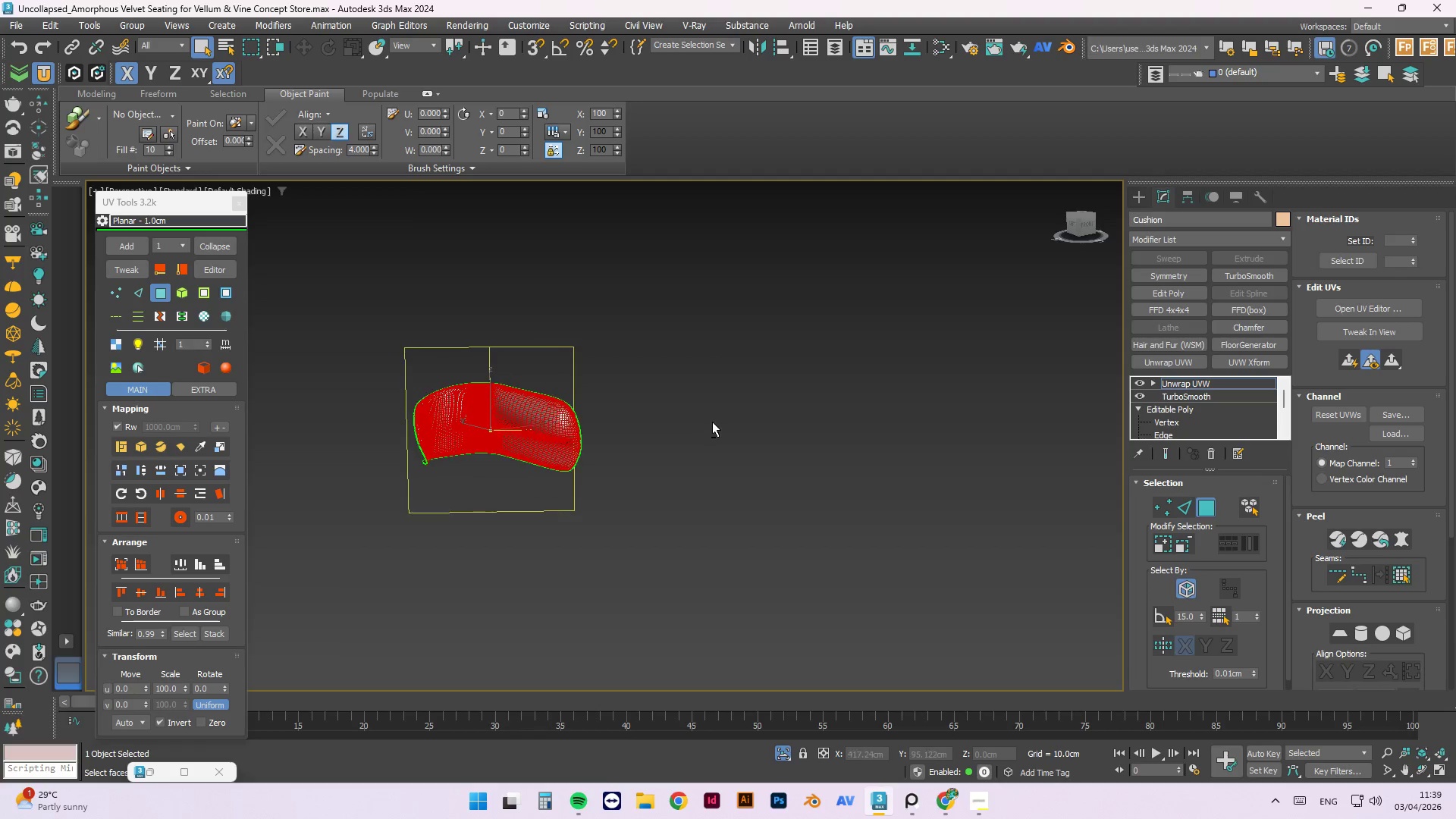 
key(Alt+AltLeft)
 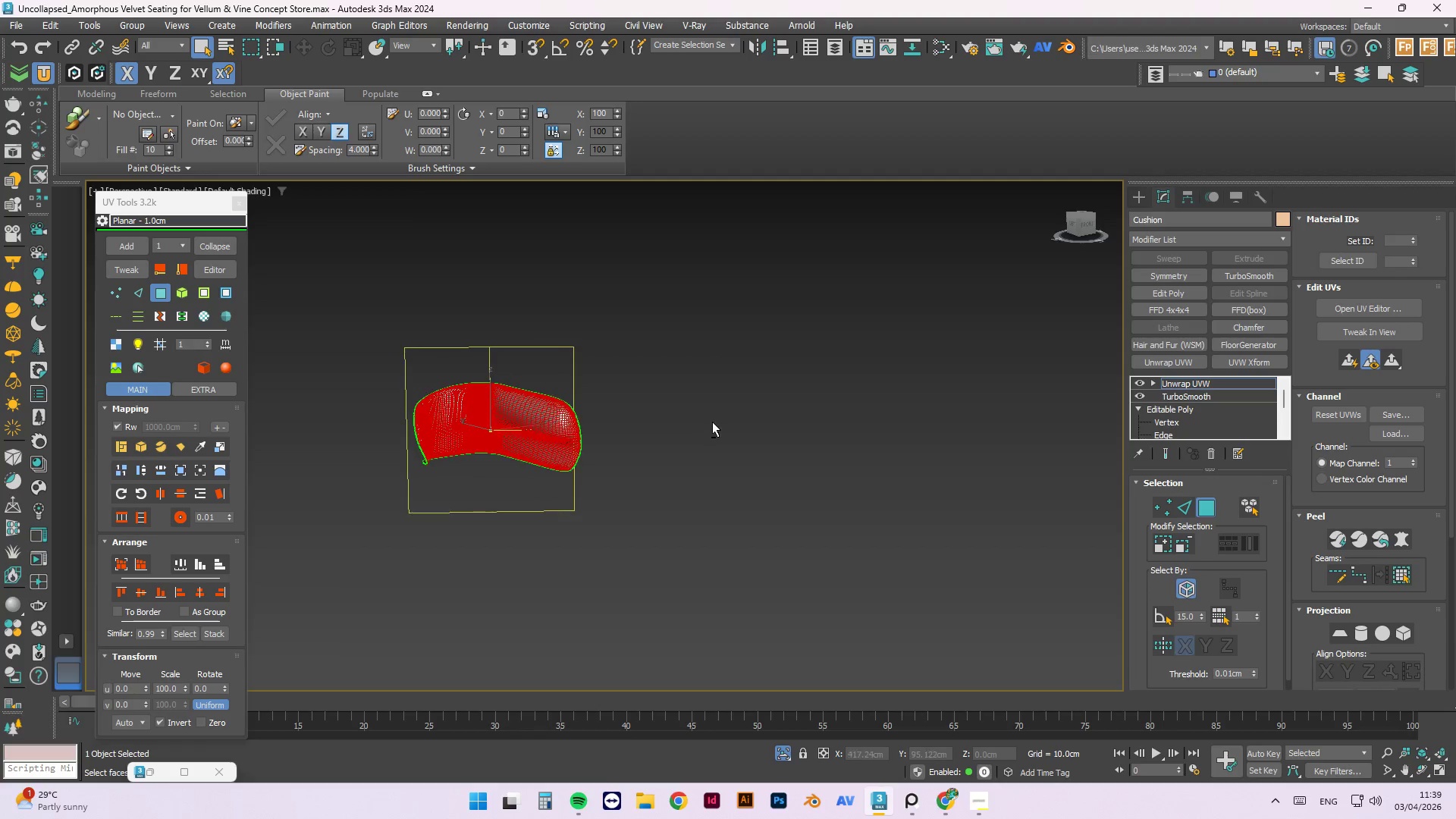 
key(Alt+AltLeft)
 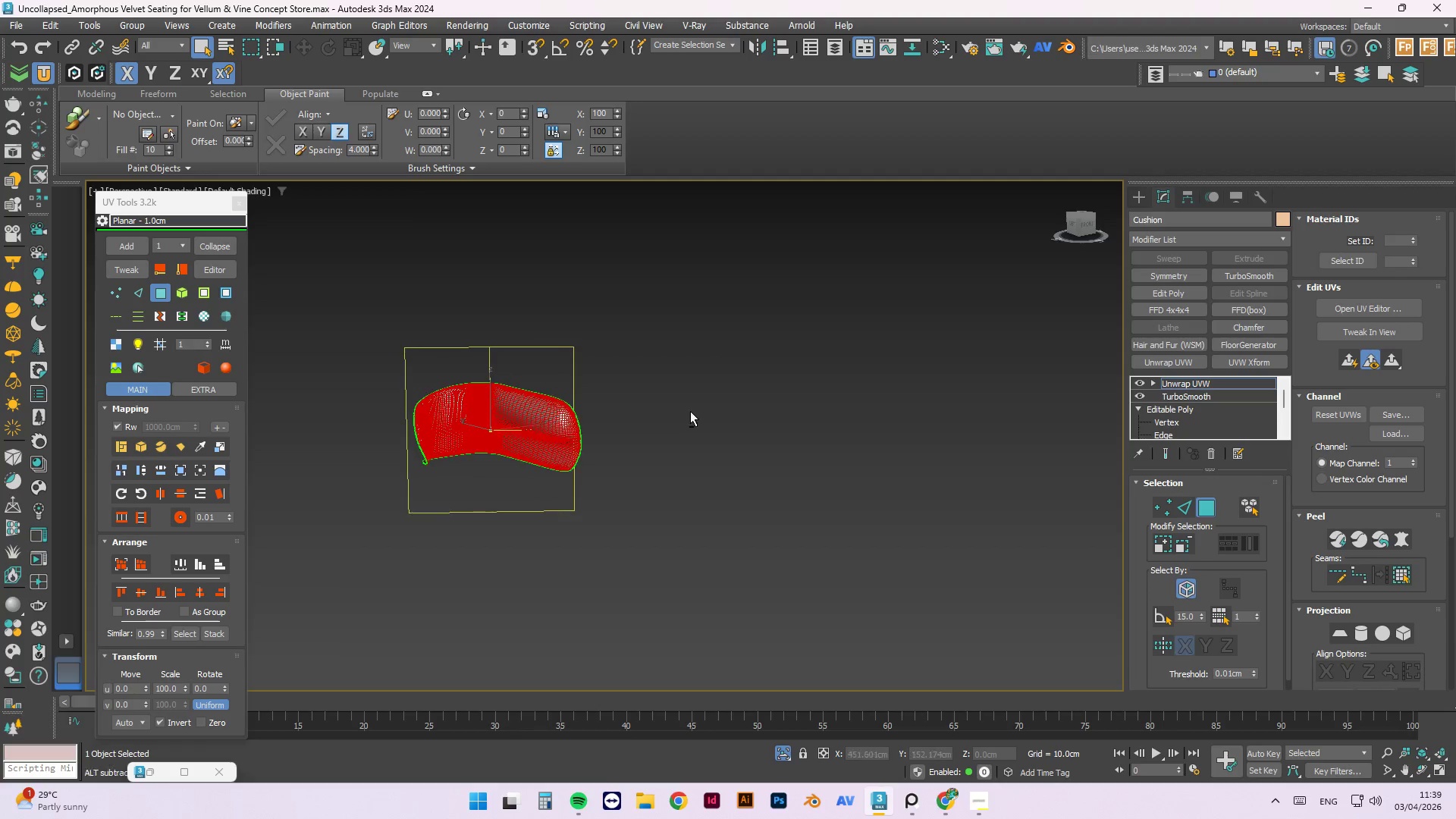 
key(Alt+AltLeft)
 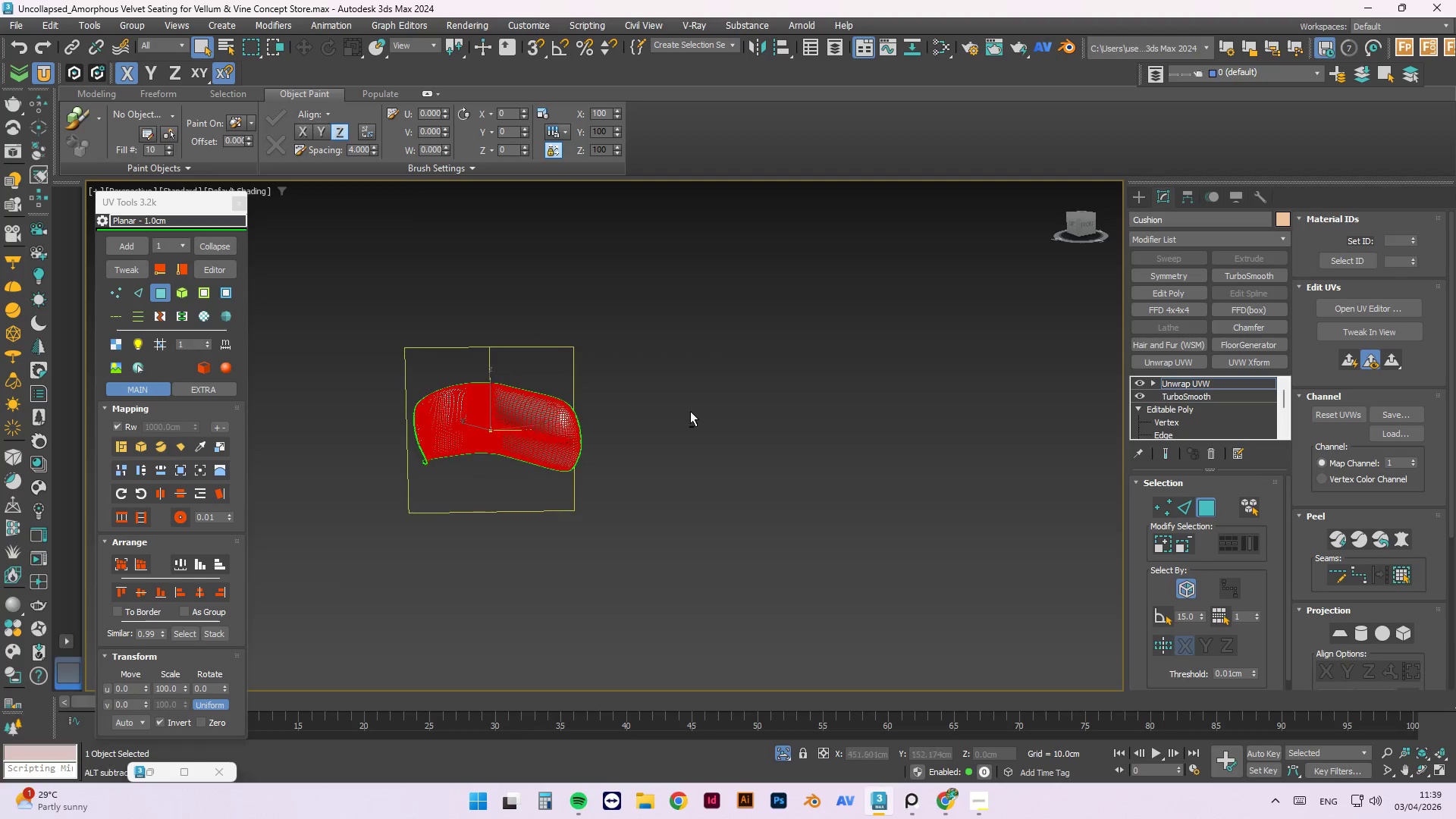 
key(Alt+AltLeft)
 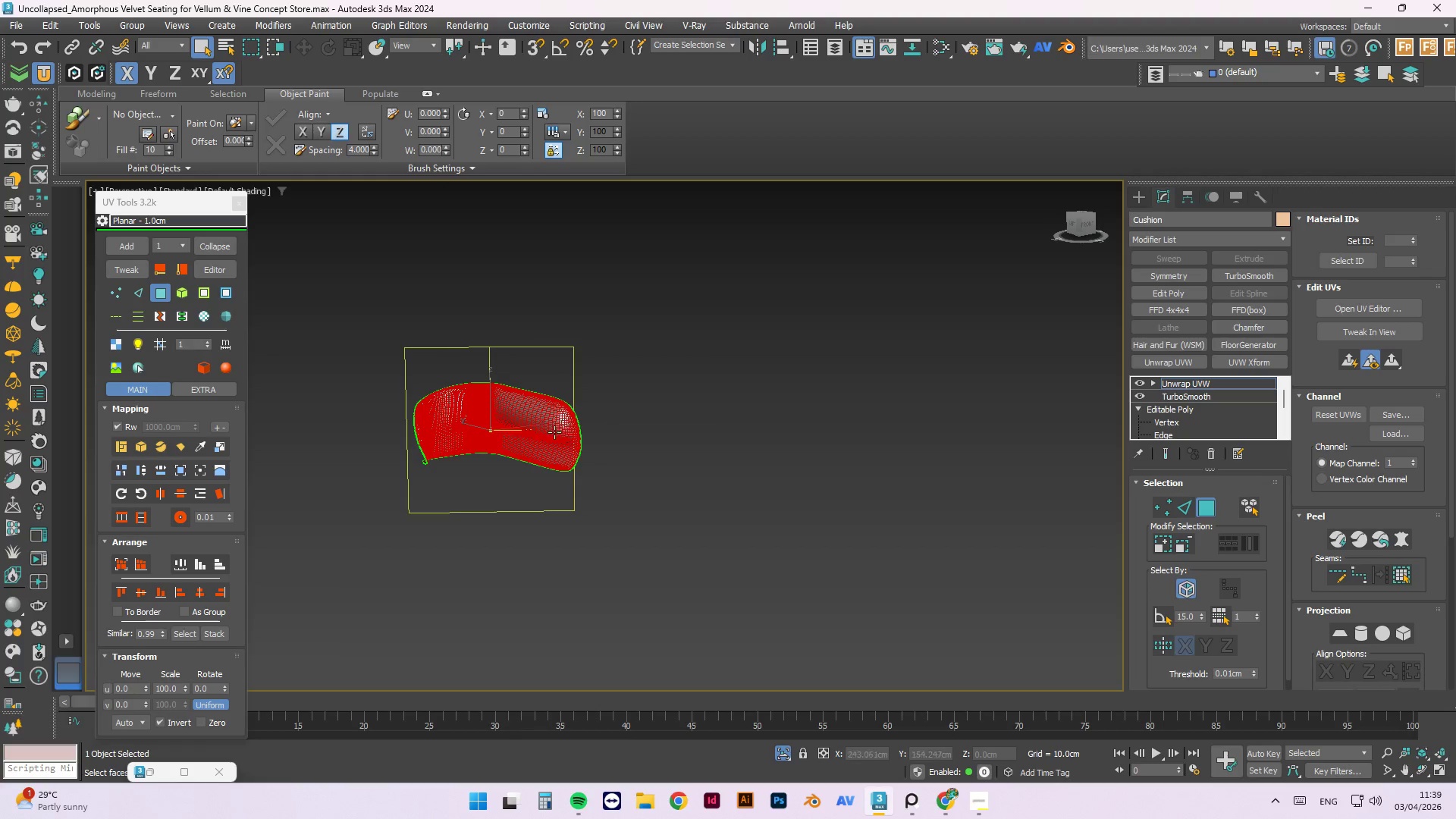 
hold_key(key=AltLeft, duration=0.95)
 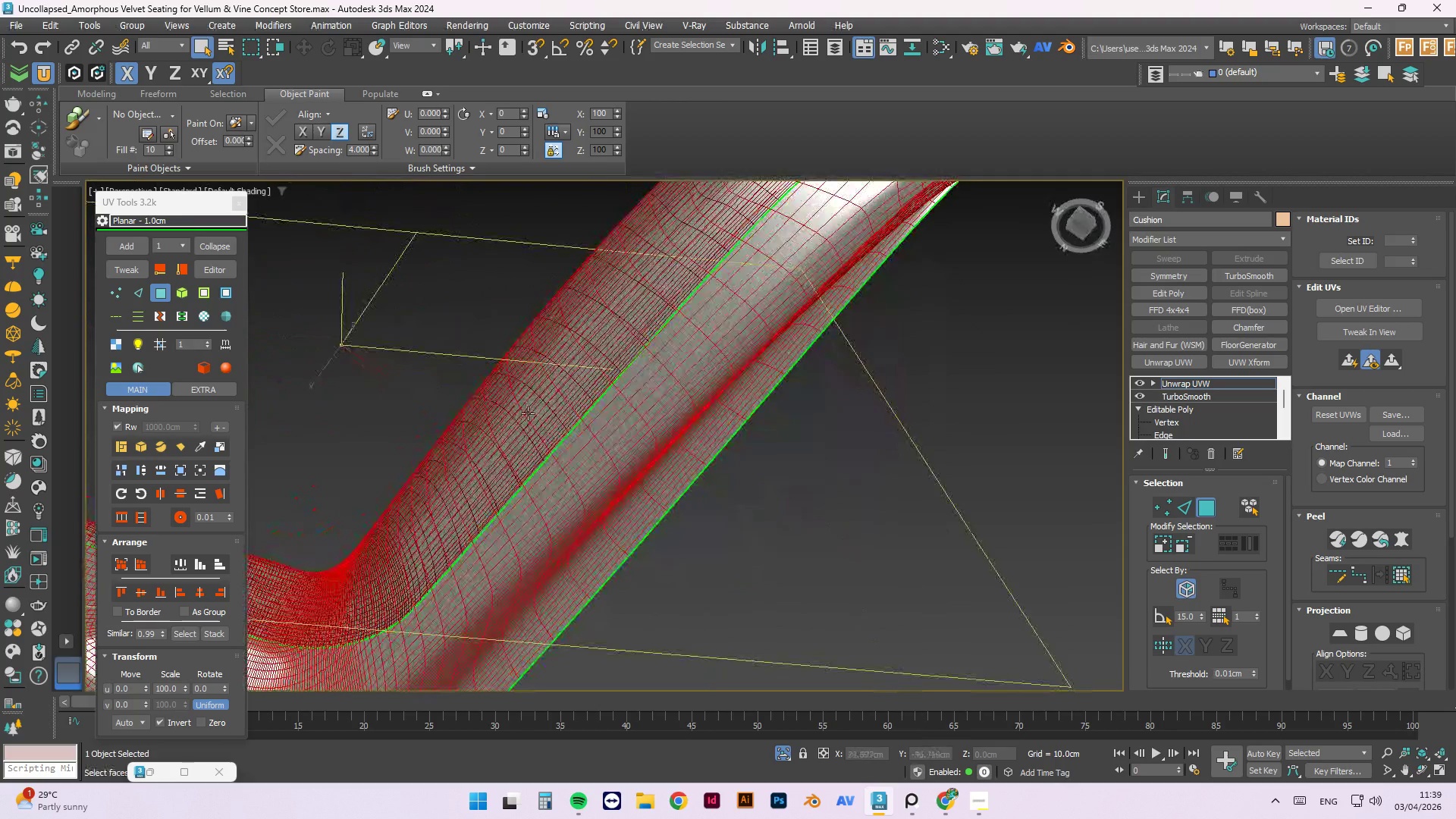 
scroll: coordinate [516, 462], scroll_direction: up, amount: 9.0
 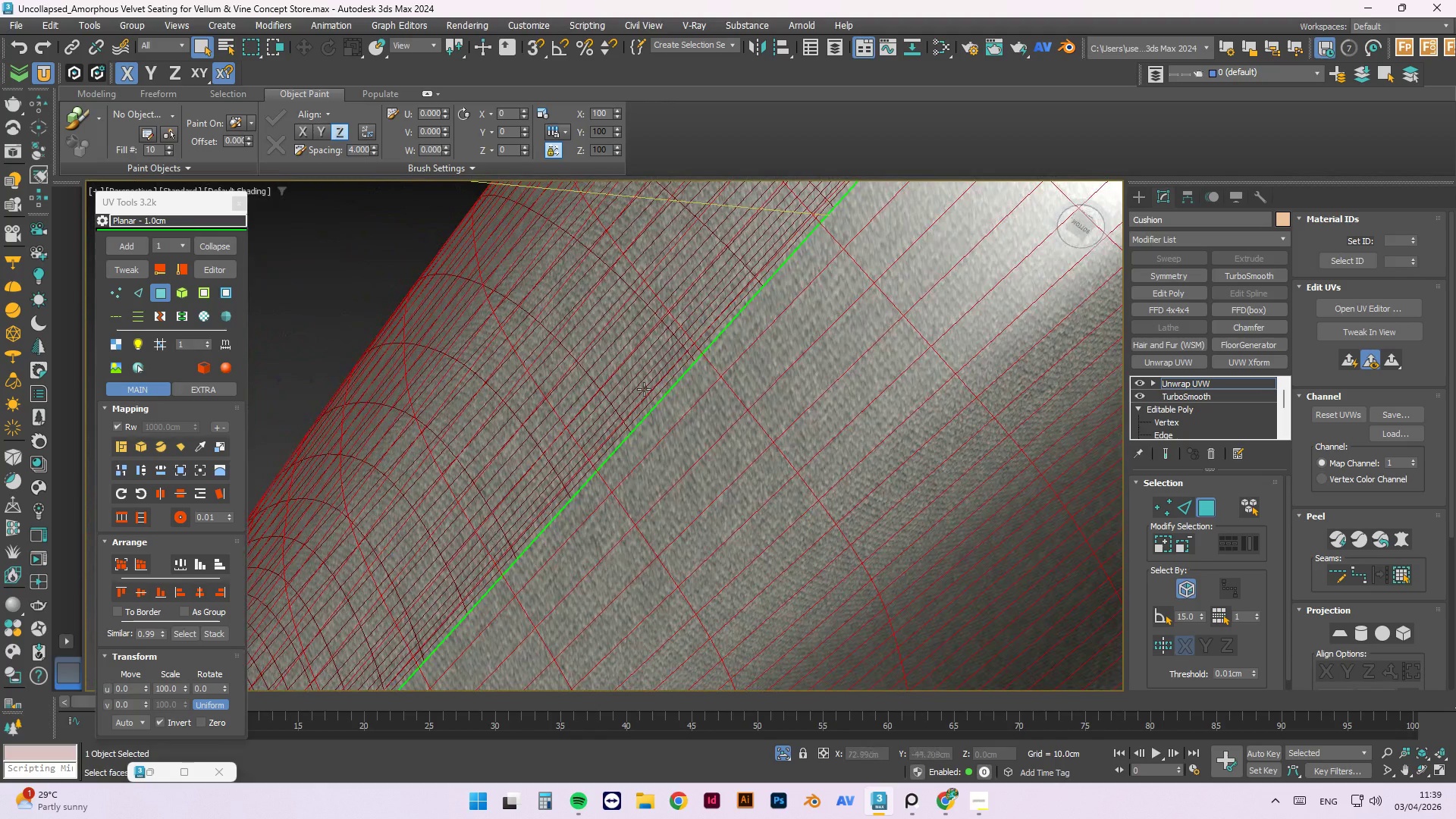 
hold_key(key=AltLeft, duration=0.42)
 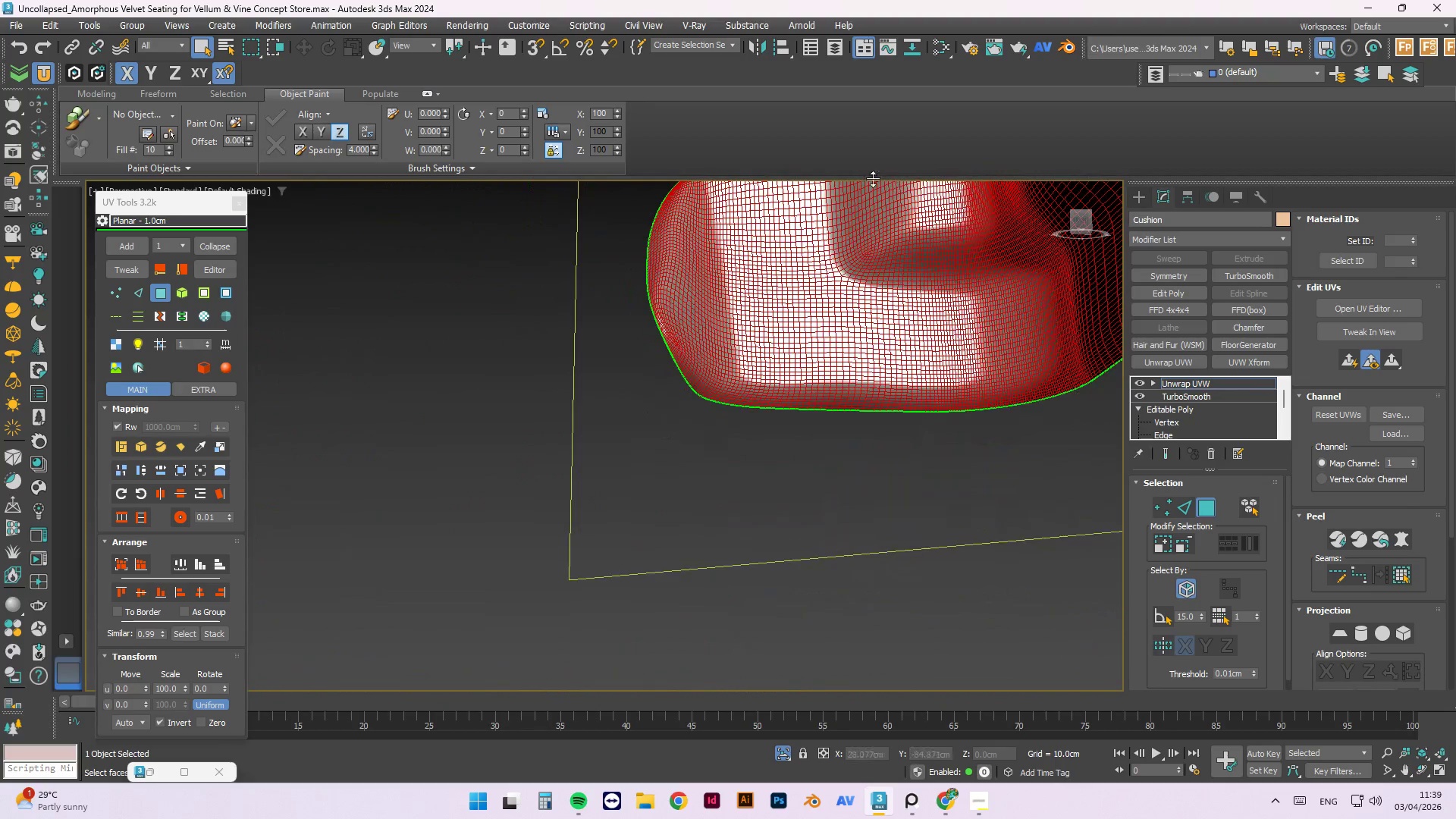 
scroll: coordinate [500, 469], scroll_direction: down, amount: 4.0
 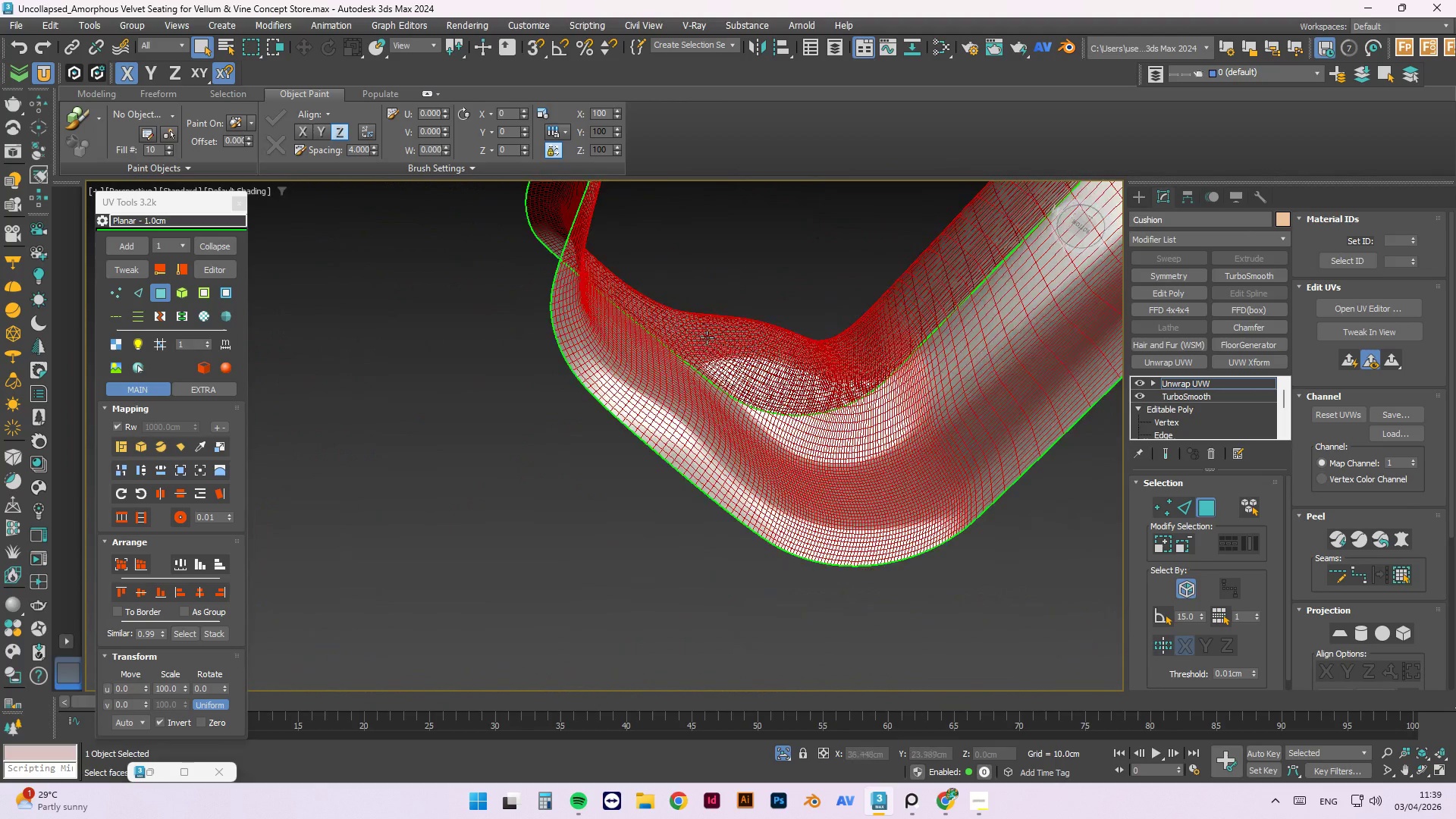 
scroll: coordinate [689, 368], scroll_direction: up, amount: 7.0
 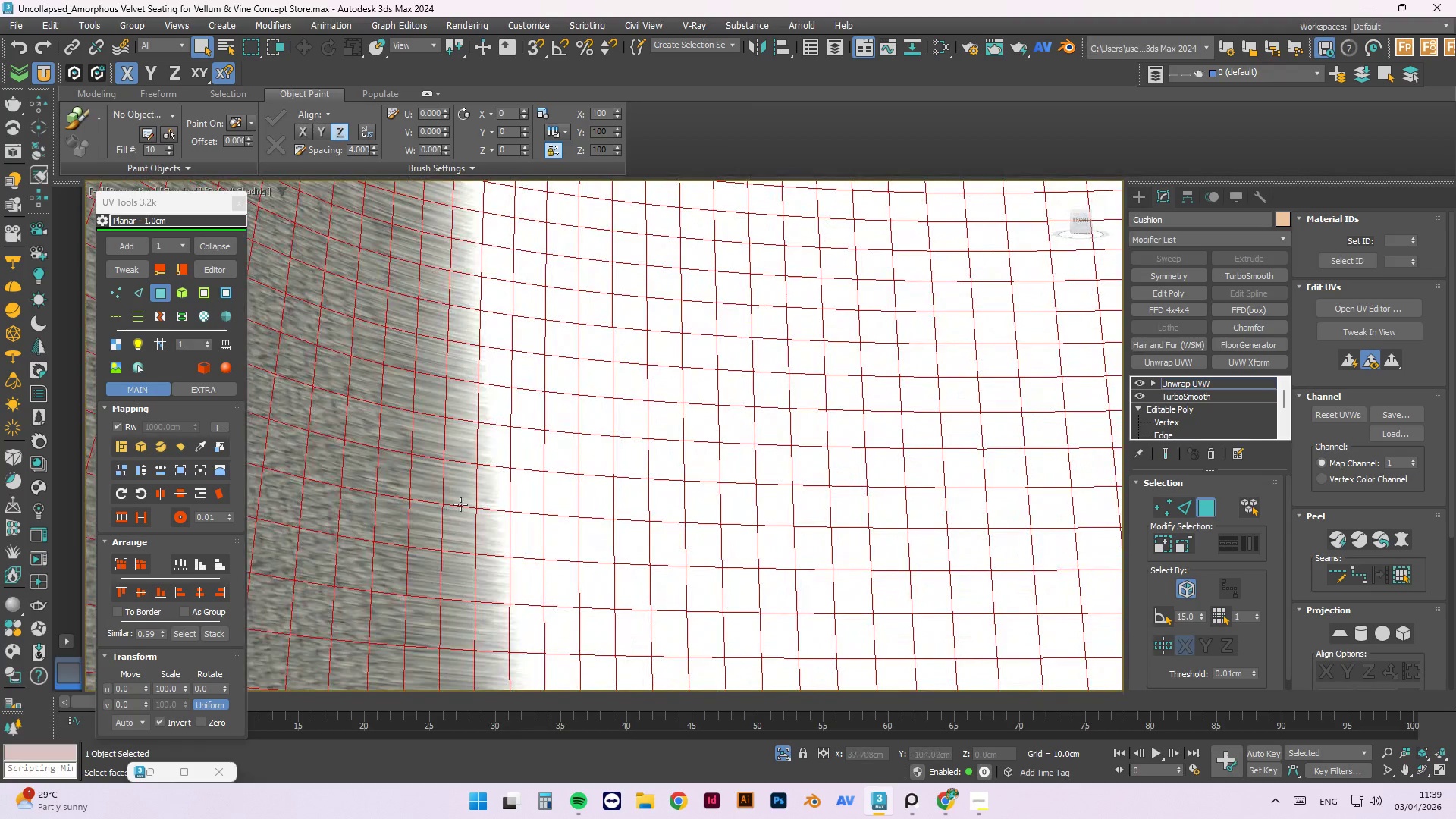 
hold_key(key=AltLeft, duration=0.62)
 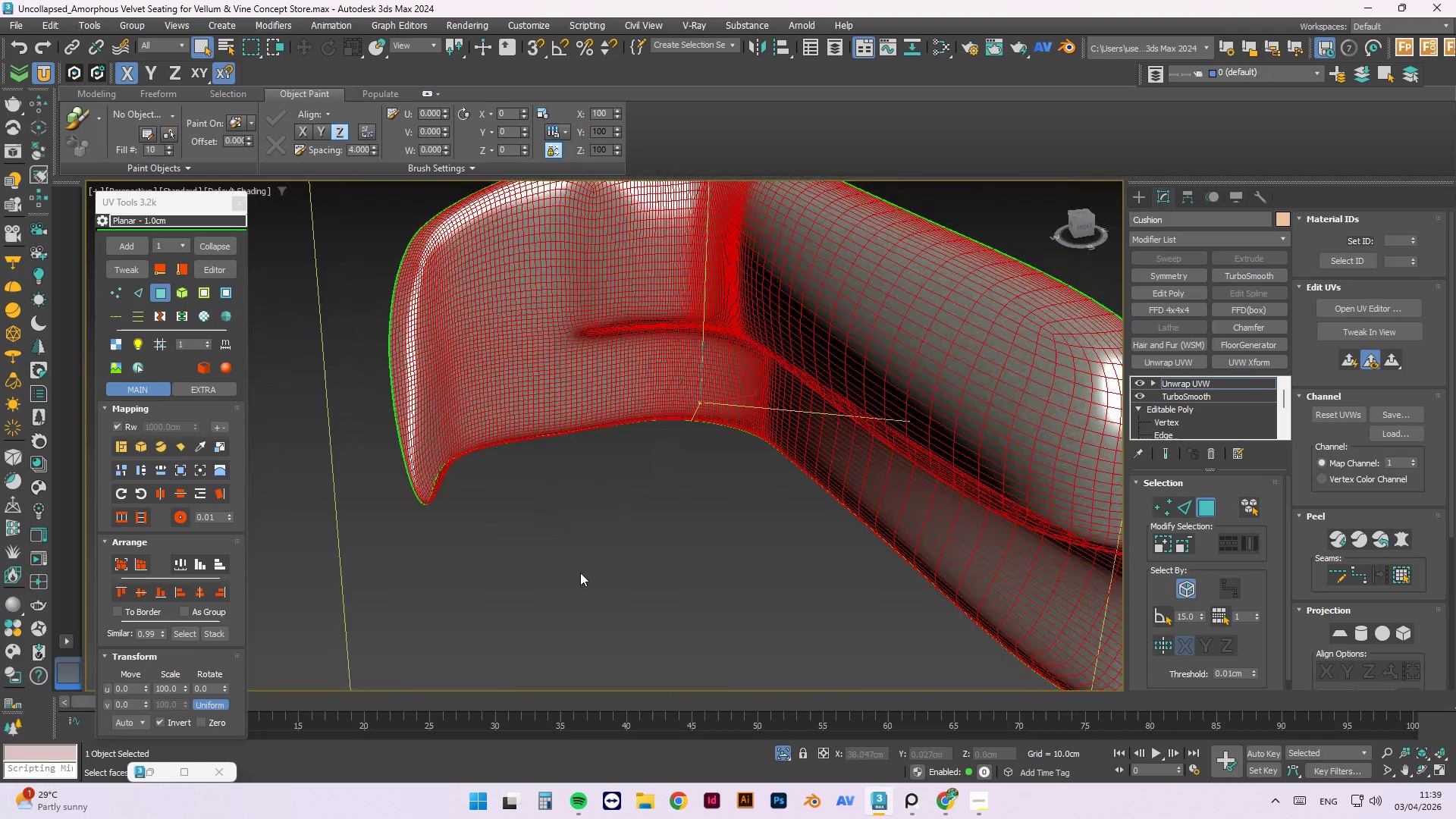 
scroll: coordinate [579, 572], scroll_direction: down, amount: 7.0
 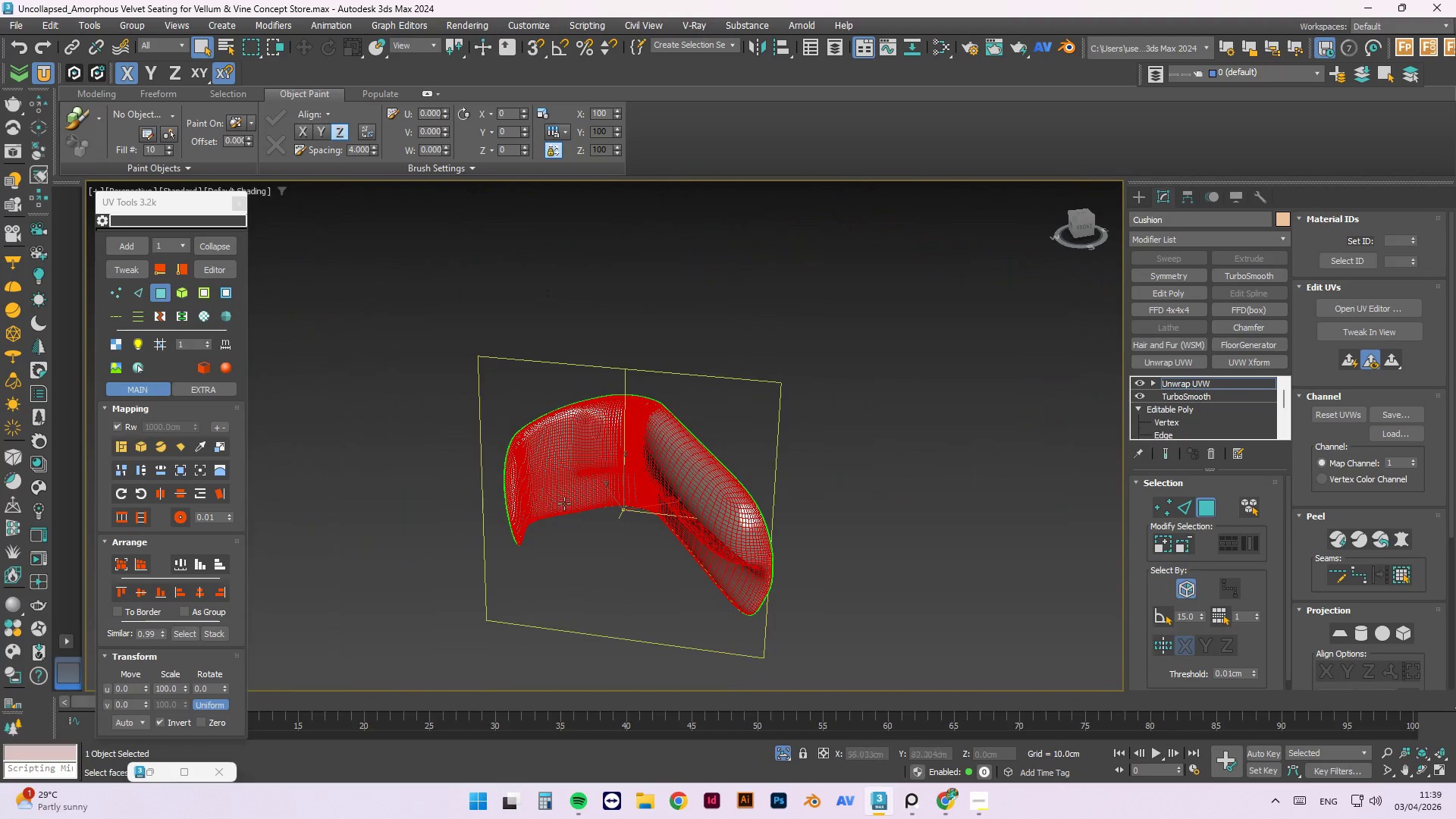 
scroll: coordinate [541, 457], scroll_direction: up, amount: 7.0
 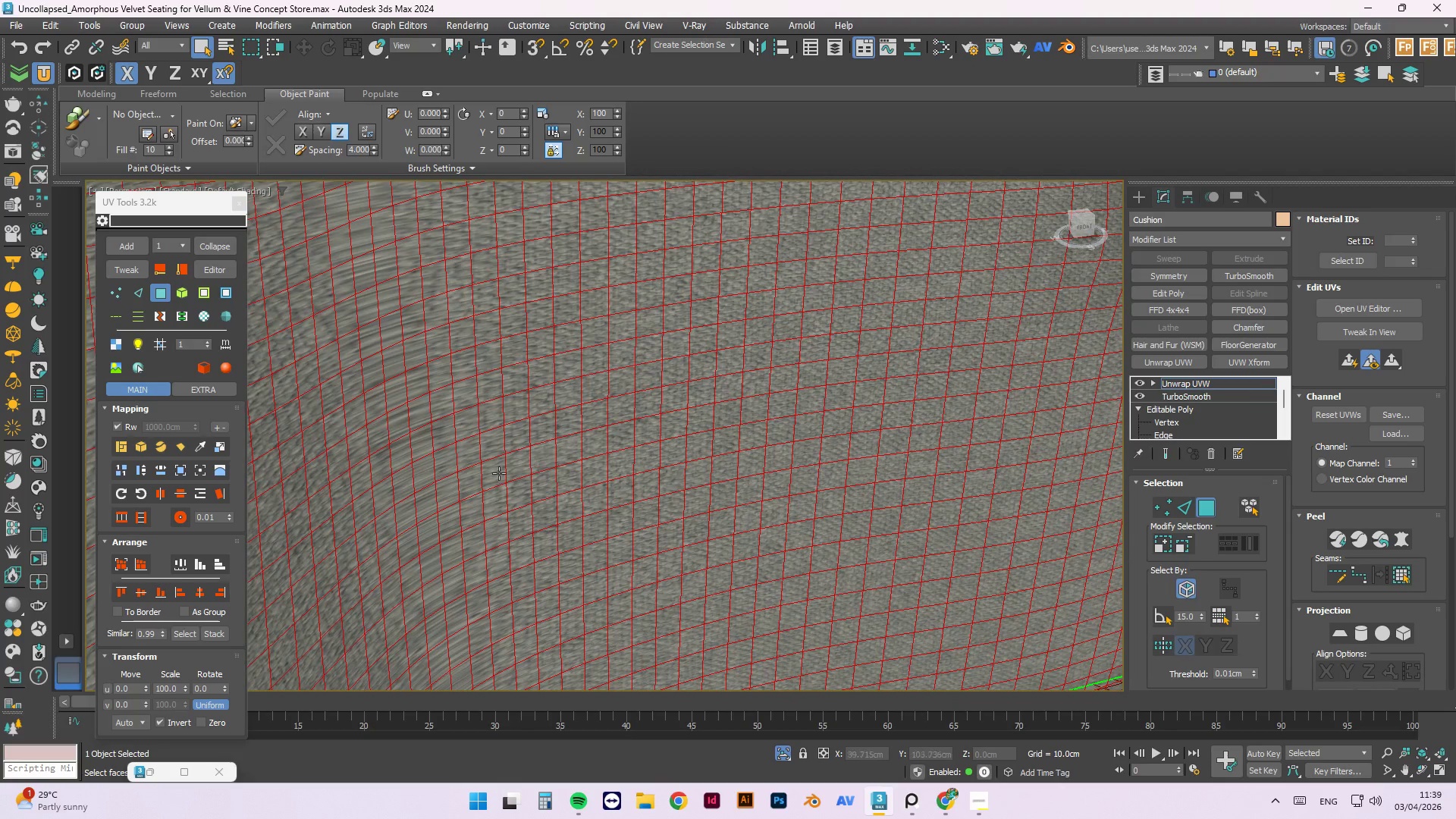 
hold_key(key=AltLeft, duration=0.39)
 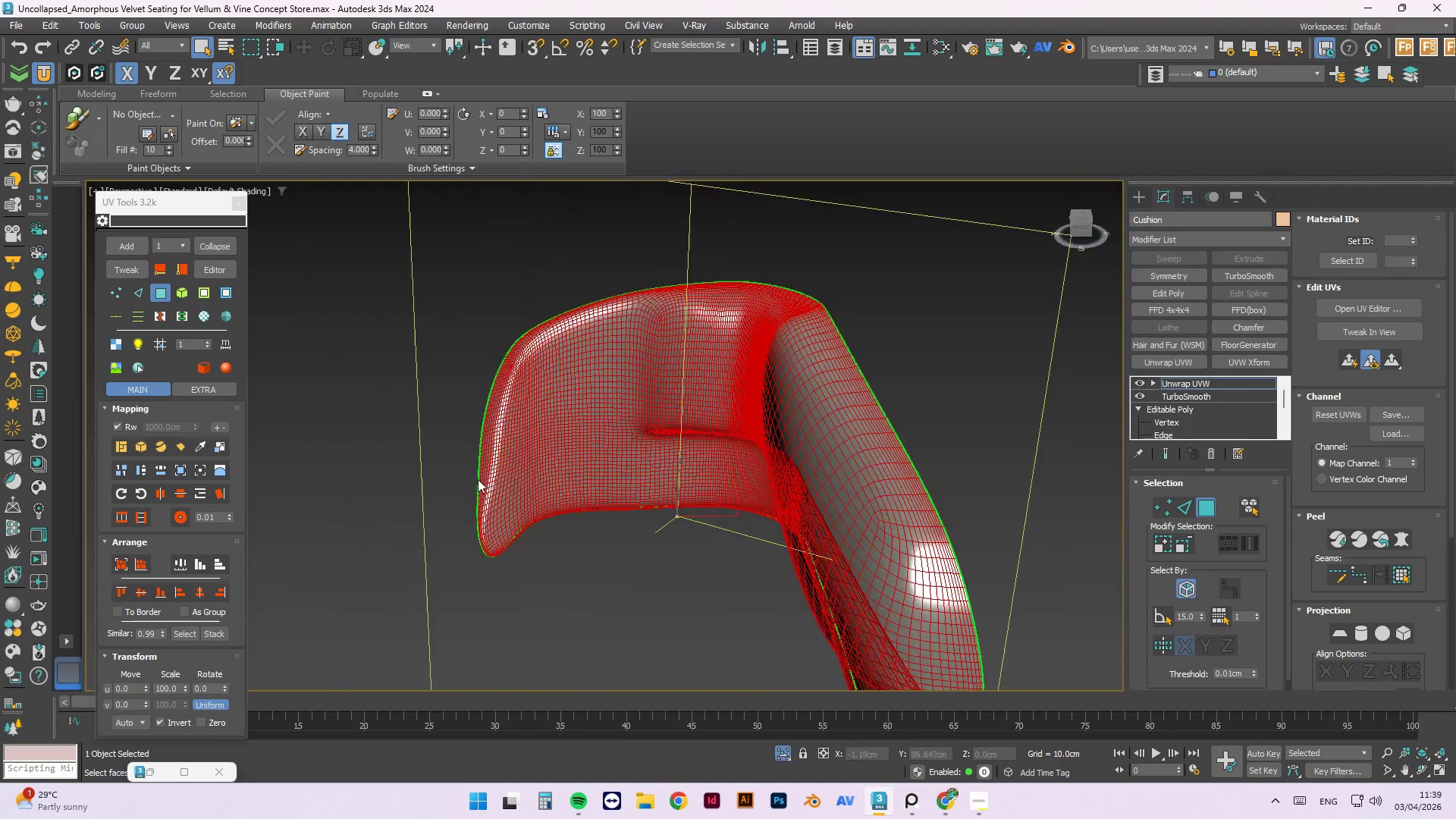 
scroll: coordinate [494, 464], scroll_direction: down, amount: 3.0
 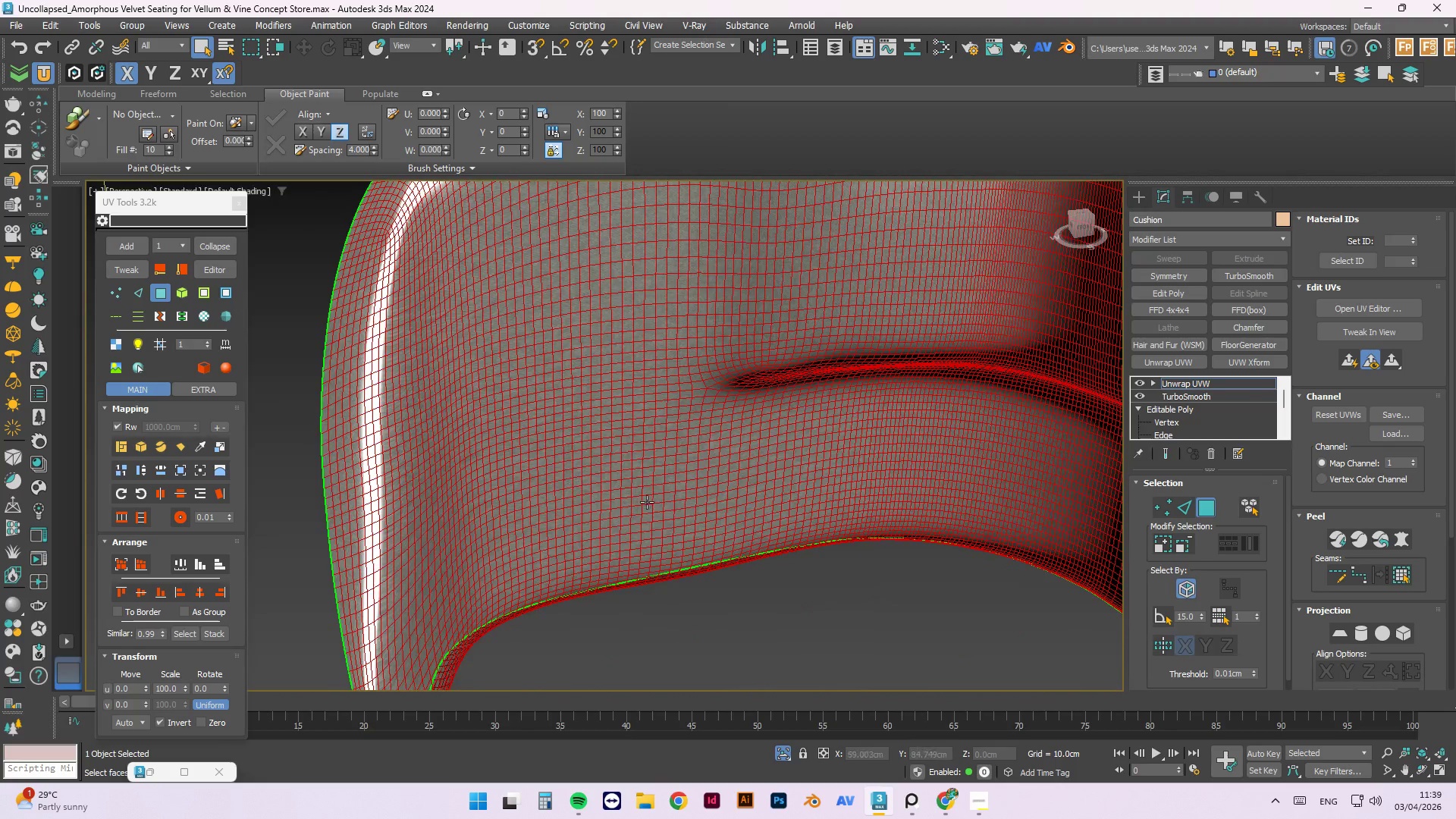 
scroll: coordinate [431, 359], scroll_direction: up, amount: 4.0
 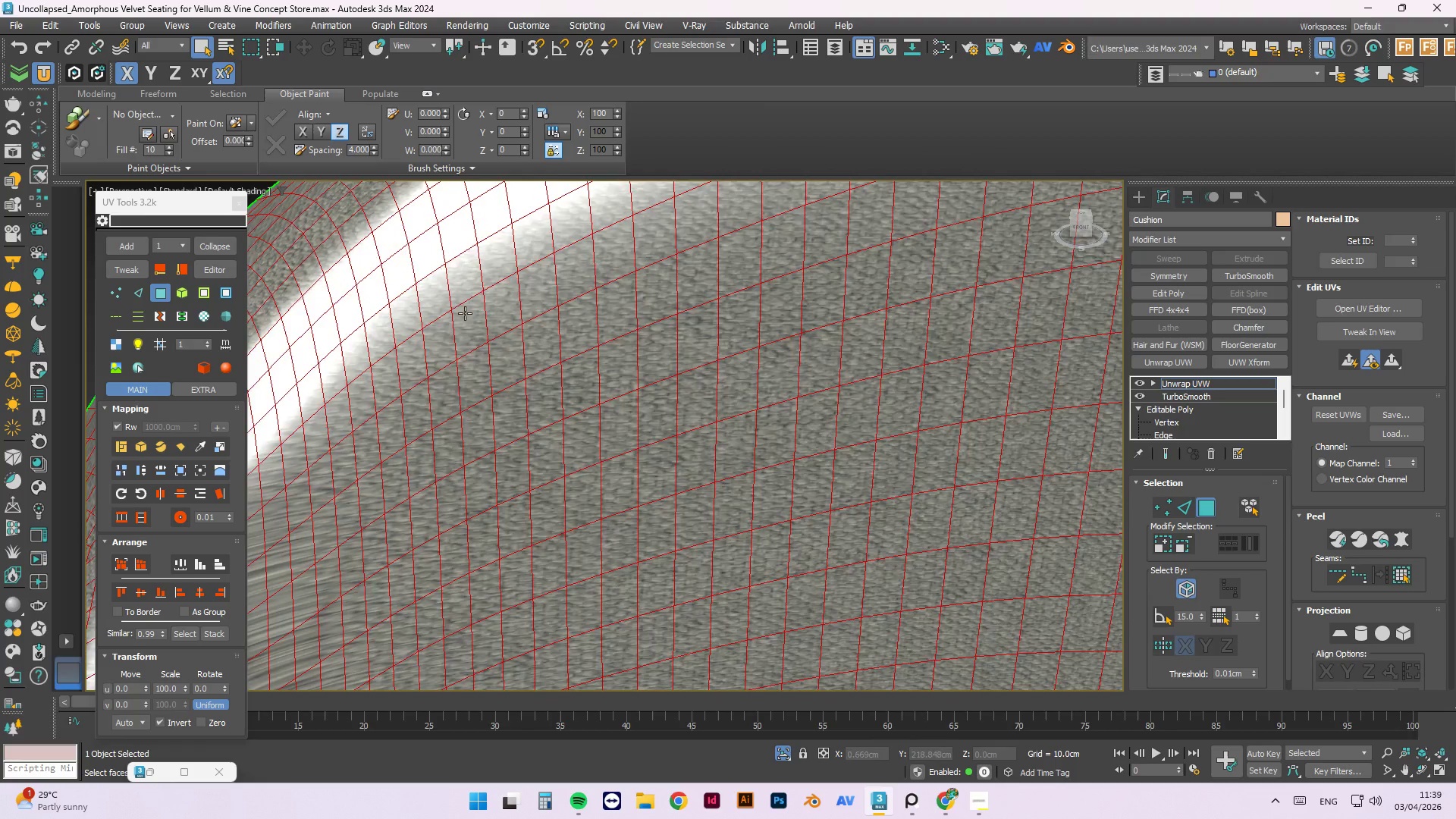 
scroll: coordinate [478, 300], scroll_direction: down, amount: 1.0
 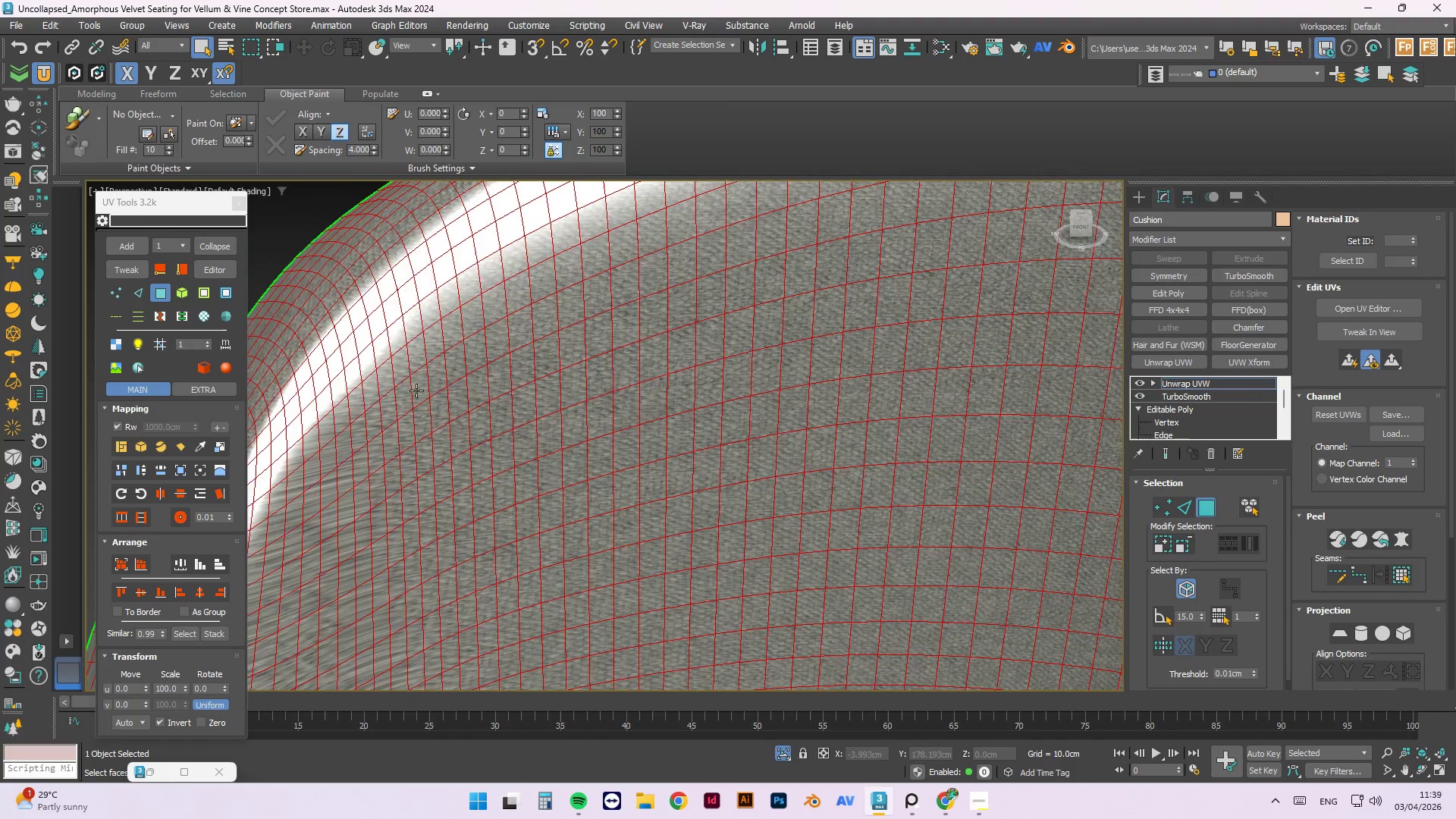 
scroll: coordinate [365, 574], scroll_direction: up, amount: 2.0
 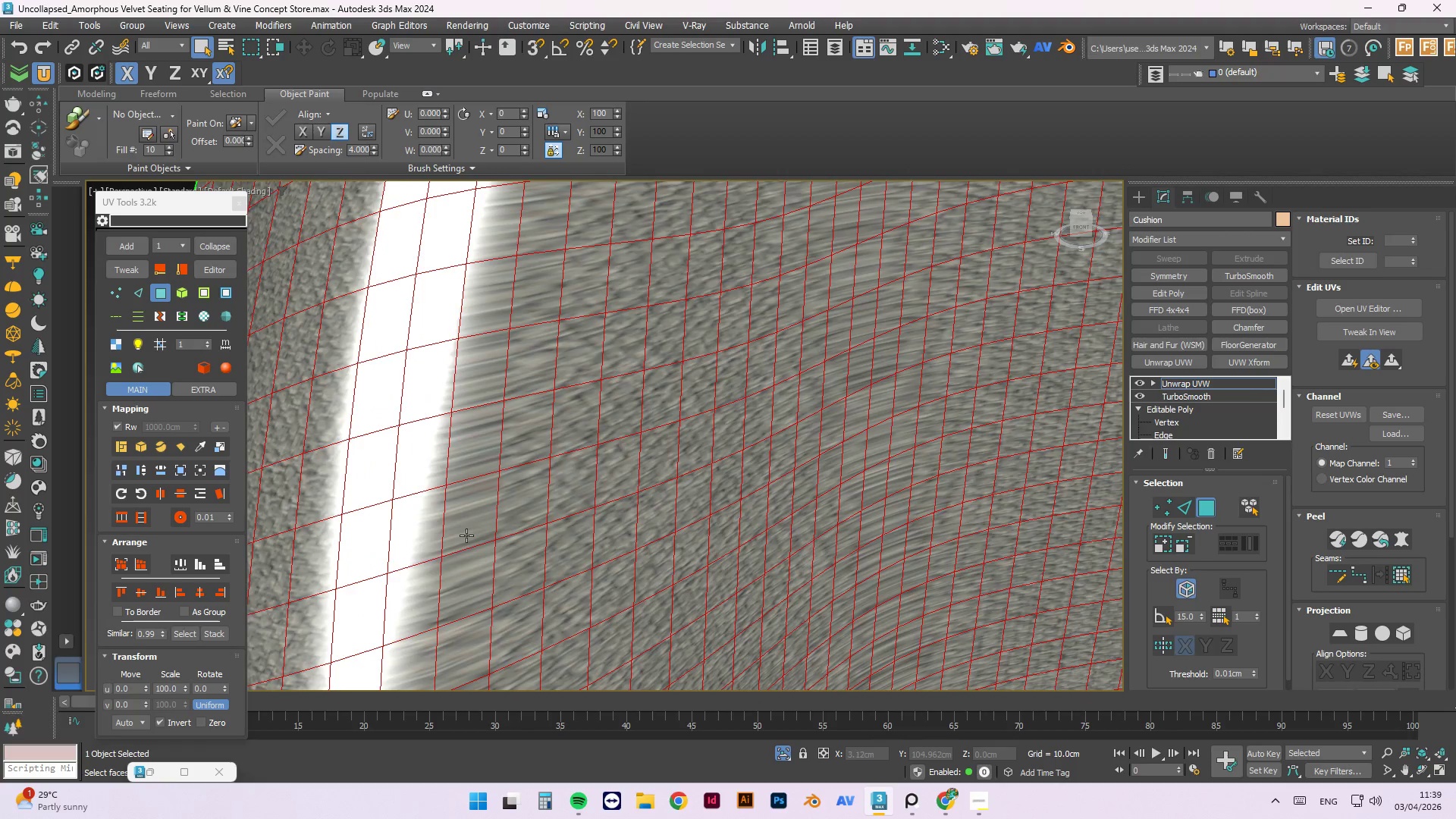 
scroll: coordinate [410, 416], scroll_direction: down, amount: 5.0
 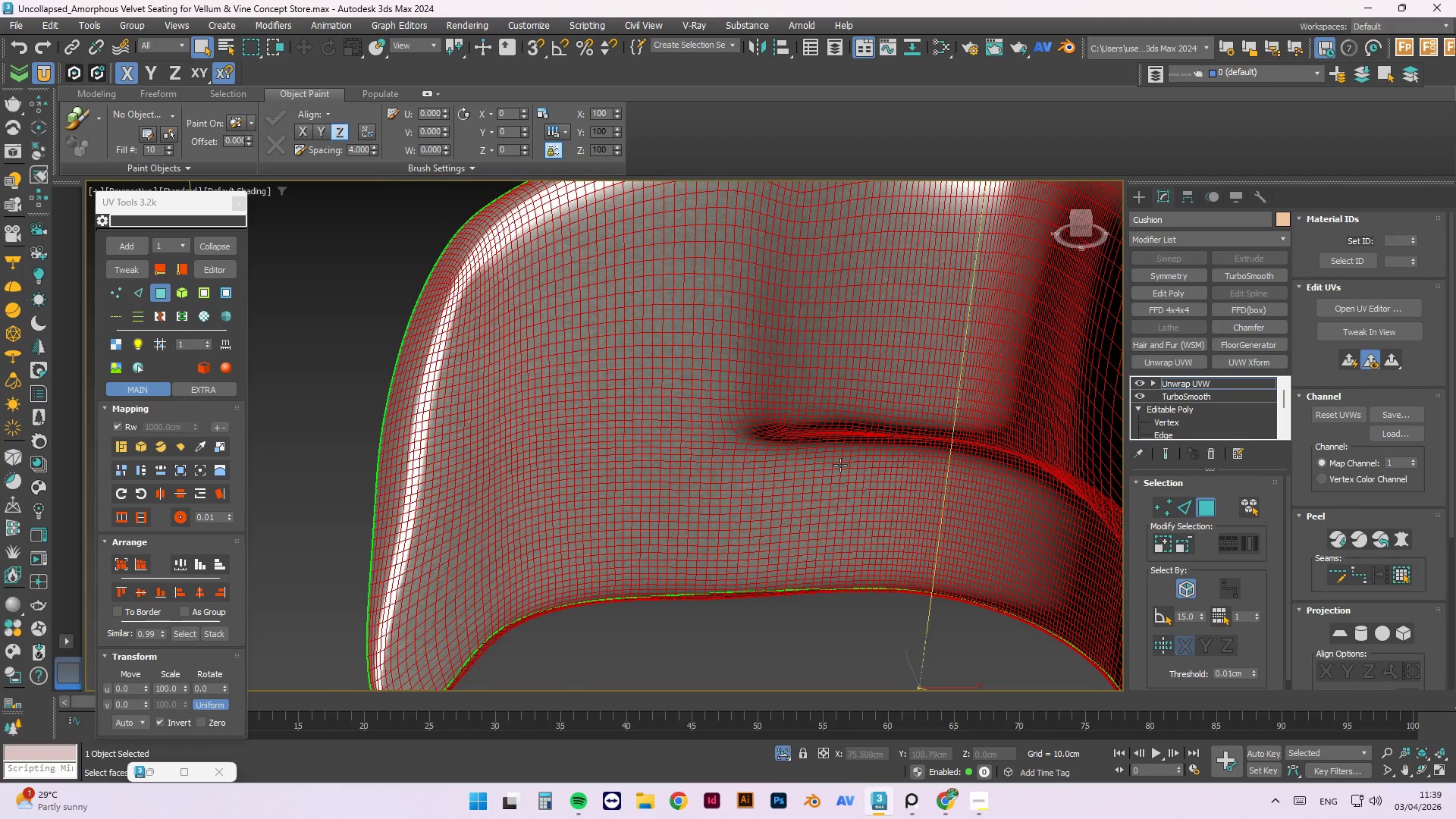 
scroll: coordinate [824, 455], scroll_direction: up, amount: 2.0
 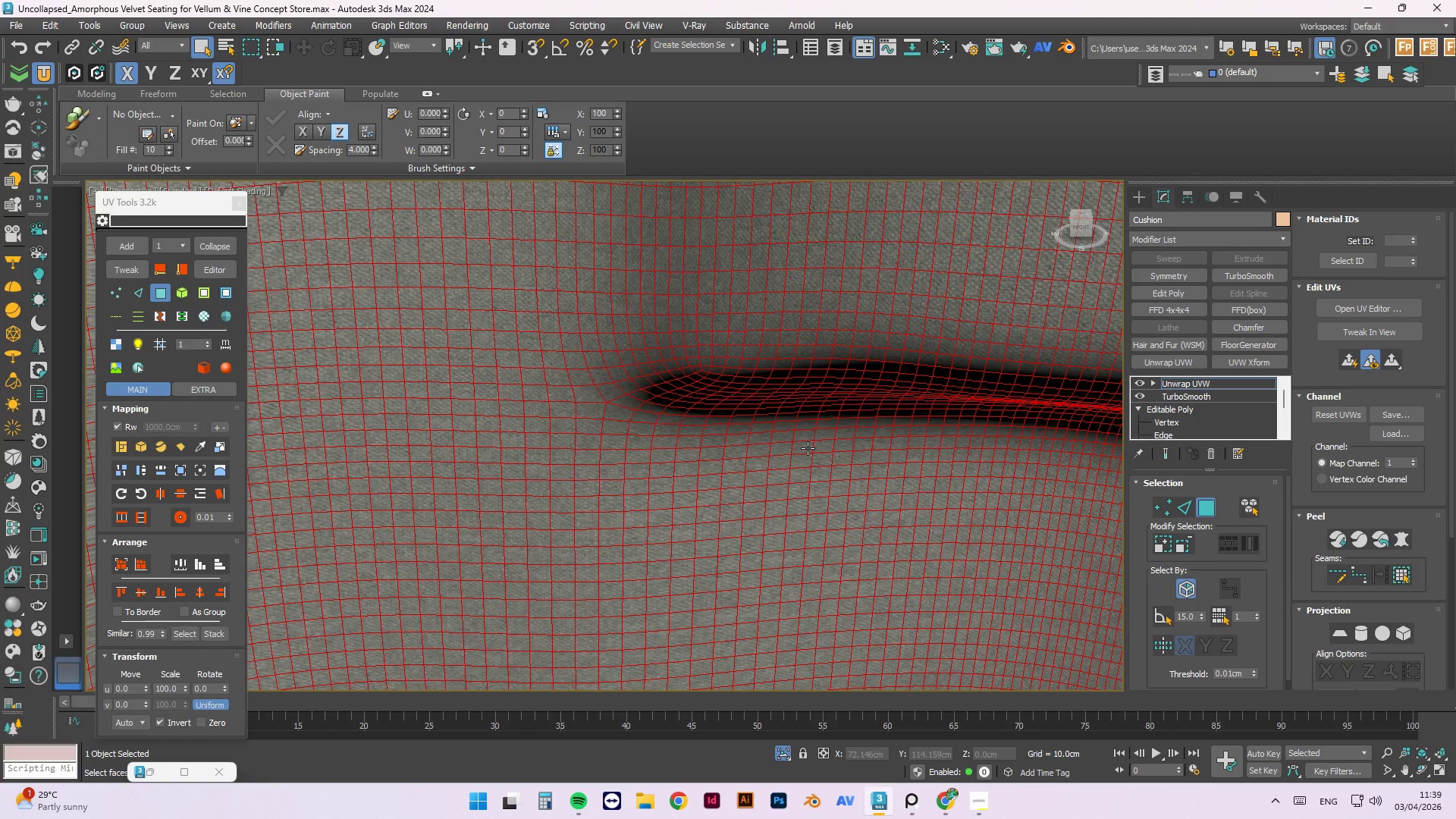 
scroll: coordinate [808, 448], scroll_direction: down, amount: 1.0
 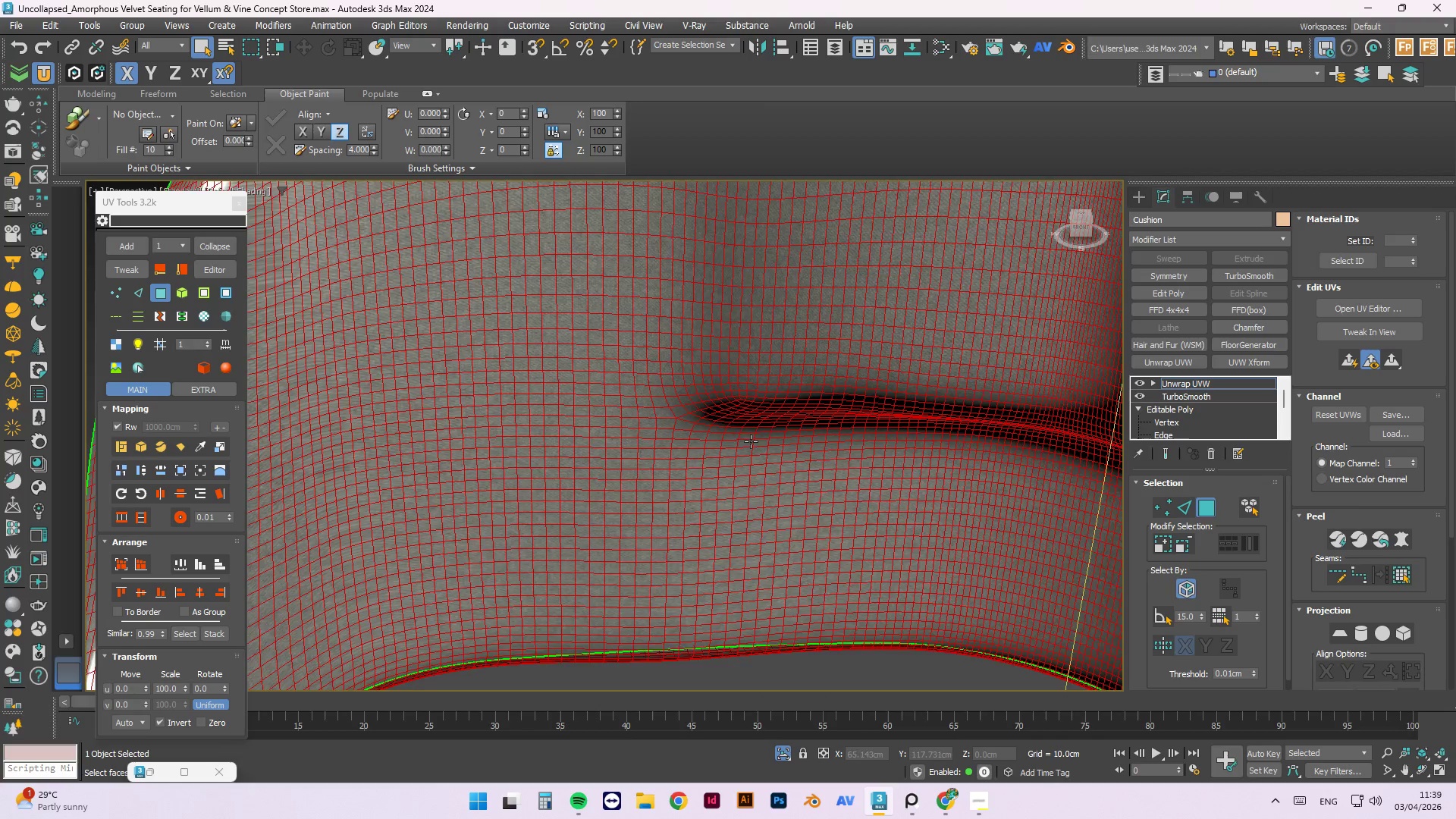 
left_click_drag(start_coordinate=[877, 304], to_coordinate=[443, 647])
 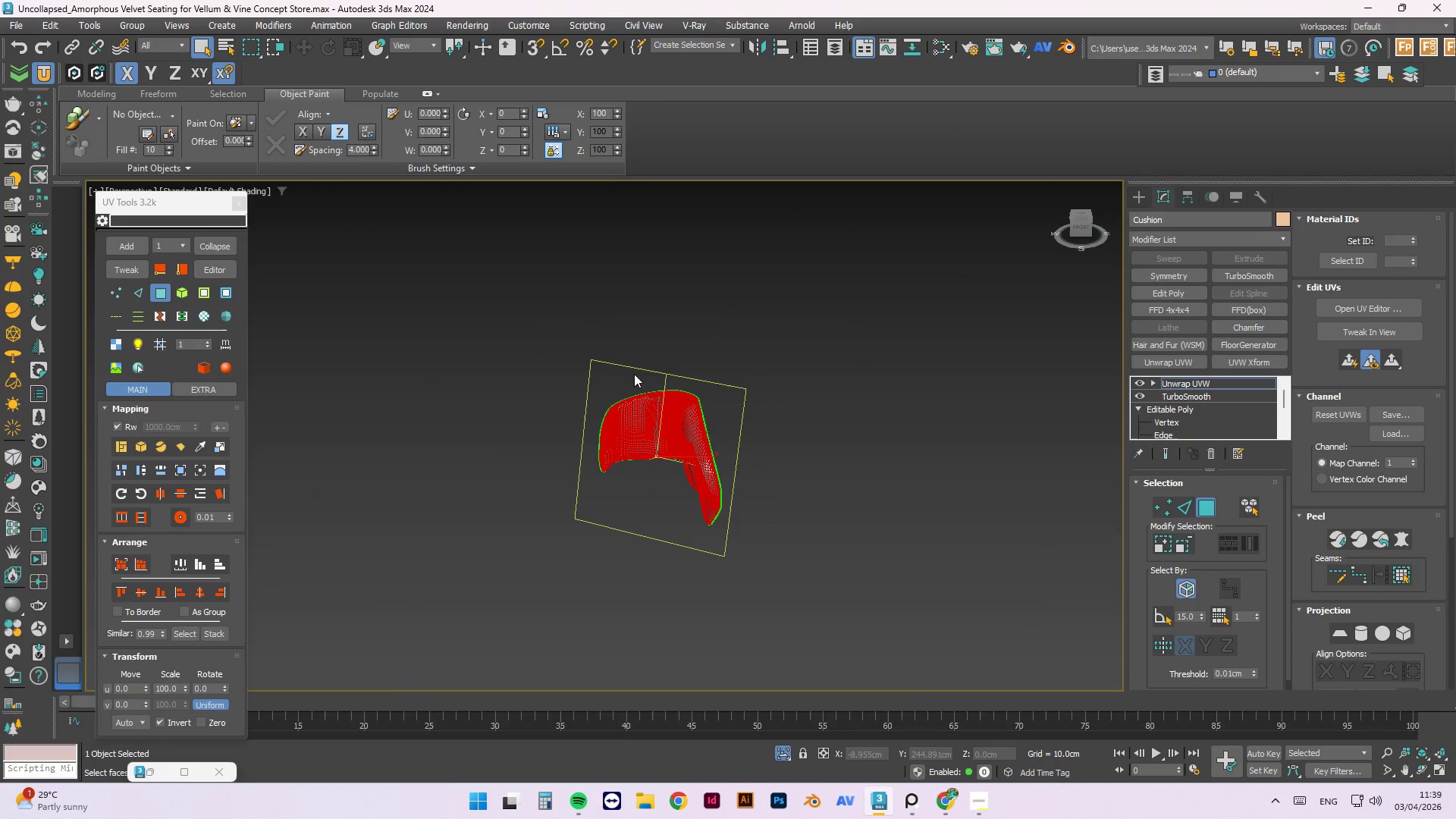 
scroll: coordinate [652, 404], scroll_direction: down, amount: 6.0
 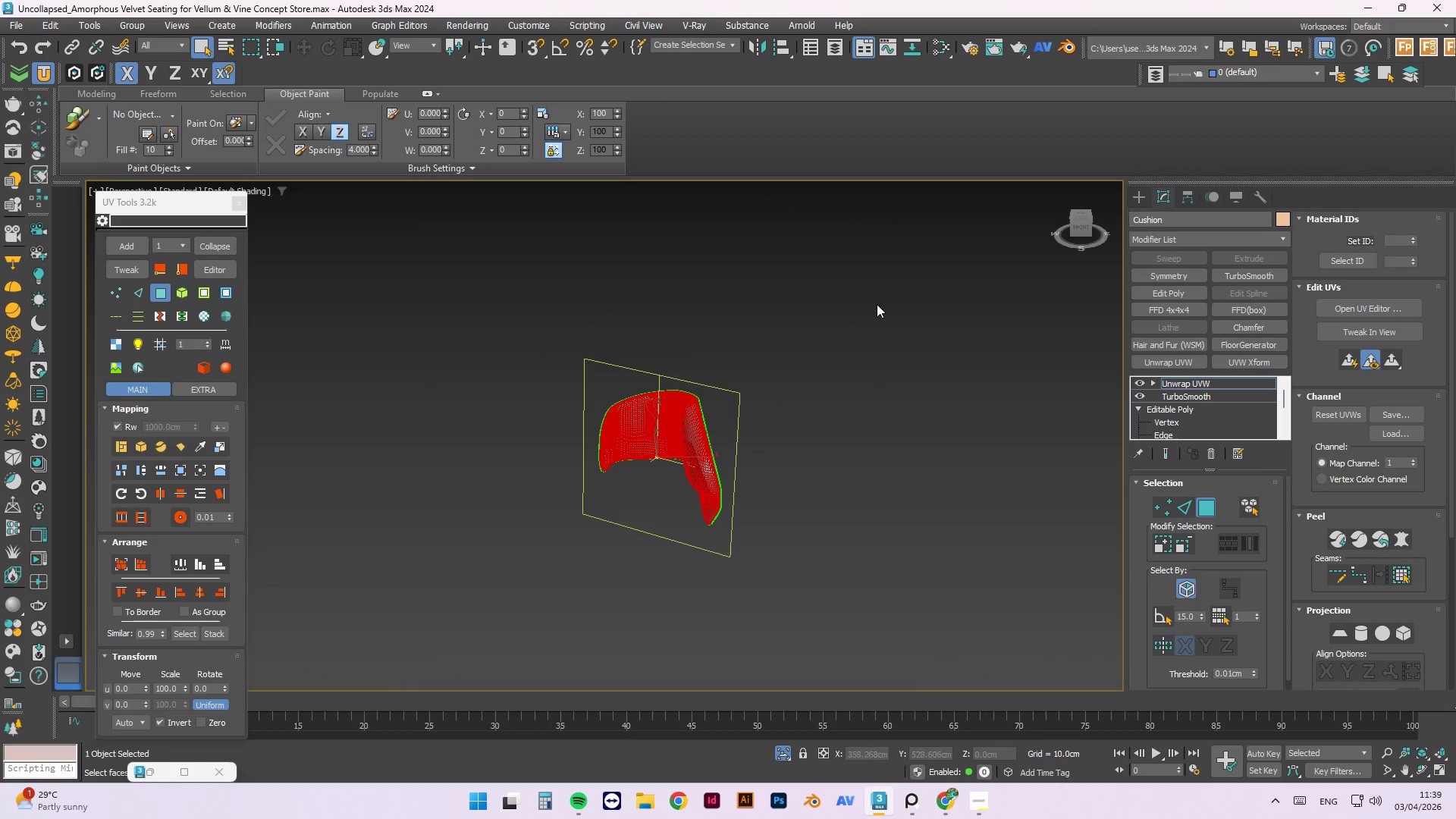 
left_click_drag(start_coordinate=[963, 253], to_coordinate=[419, 663])
 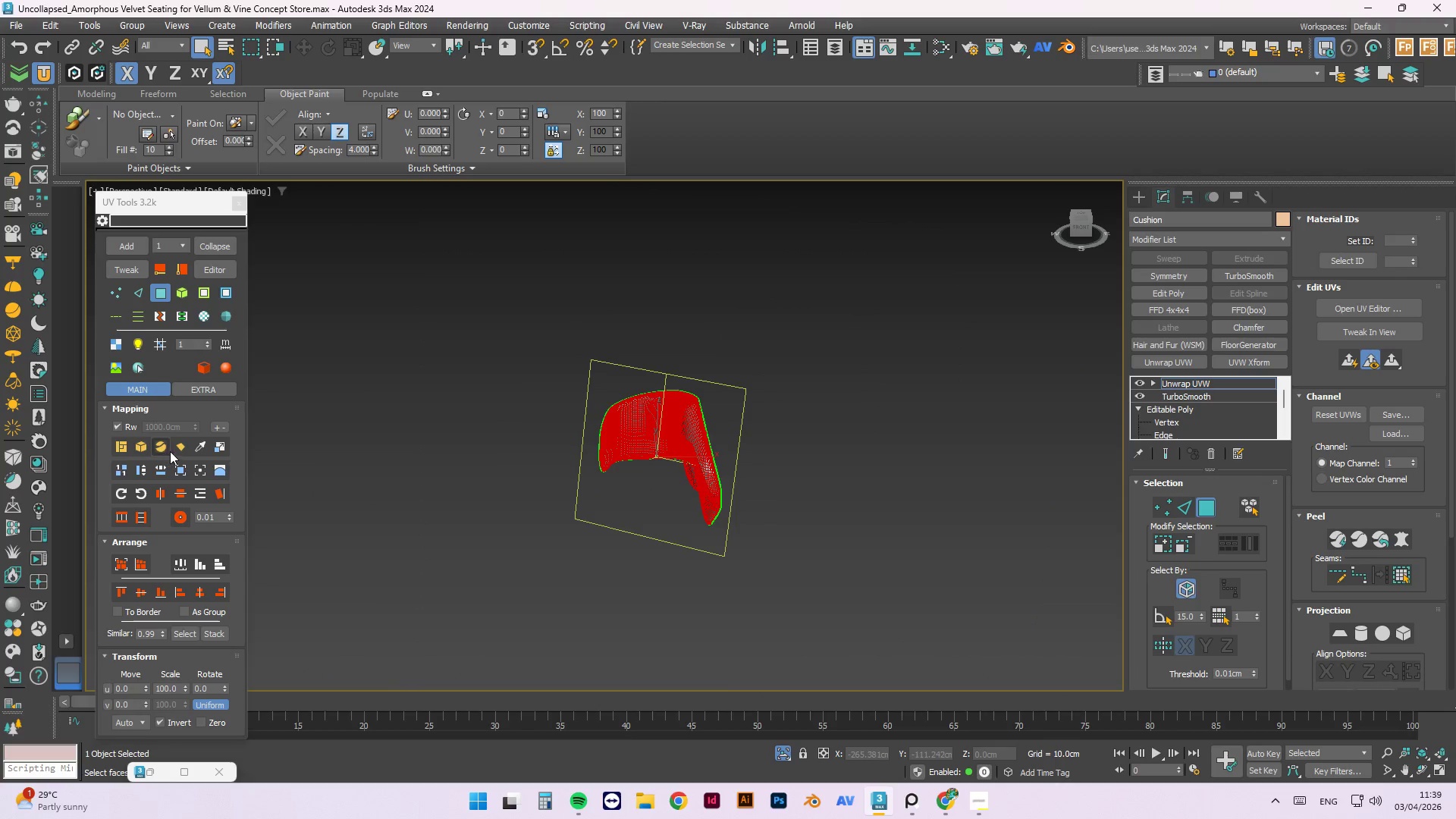 
left_click([159, 451])
 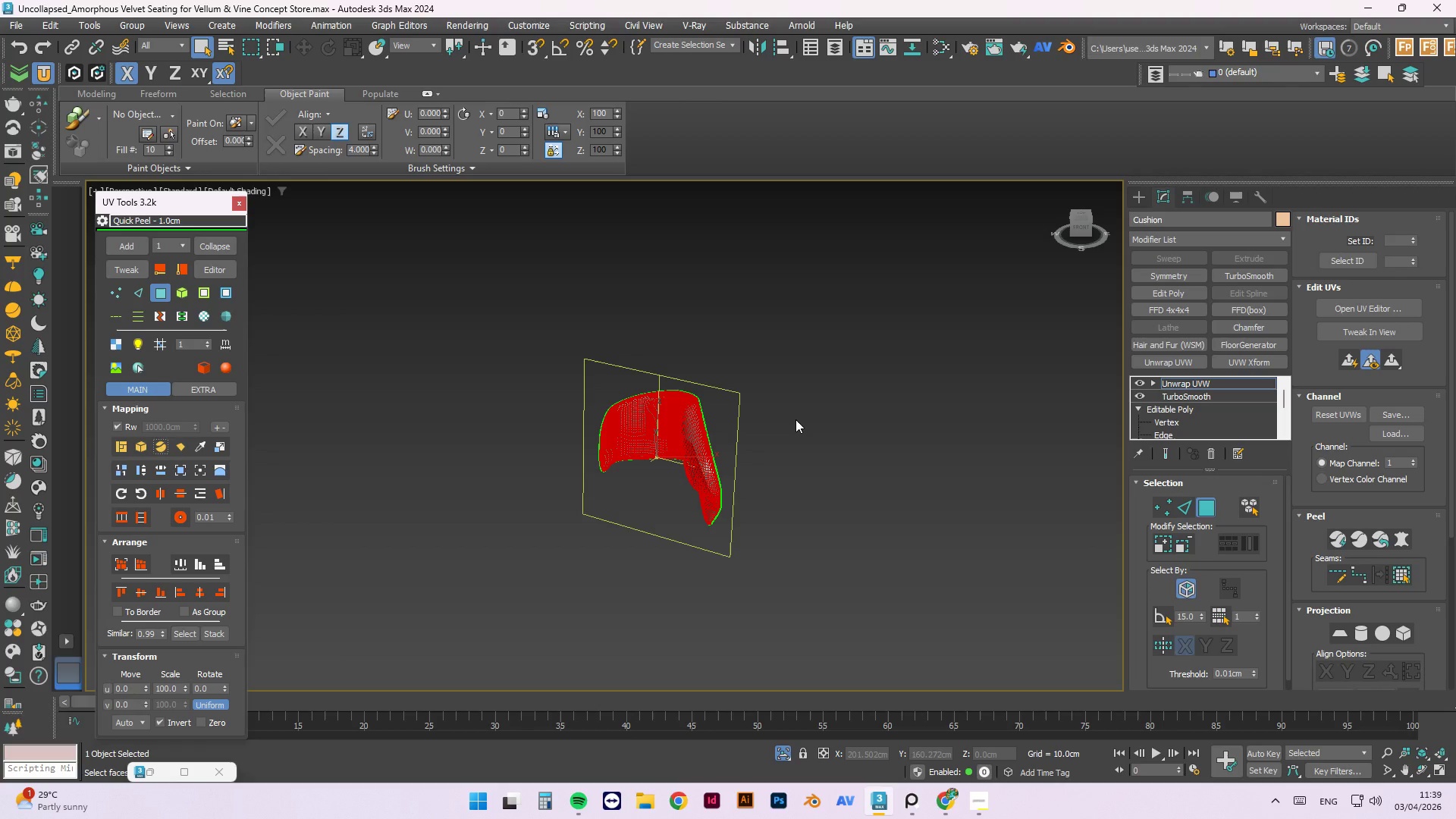 
scroll: coordinate [654, 422], scroll_direction: up, amount: 4.0
 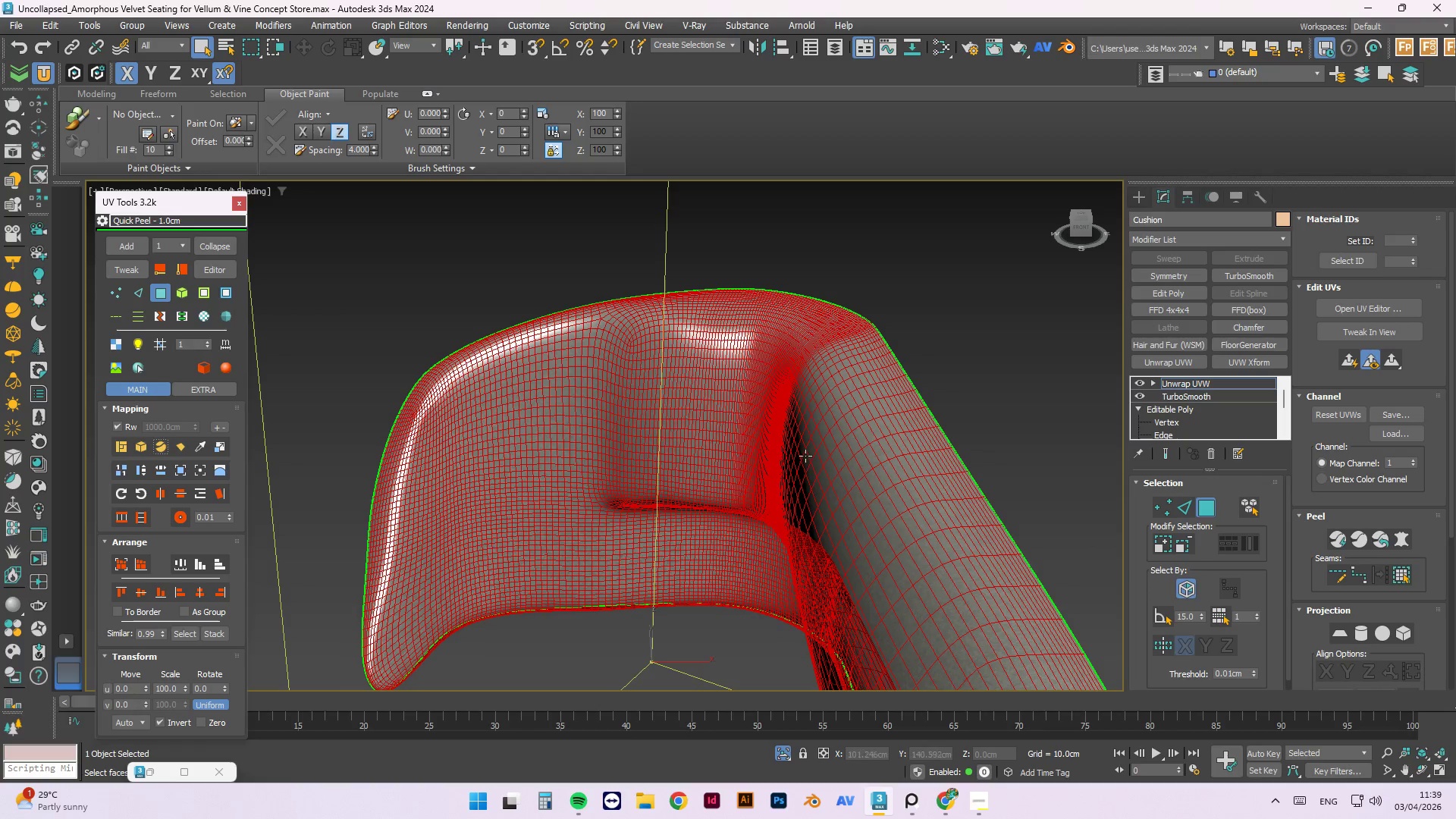 
hold_key(key=AltLeft, duration=0.69)
 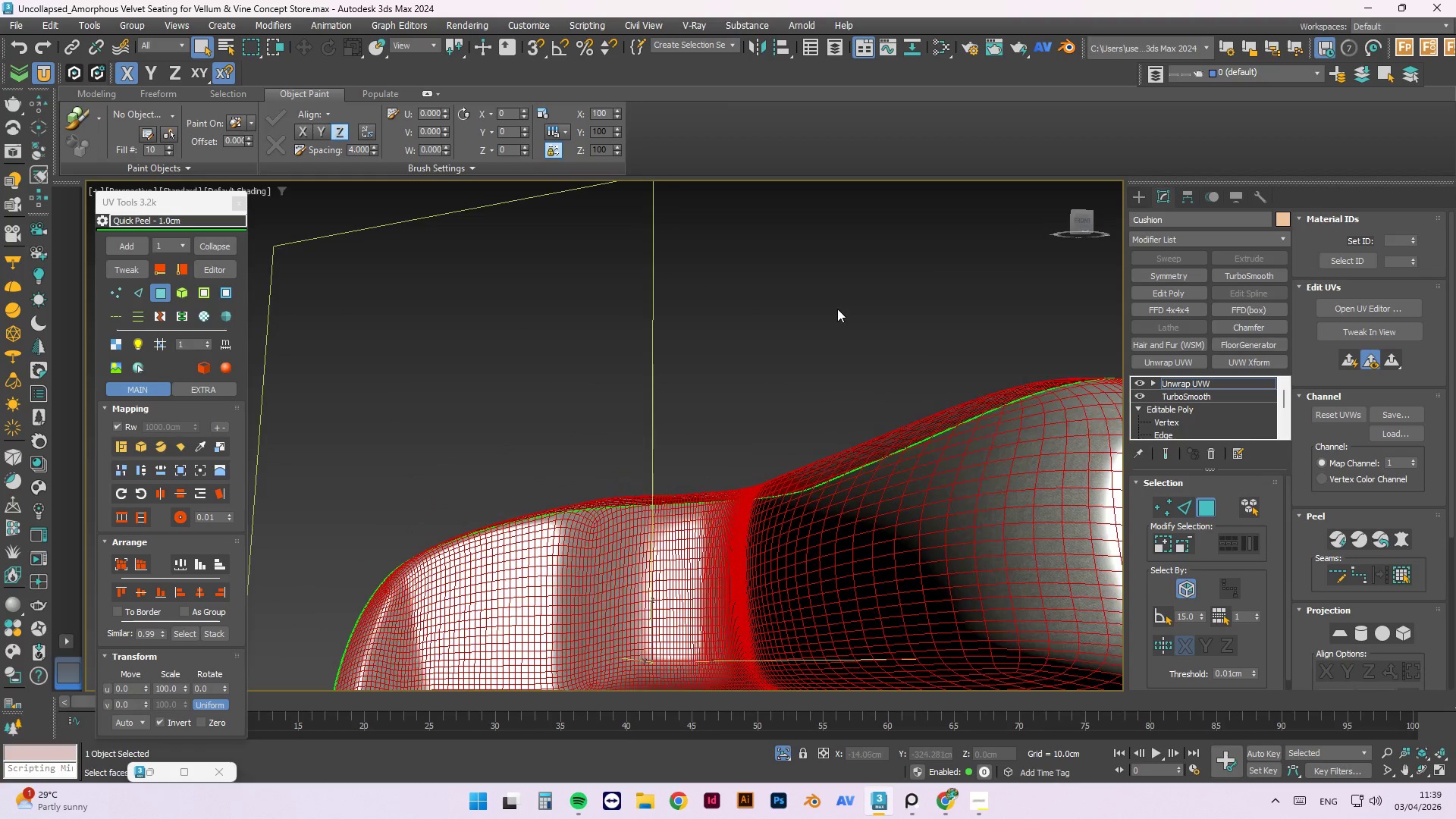 
scroll: coordinate [837, 309], scroll_direction: down, amount: 2.0
 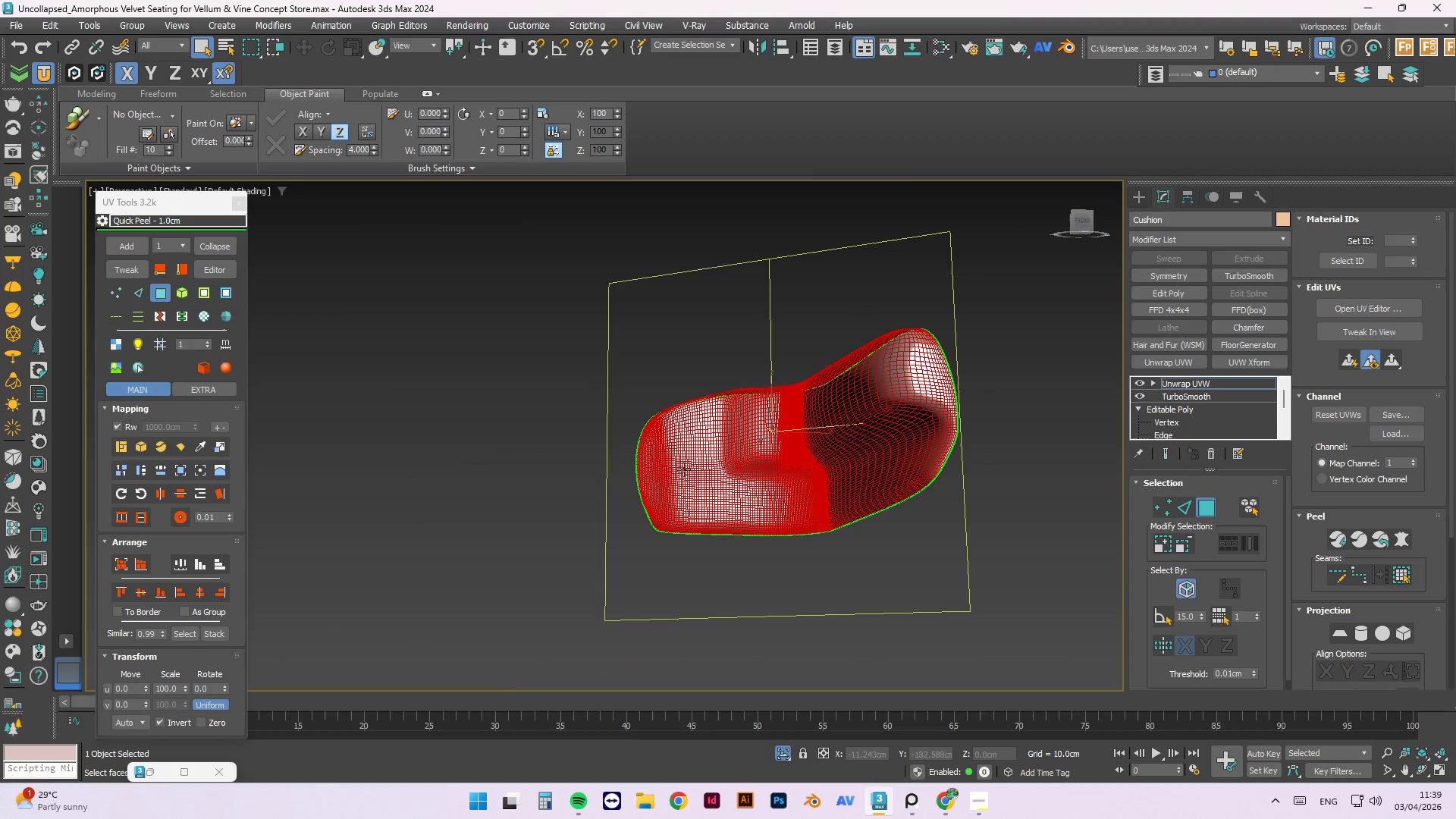 
scroll: coordinate [646, 472], scroll_direction: up, amount: 7.0
 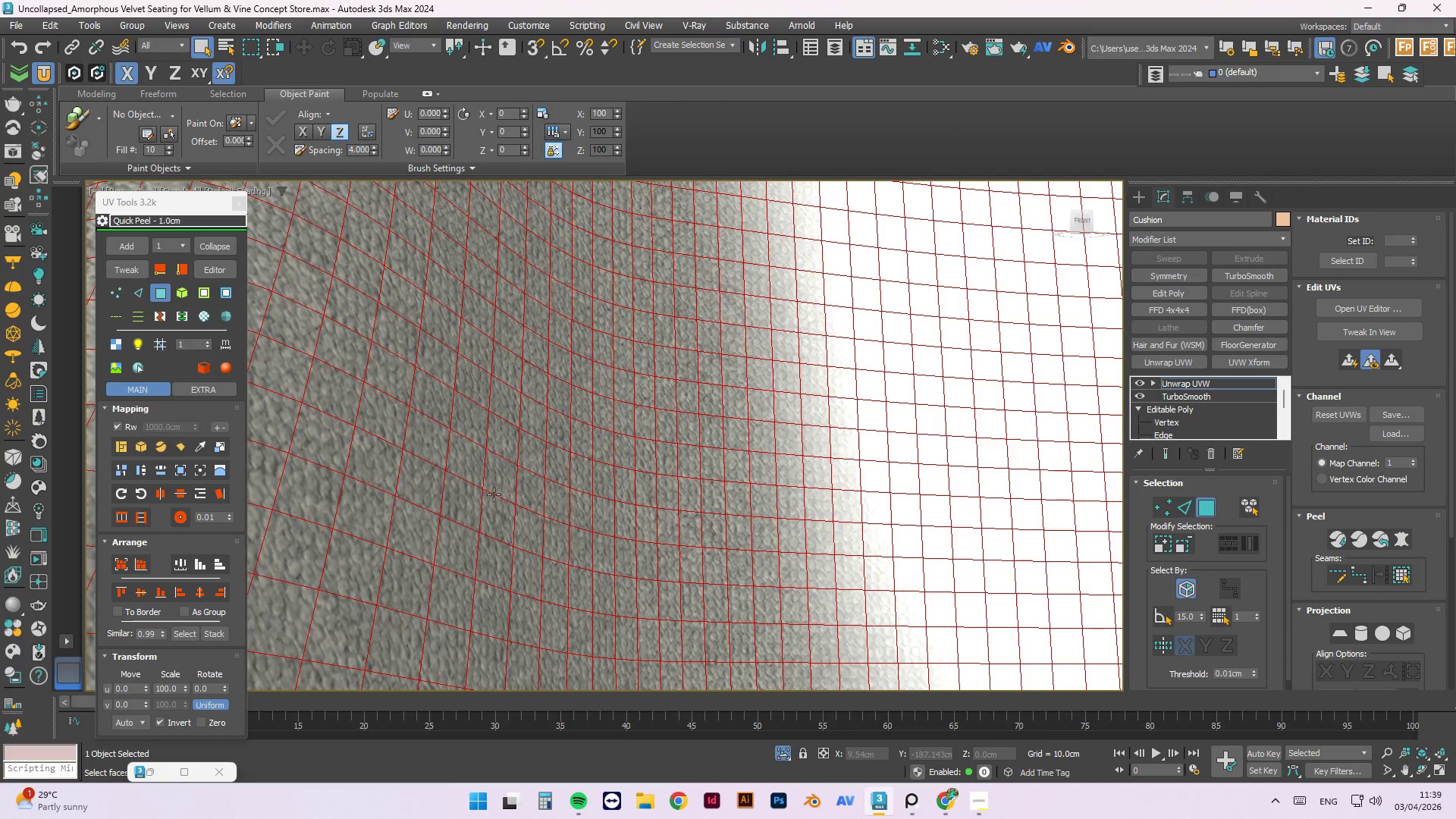 
hold_key(key=AltLeft, duration=1.5)
 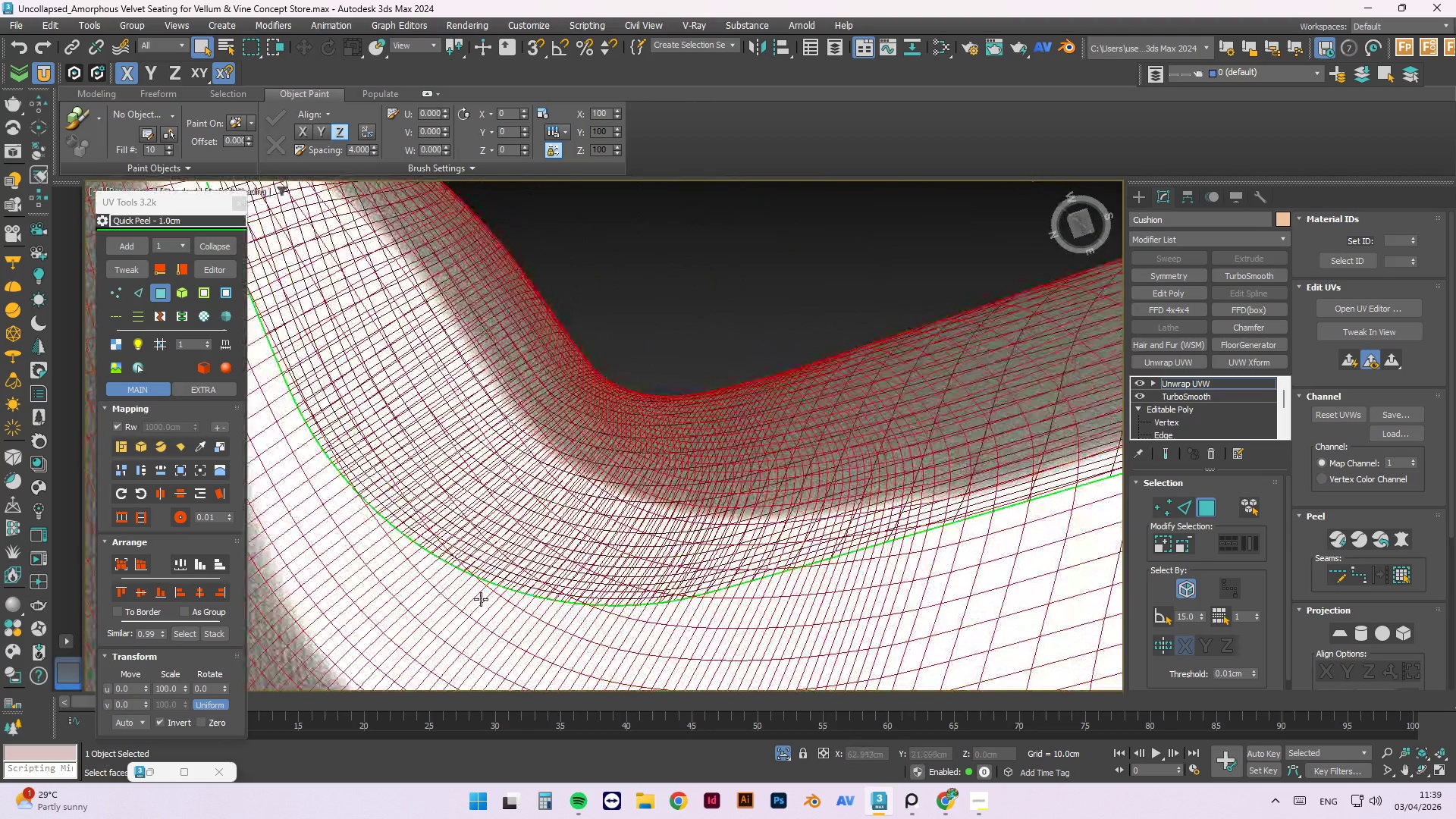 
scroll: coordinate [543, 462], scroll_direction: down, amount: 6.0
 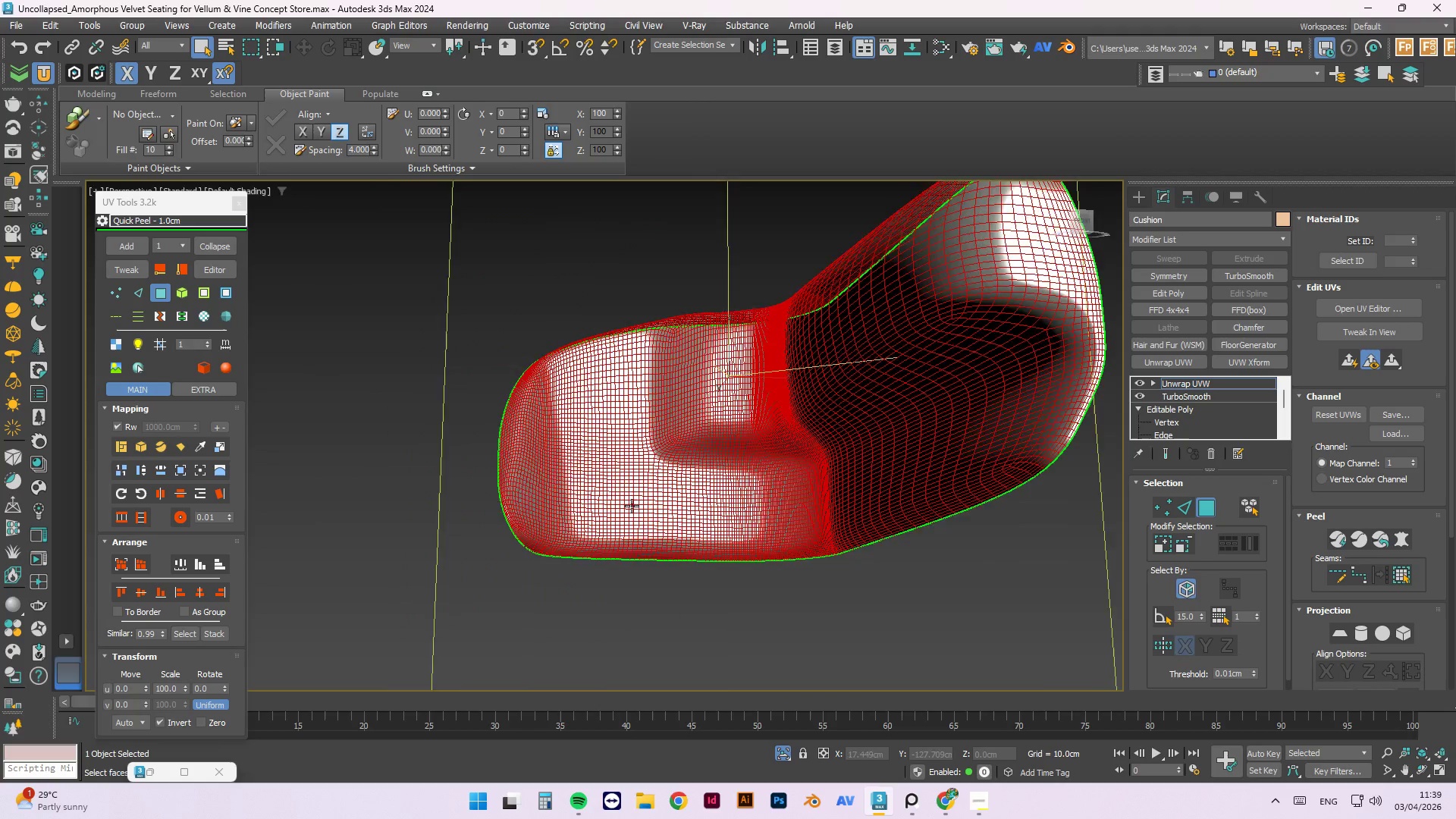 
key(Alt+AltLeft)
 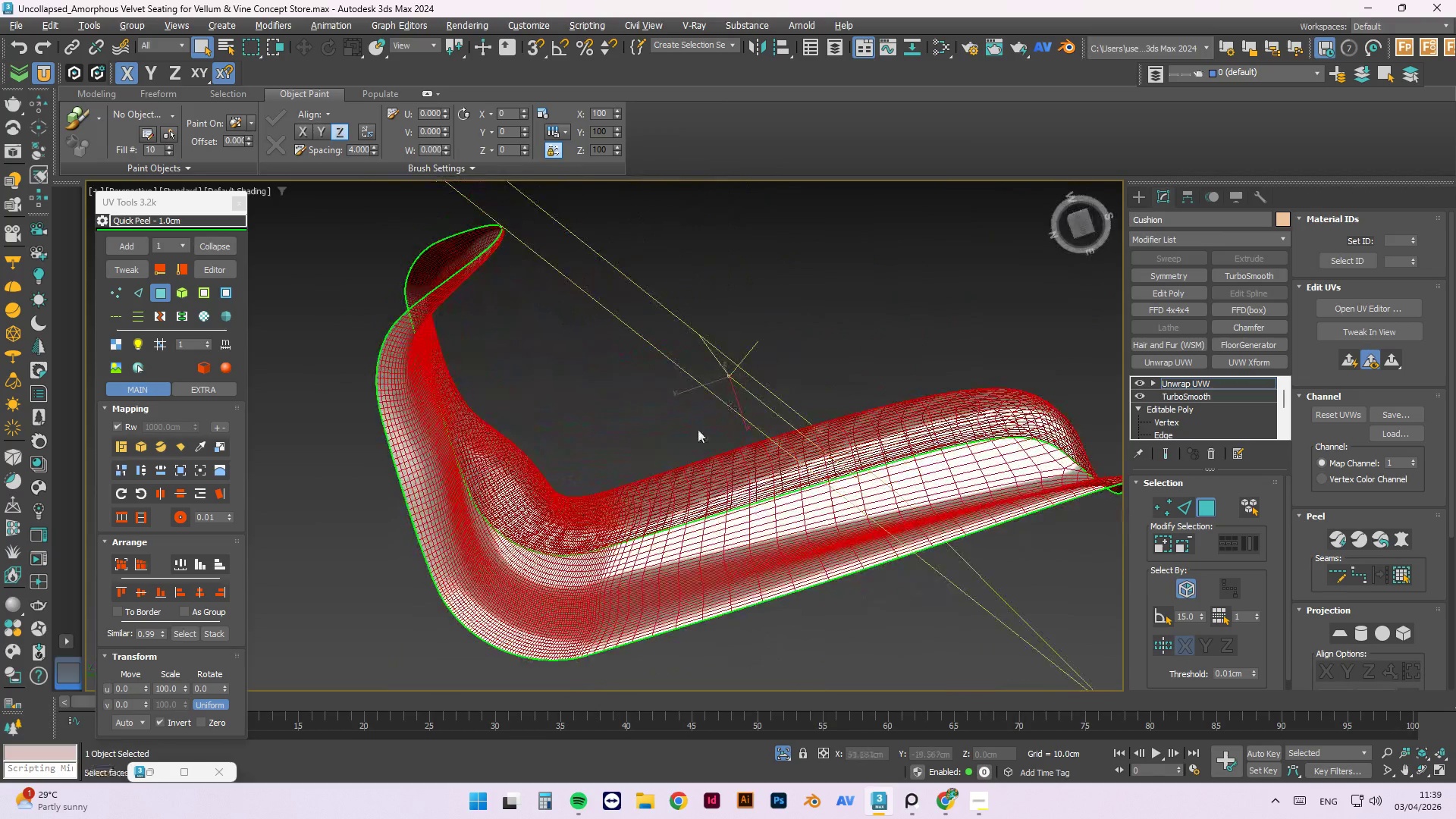 
key(Alt+AltLeft)
 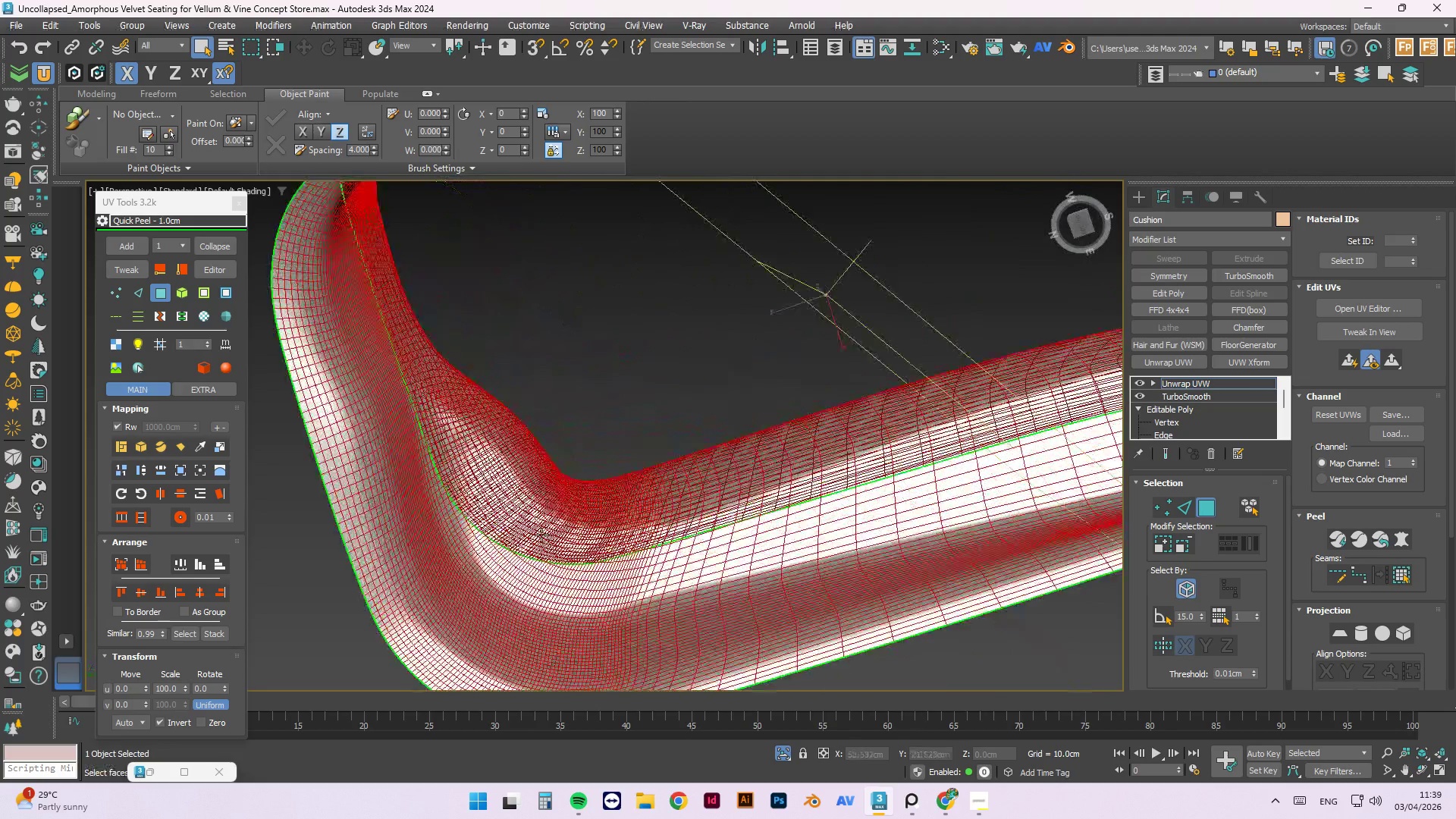 
hold_key(key=AltLeft, duration=0.89)
 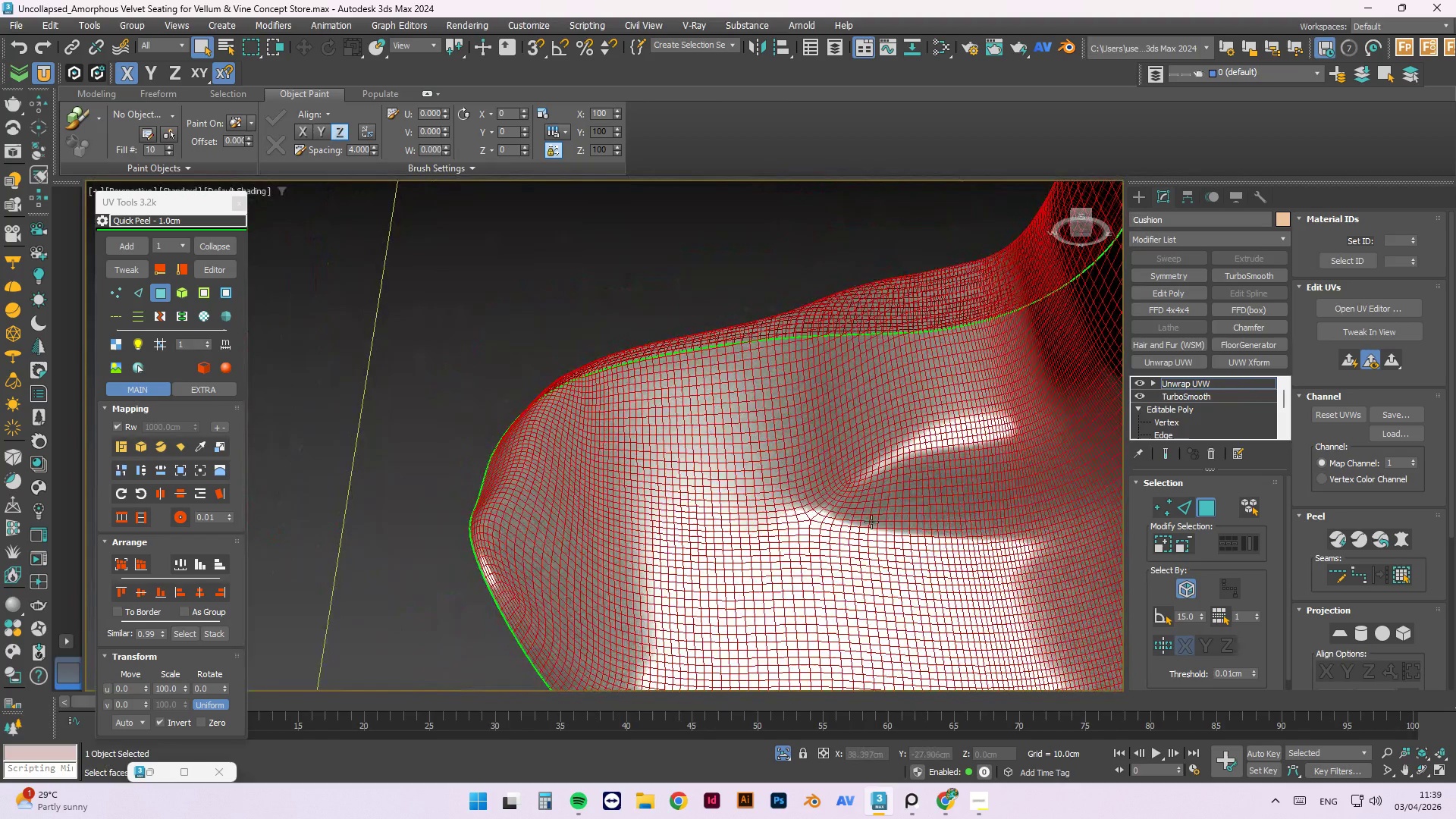 
scroll: coordinate [549, 543], scroll_direction: up, amount: 6.0
 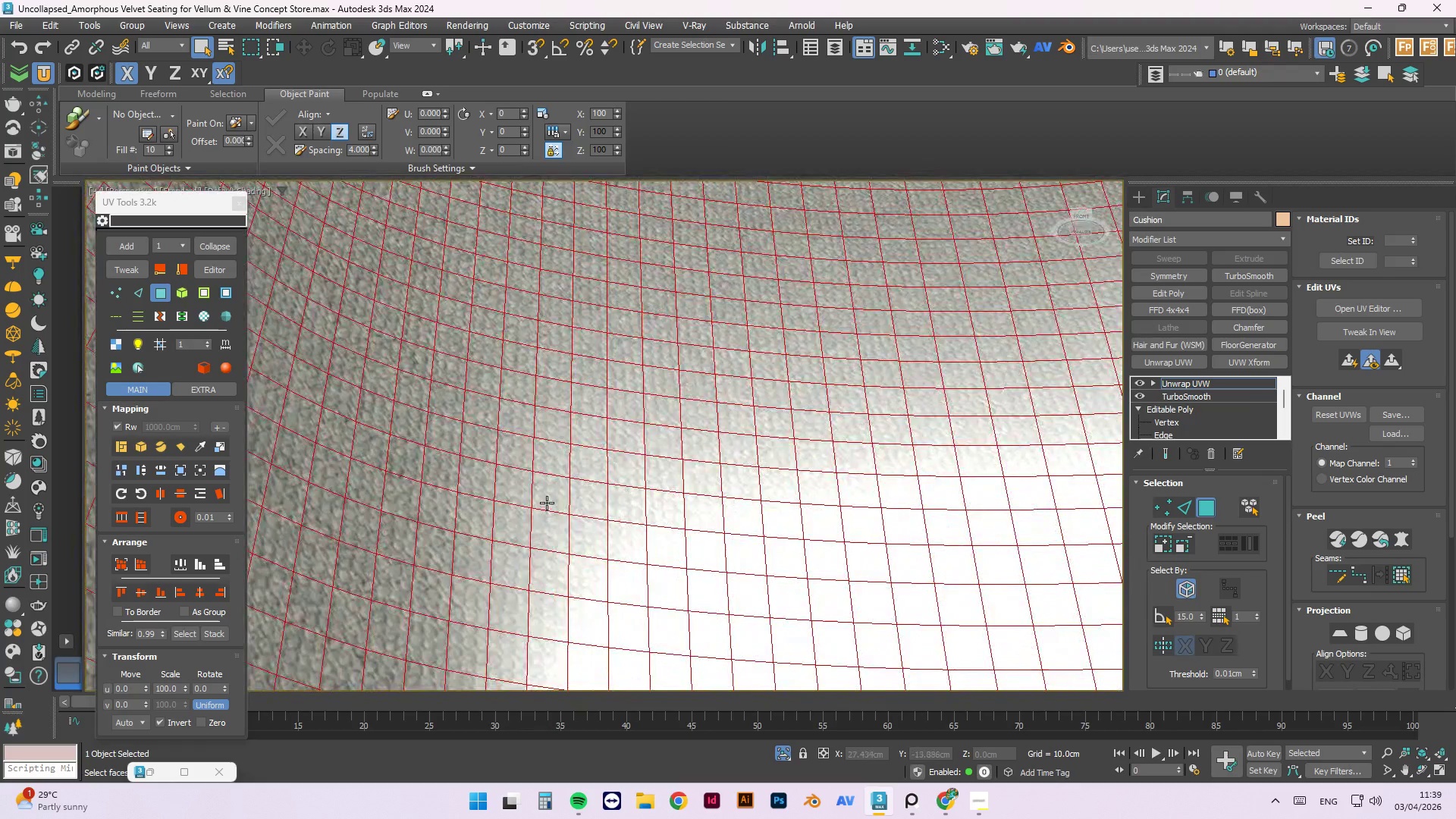 
scroll: coordinate [547, 502], scroll_direction: down, amount: 3.0
 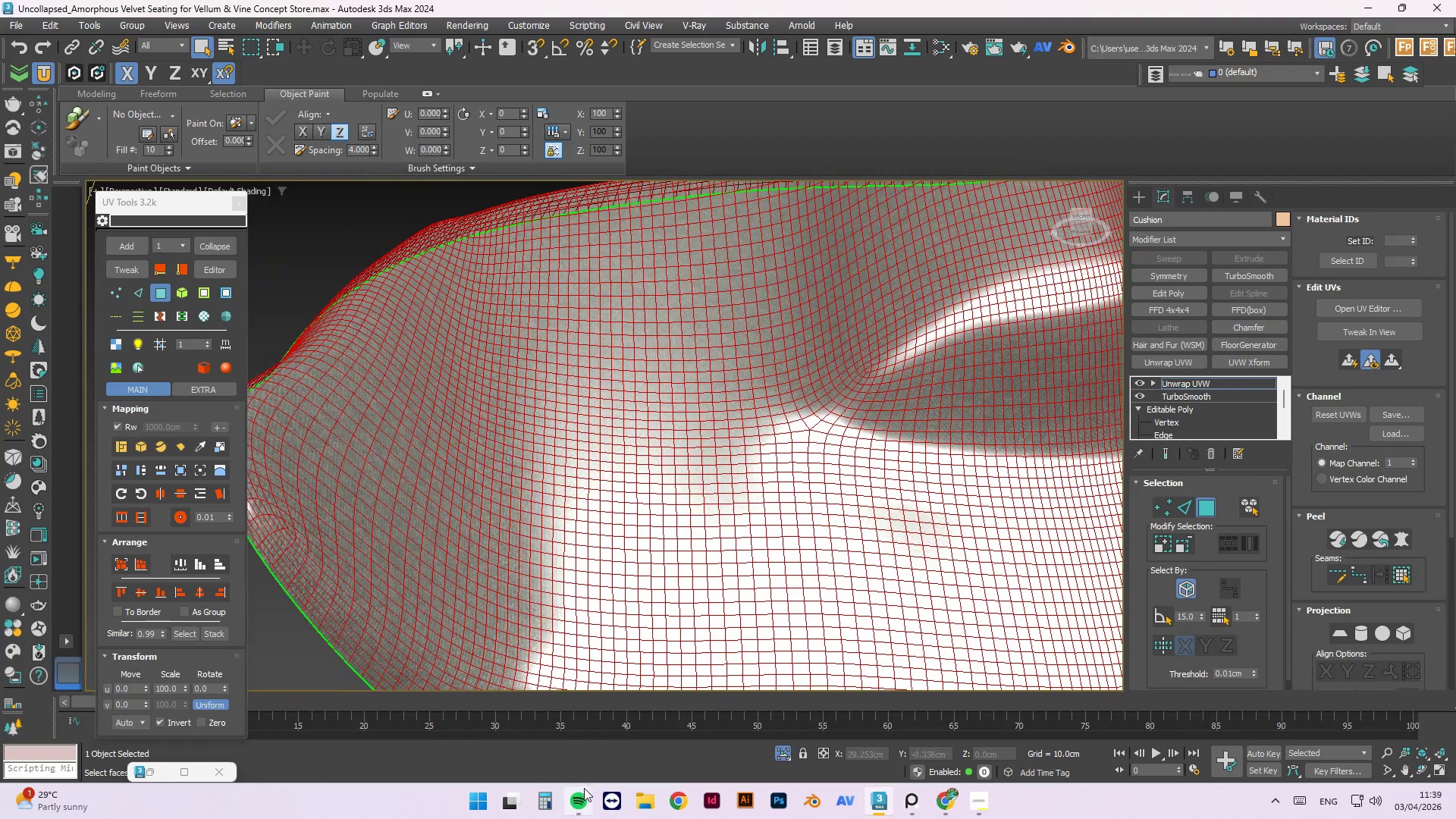 
left_click([583, 797])
 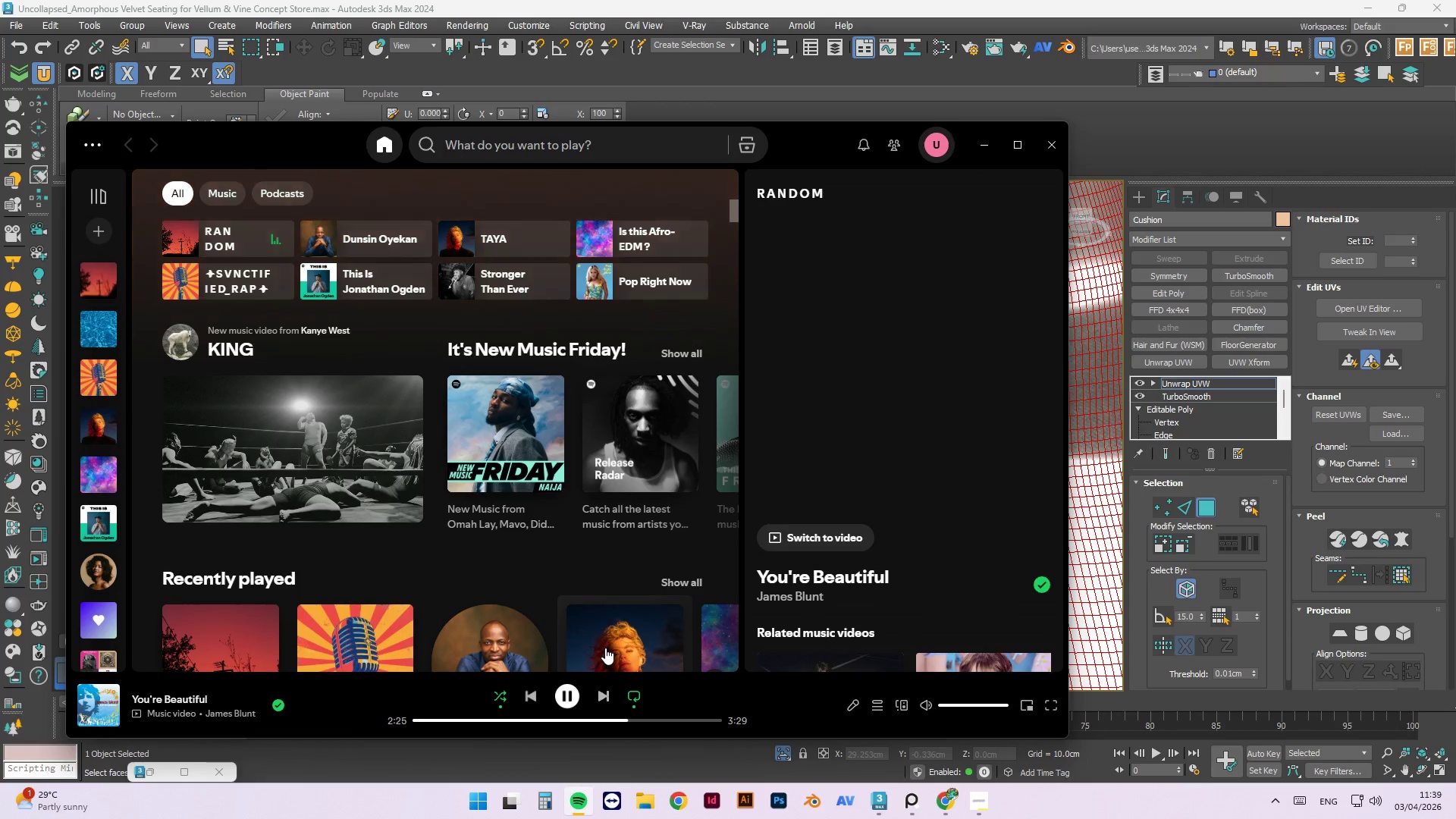 
left_click([599, 698])
 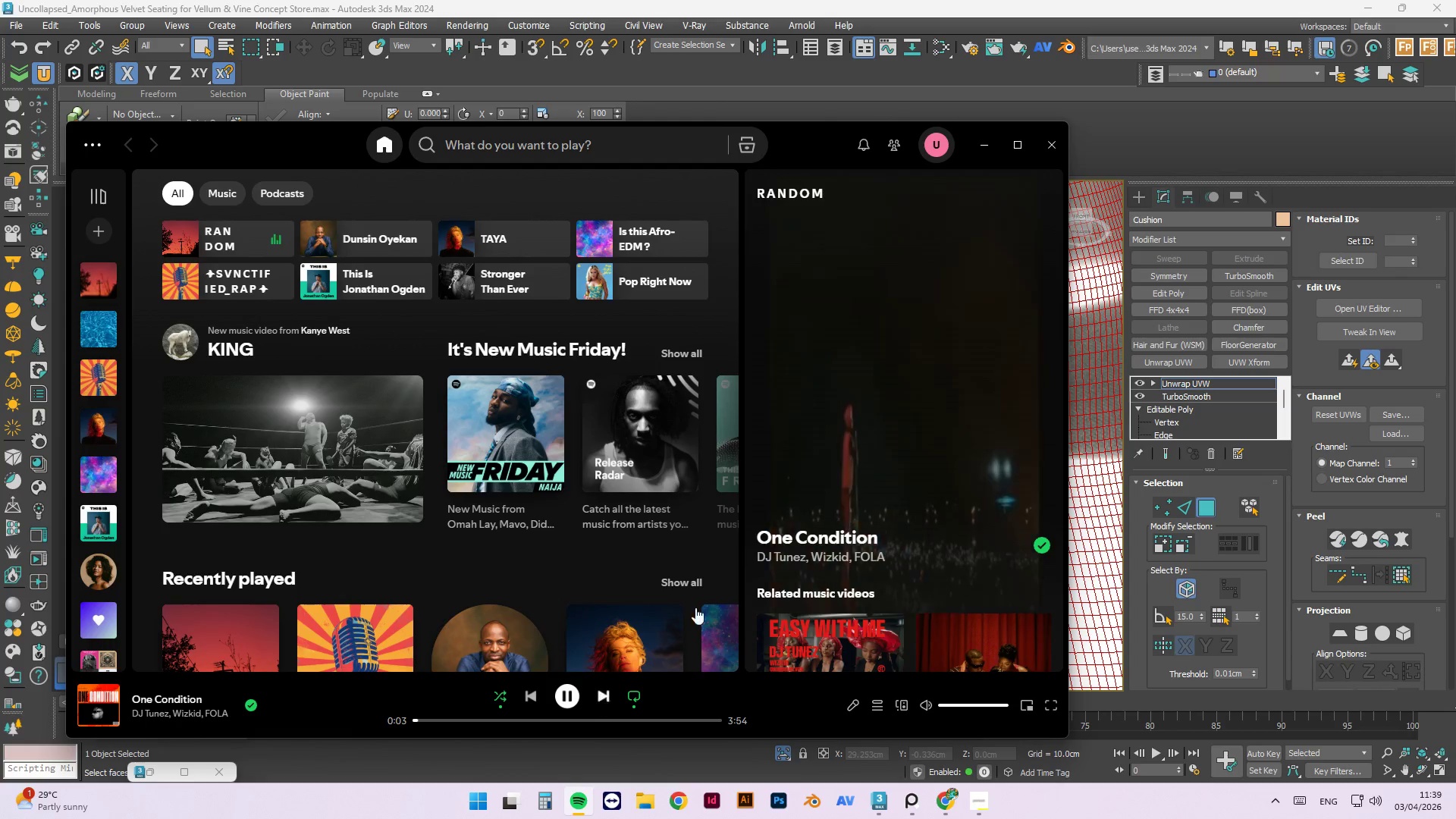 
wait(5.91)
 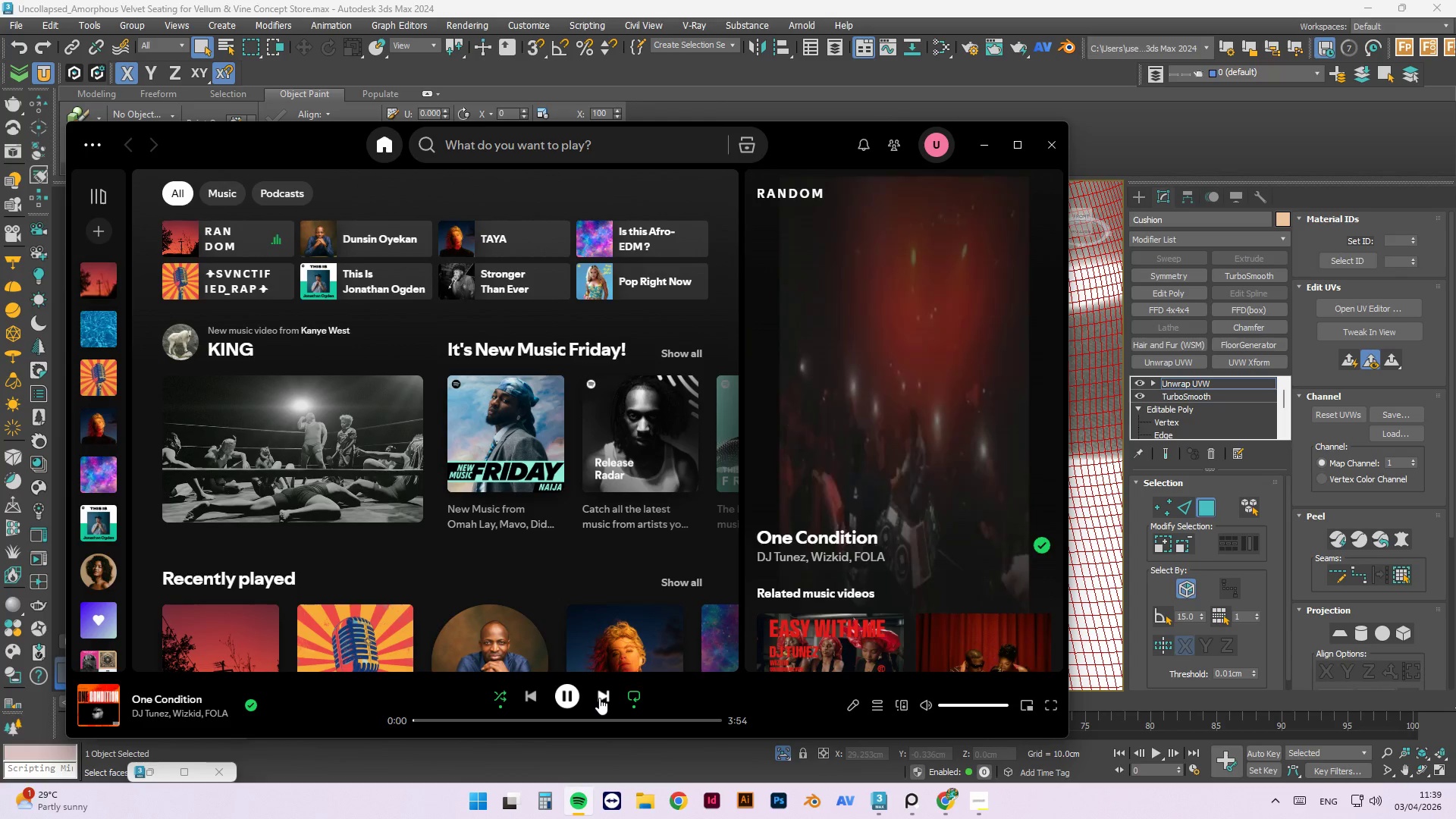 
left_click([996, 146])
 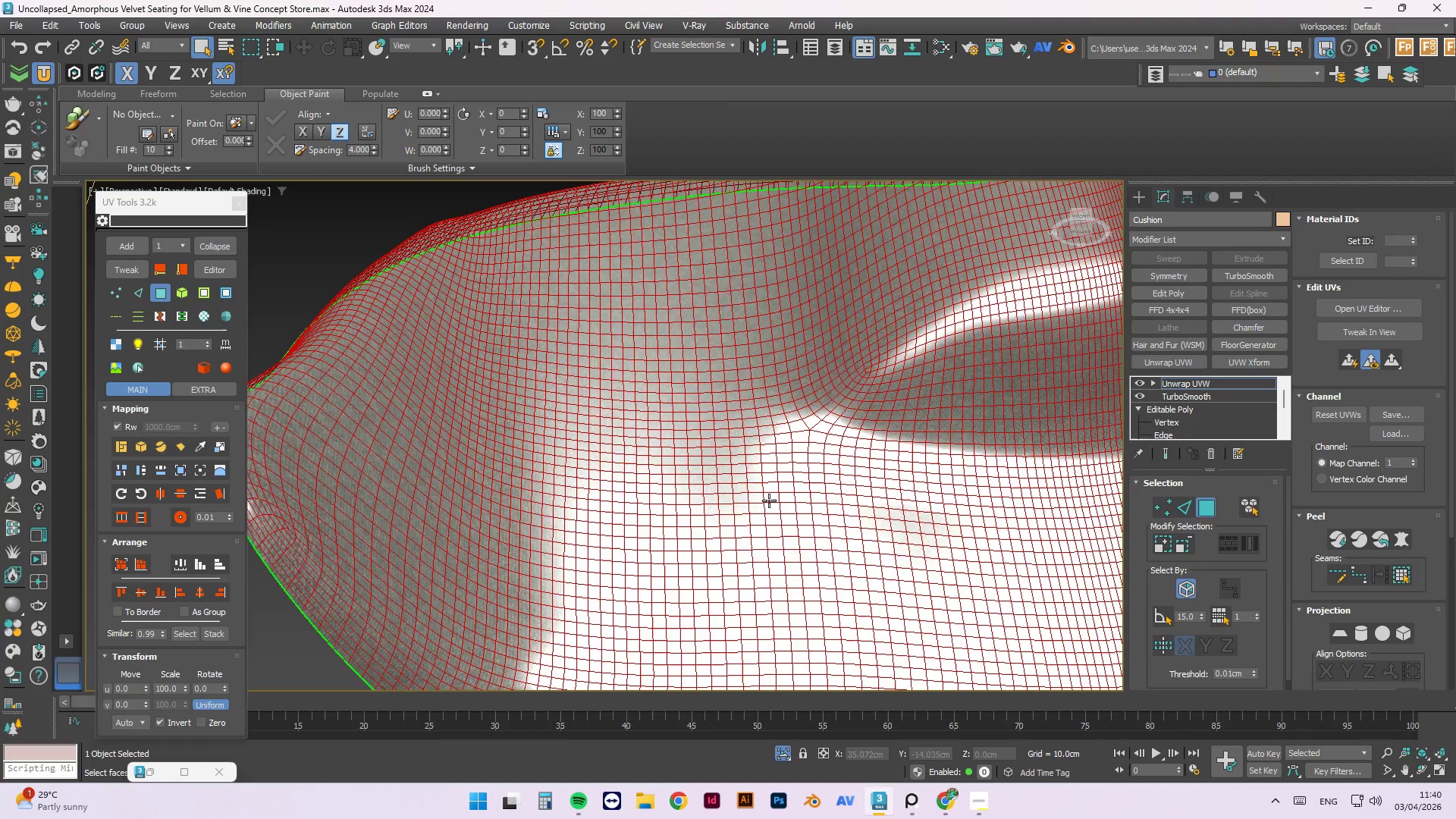 
hold_key(key=AltLeft, duration=1.5)
 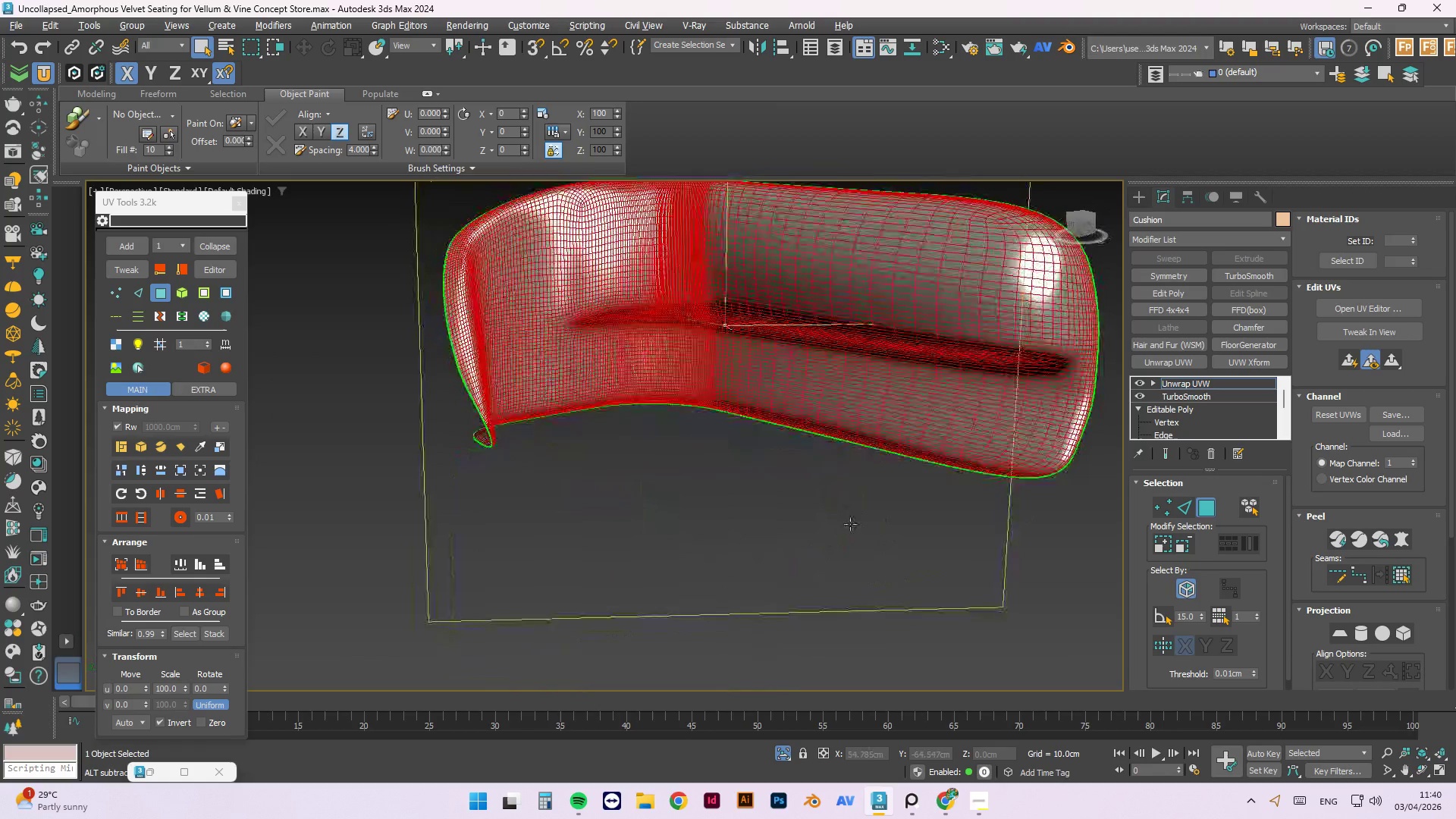 
scroll: coordinate [616, 502], scroll_direction: down, amount: 3.0
 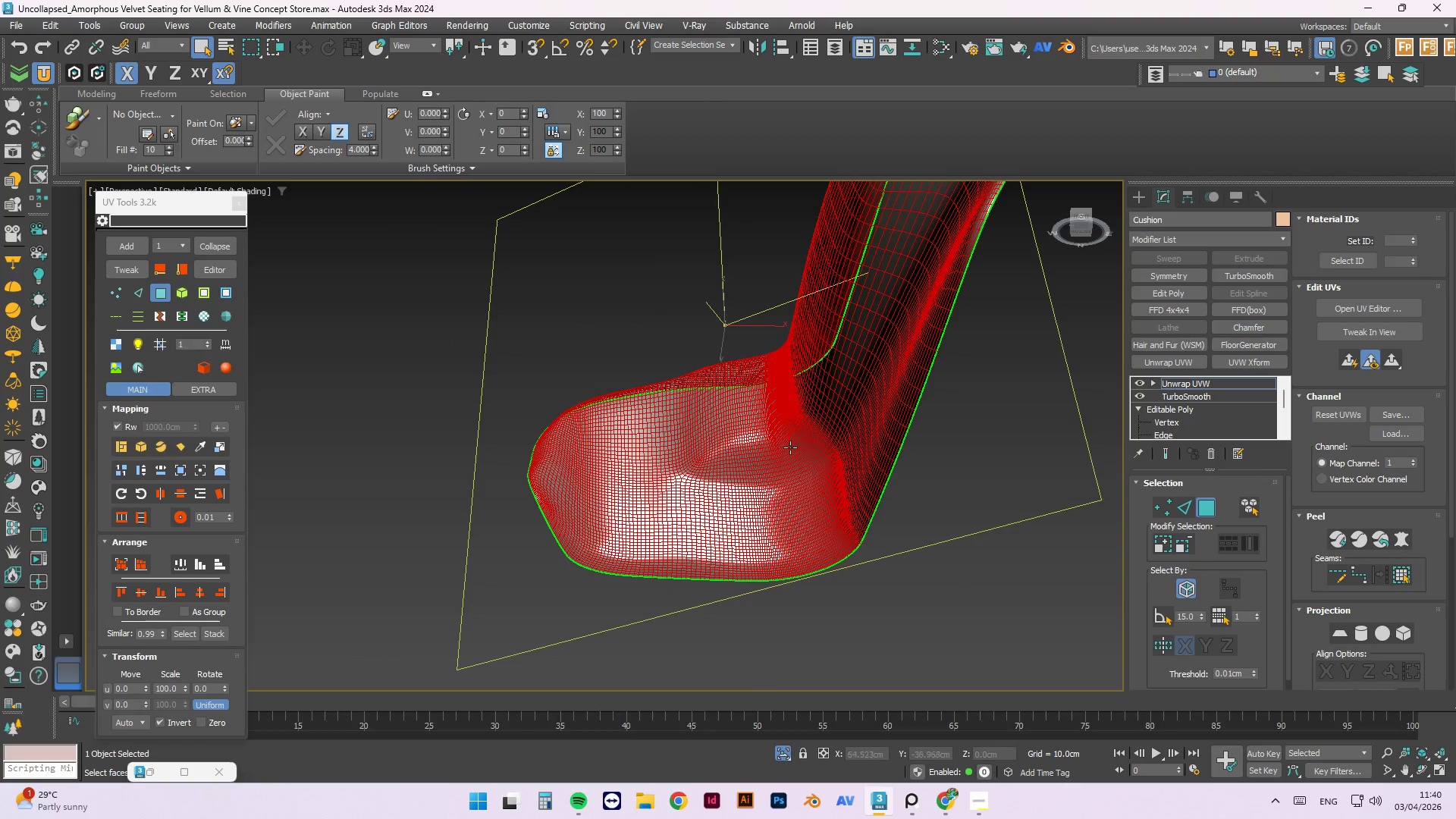 
hold_key(key=AltLeft, duration=0.81)
 